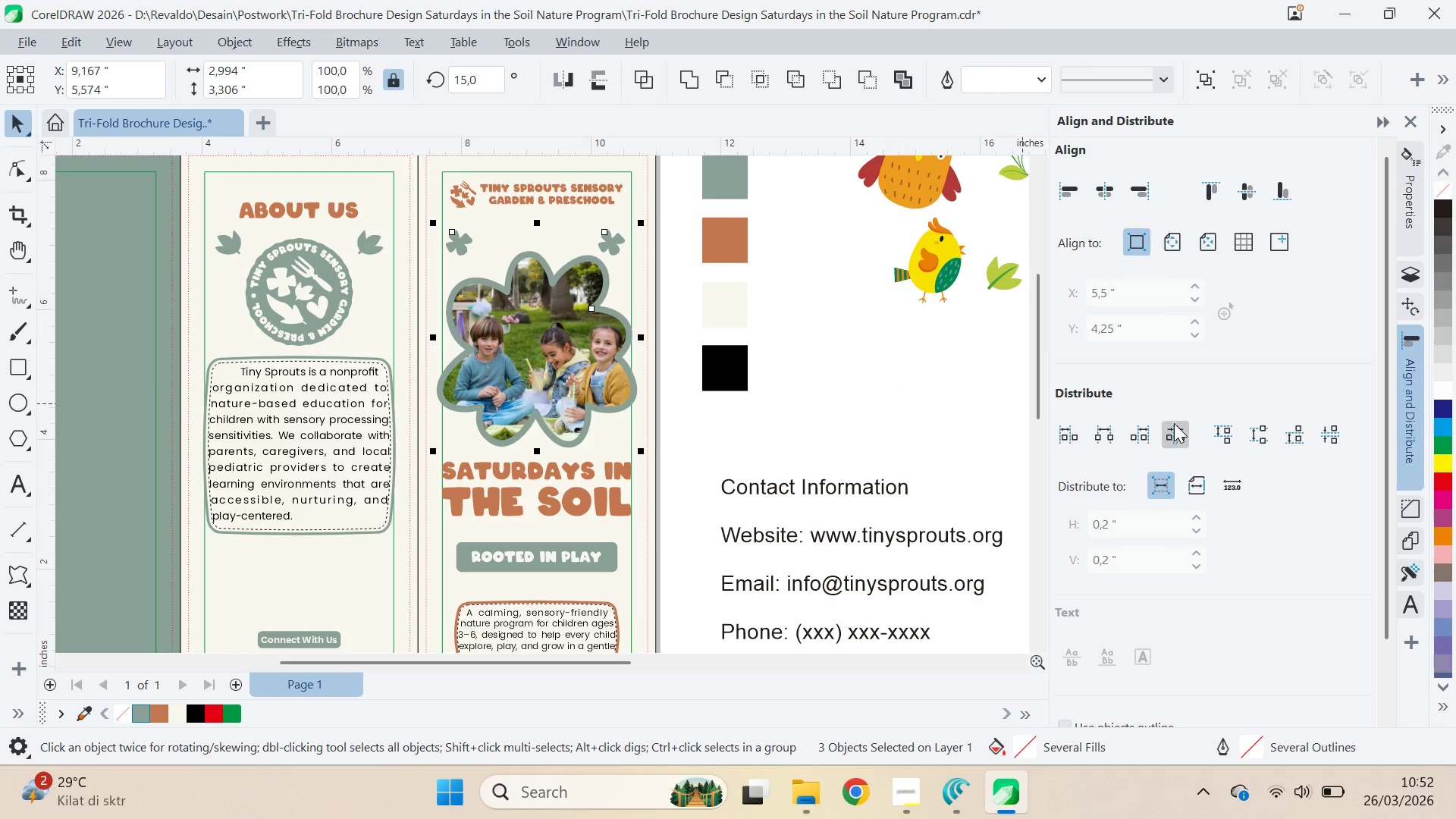 
left_click([1181, 432])
 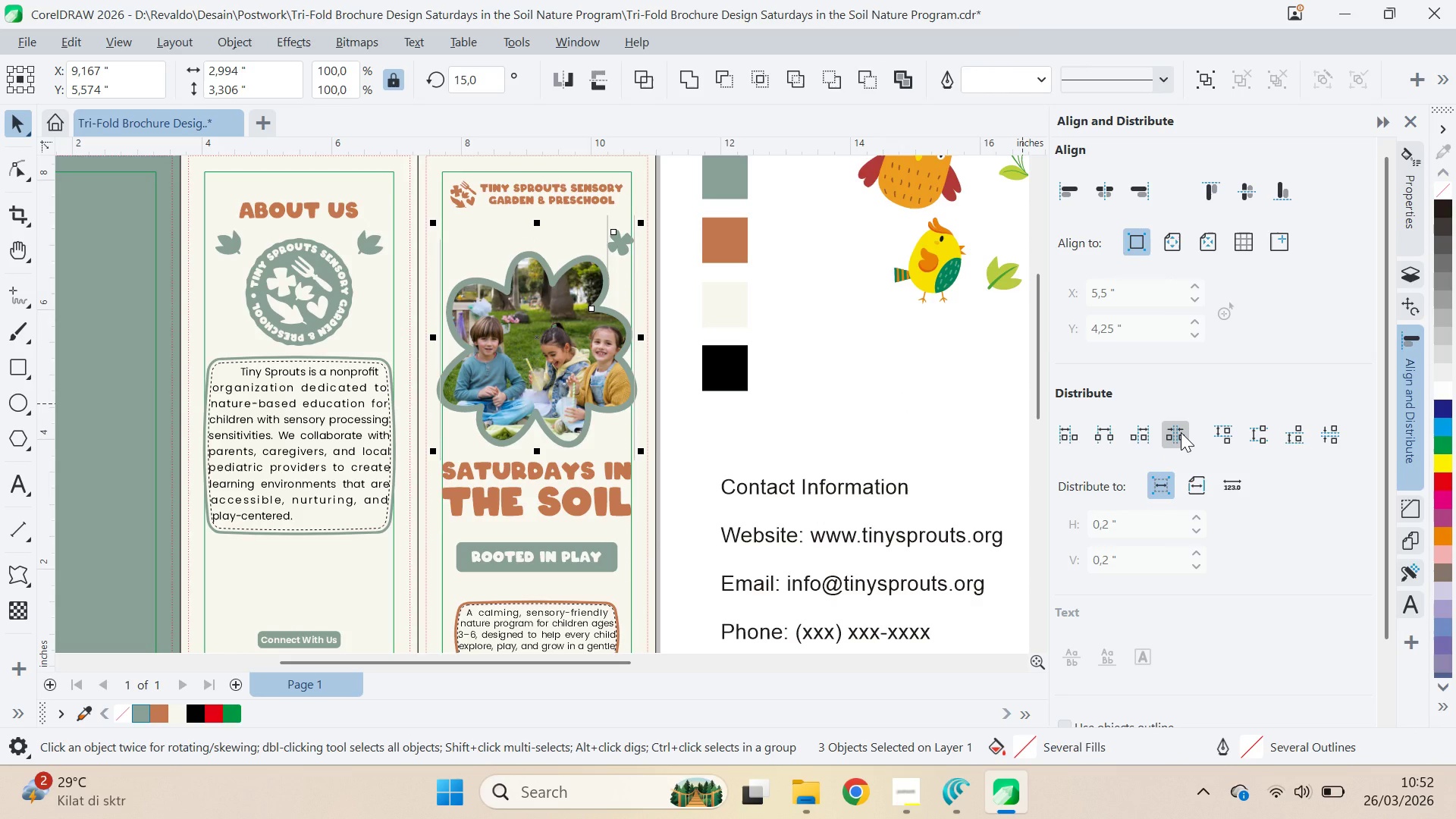 
key(Control+Z)
 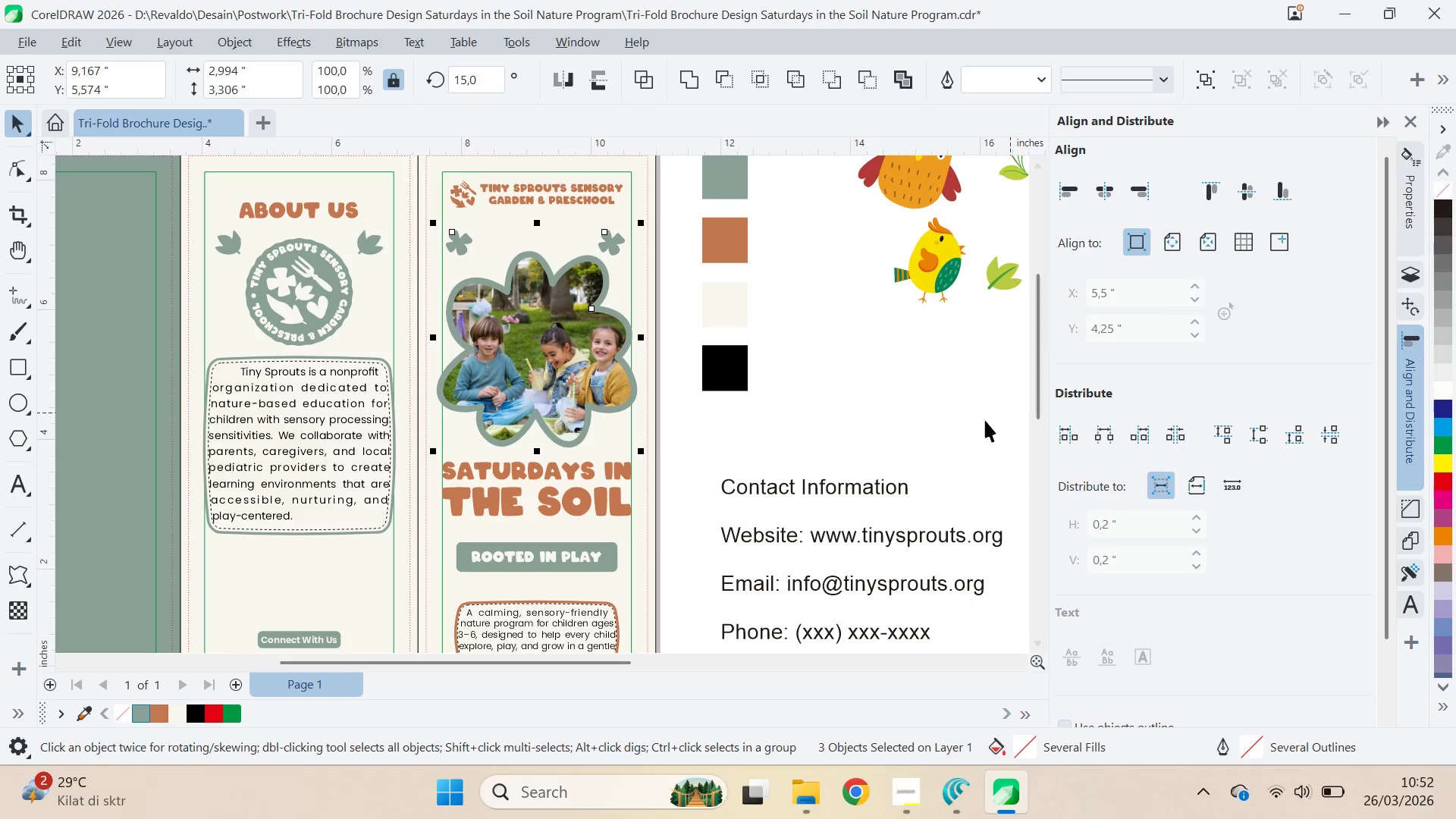 
key(Control+G)
 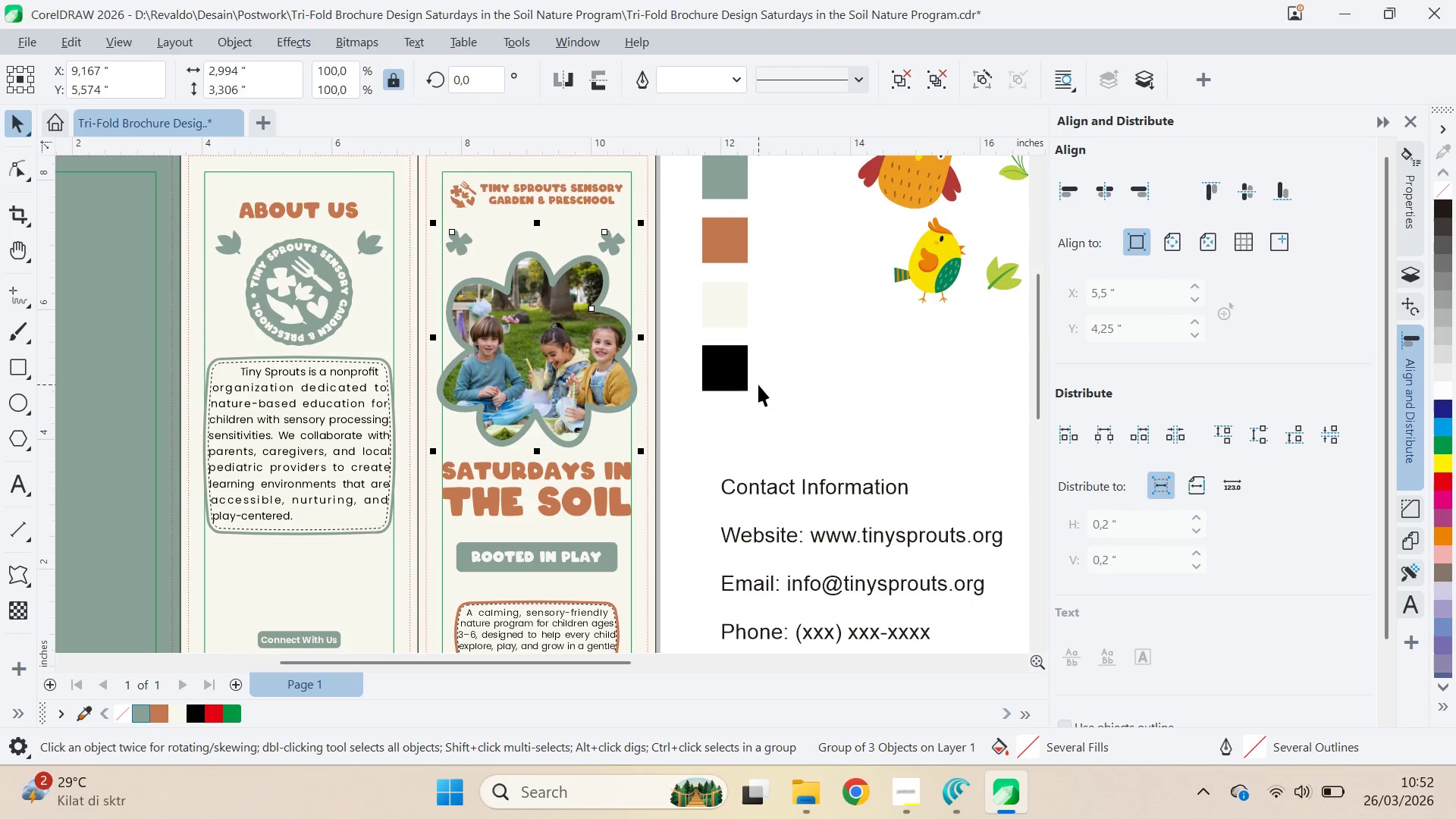 
left_click([849, 355])
 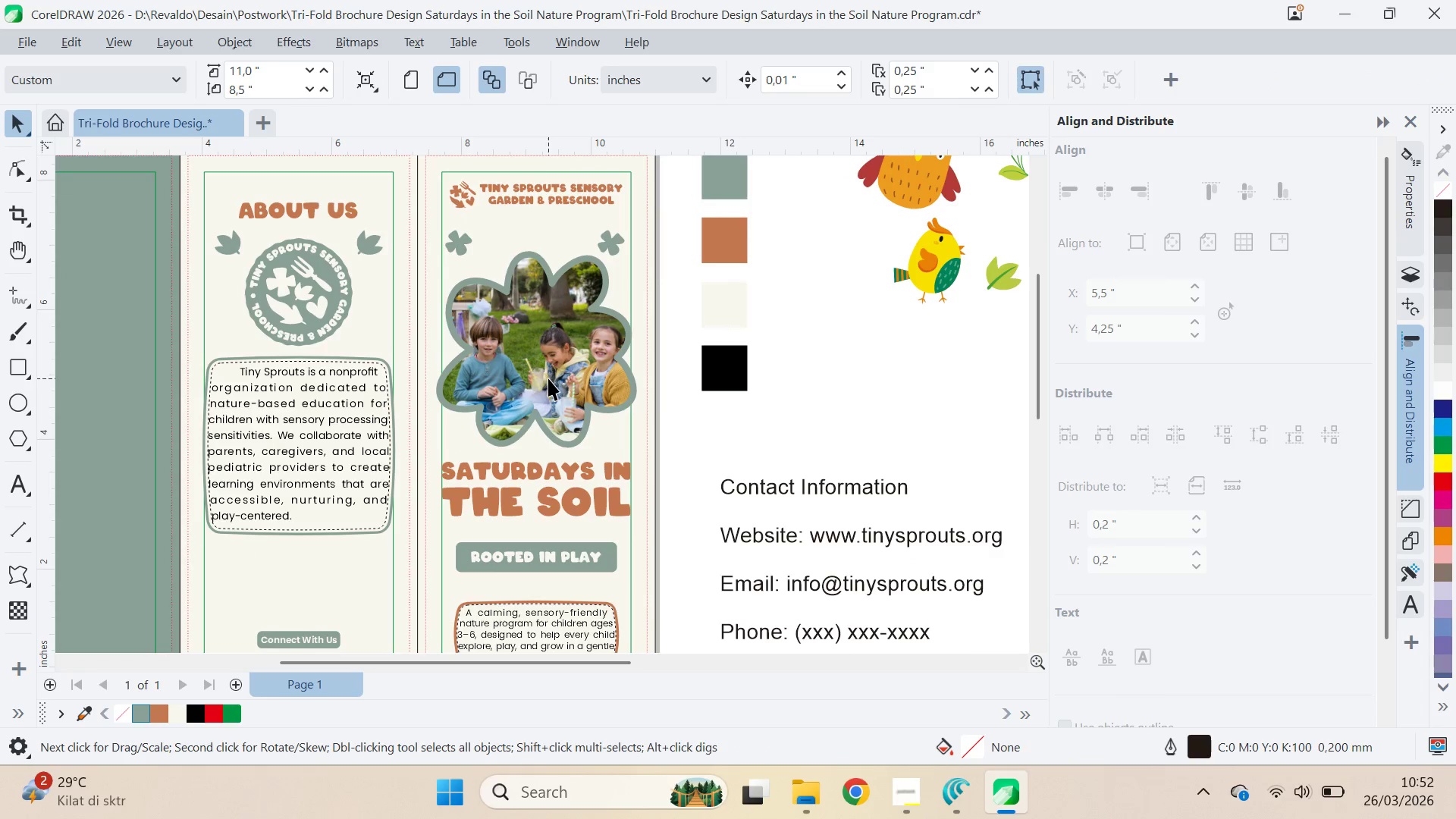 
scroll: coordinate [762, 383], scroll_direction: none, amount: 0.0
 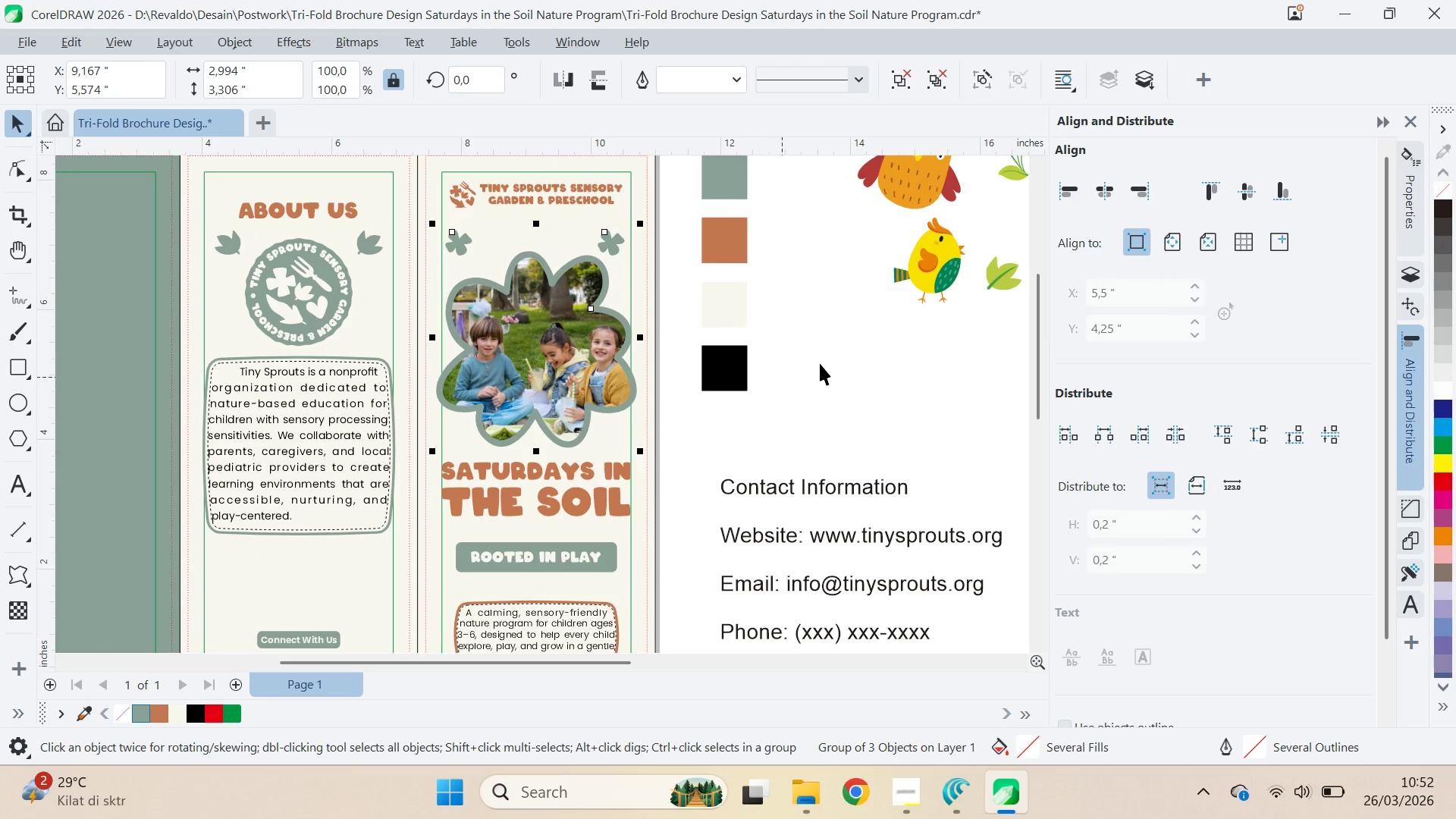 
hold_key(key=ControlLeft, duration=0.38)
 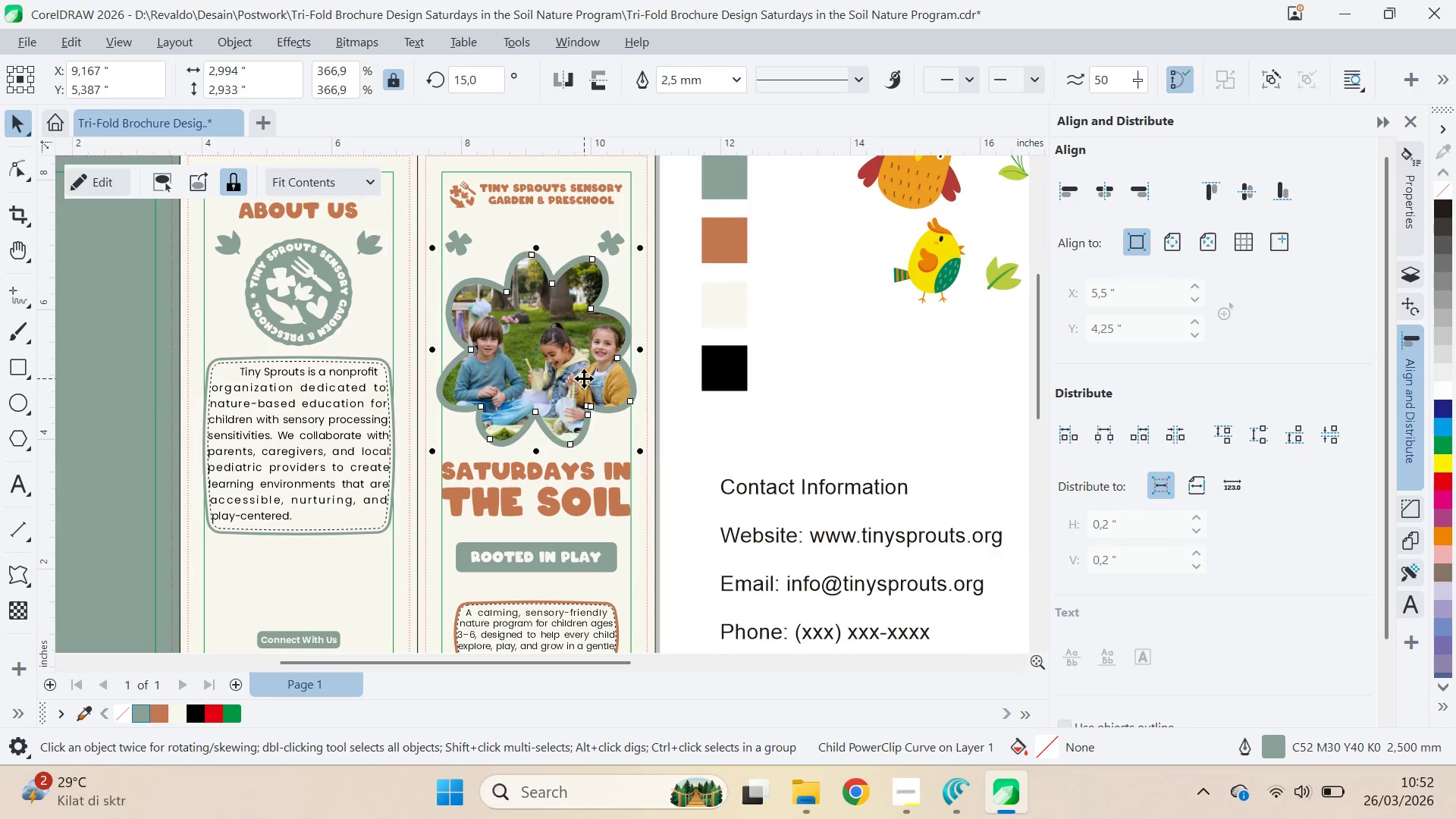 
left_click([584, 378])
 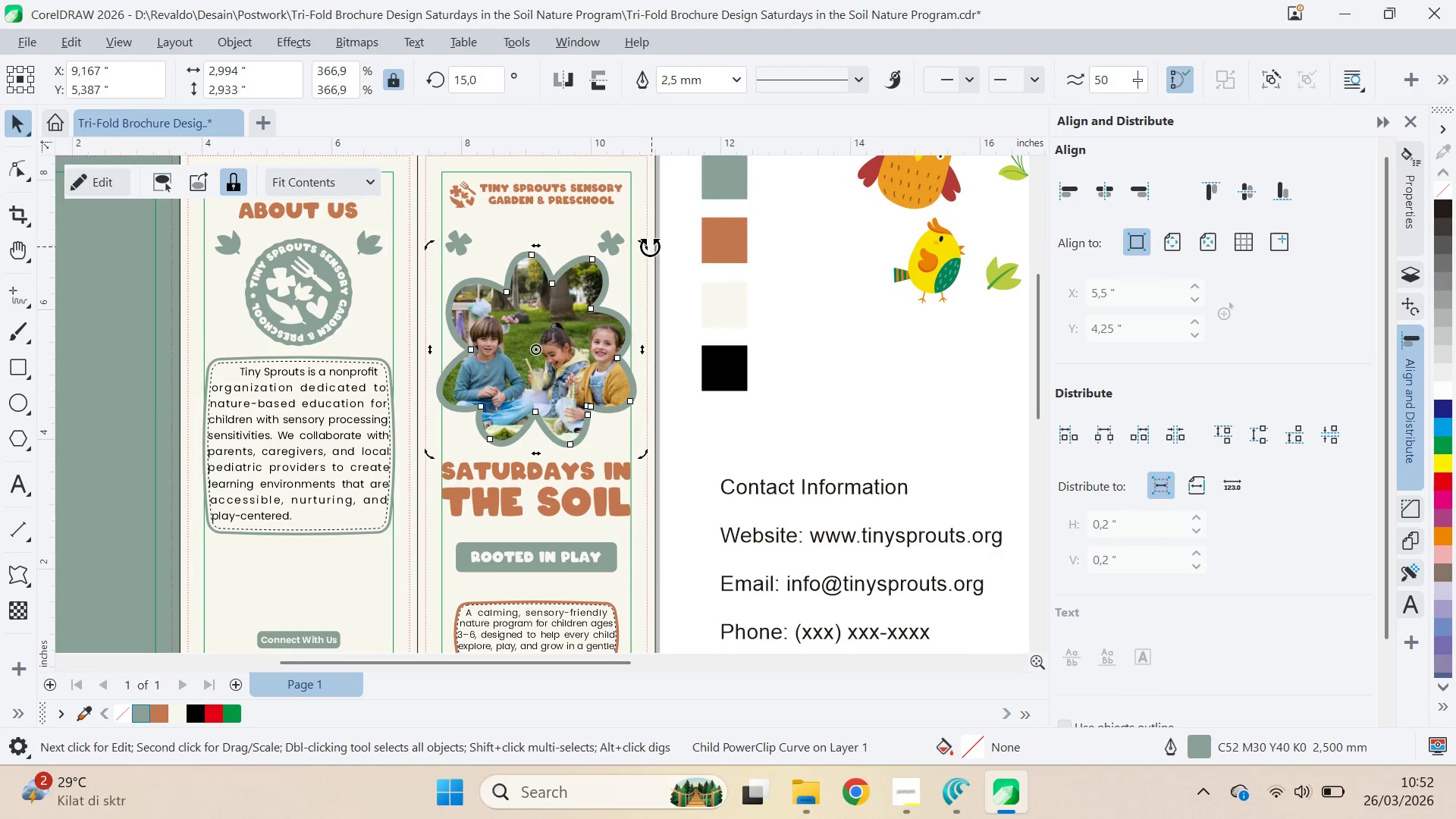 
left_click_drag(start_coordinate=[651, 246], to_coordinate=[670, 253])
 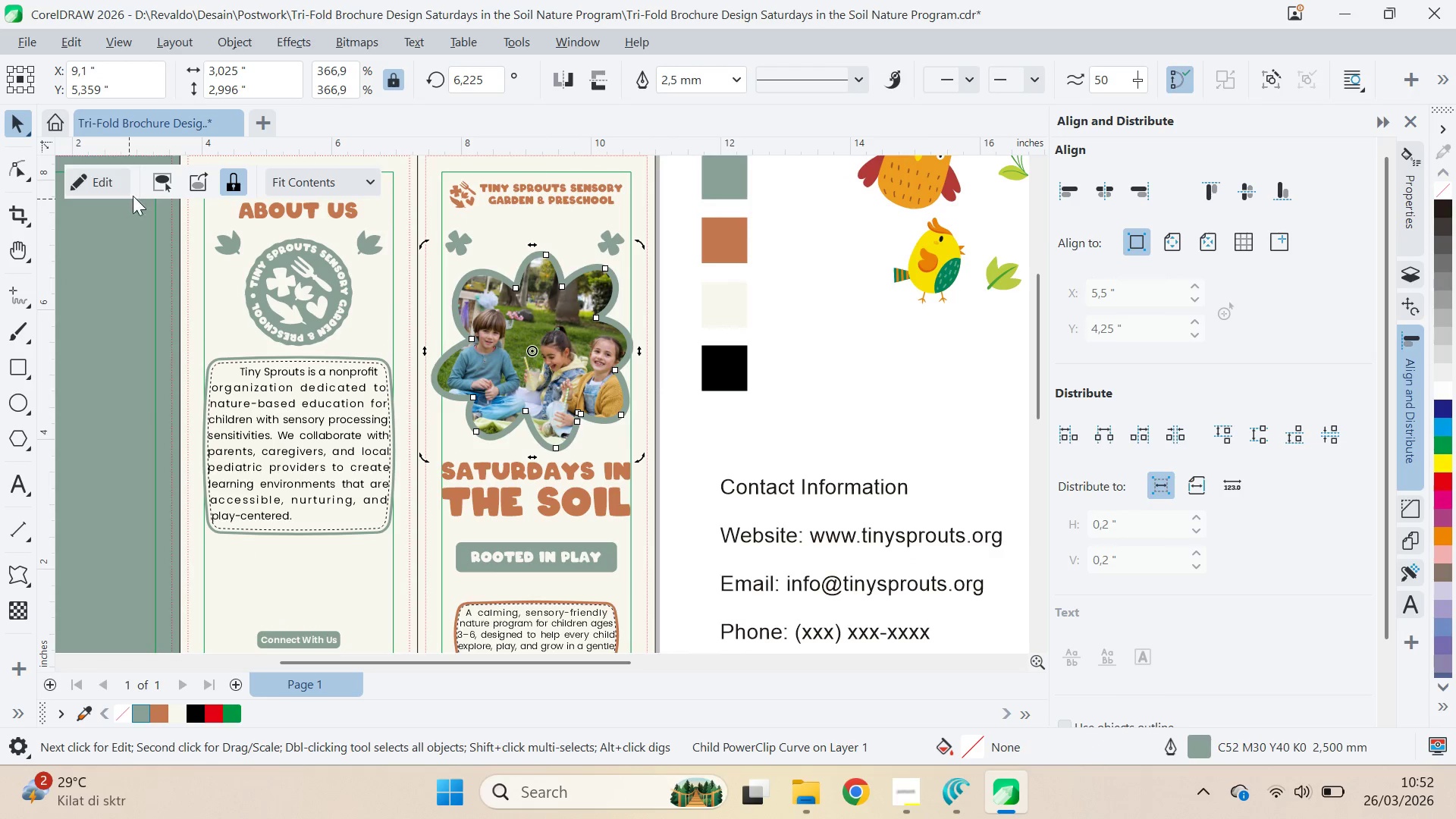 
key(Control+Z)
 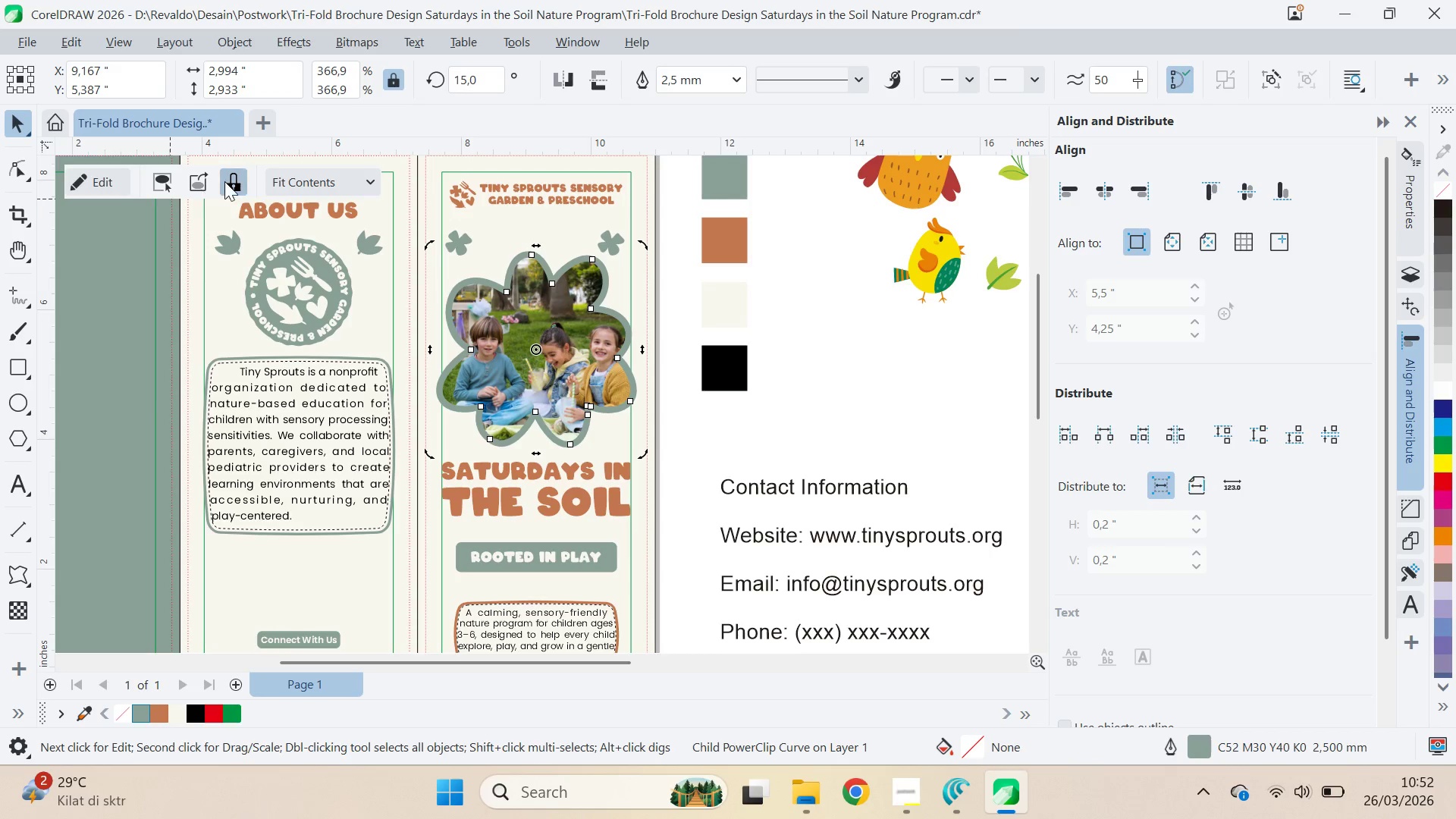 
left_click([235, 184])
 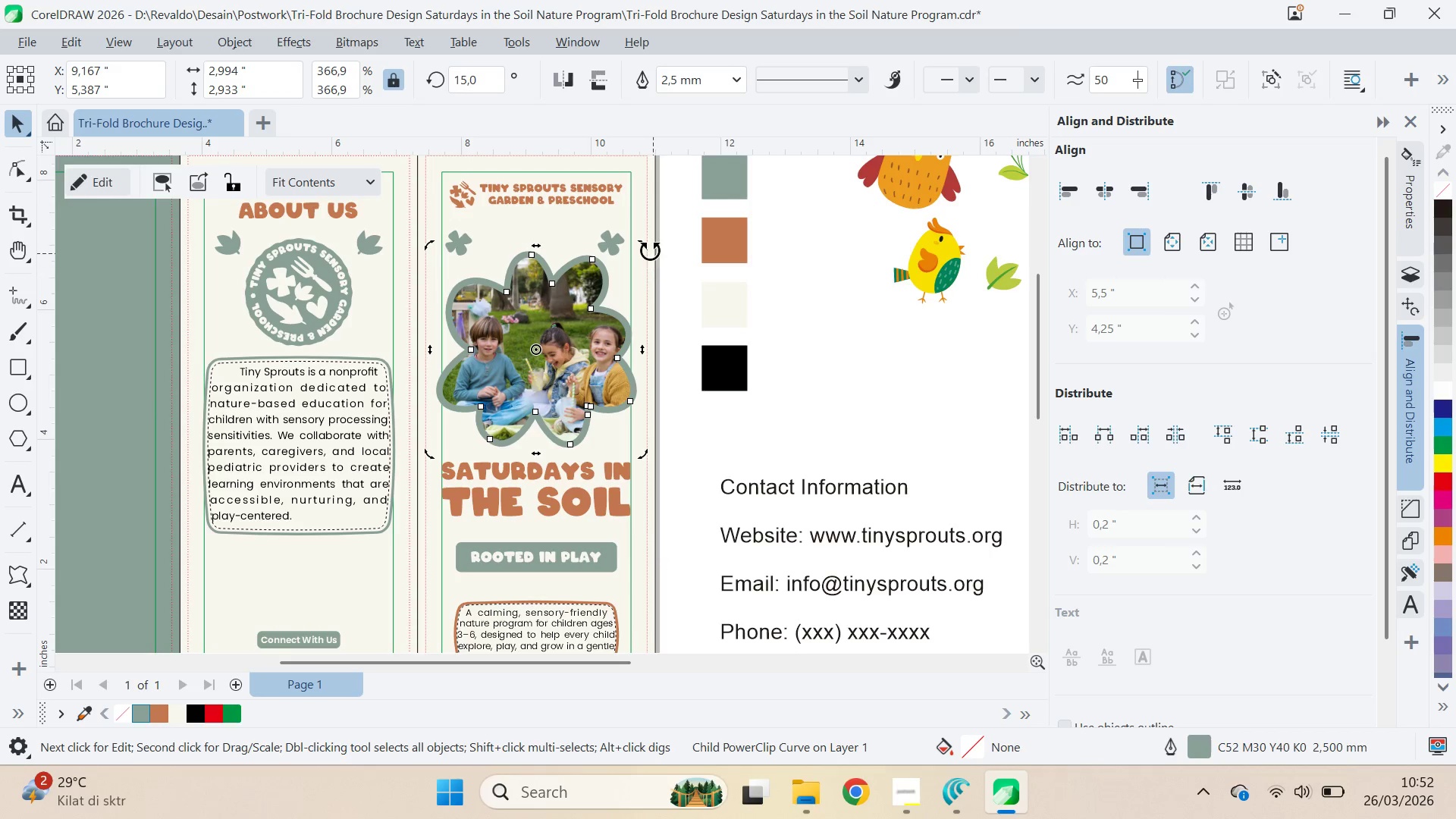 
hold_key(key=ControlLeft, duration=0.81)
left_click_drag(start_coordinate=[645, 245], to_coordinate=[659, 253])
 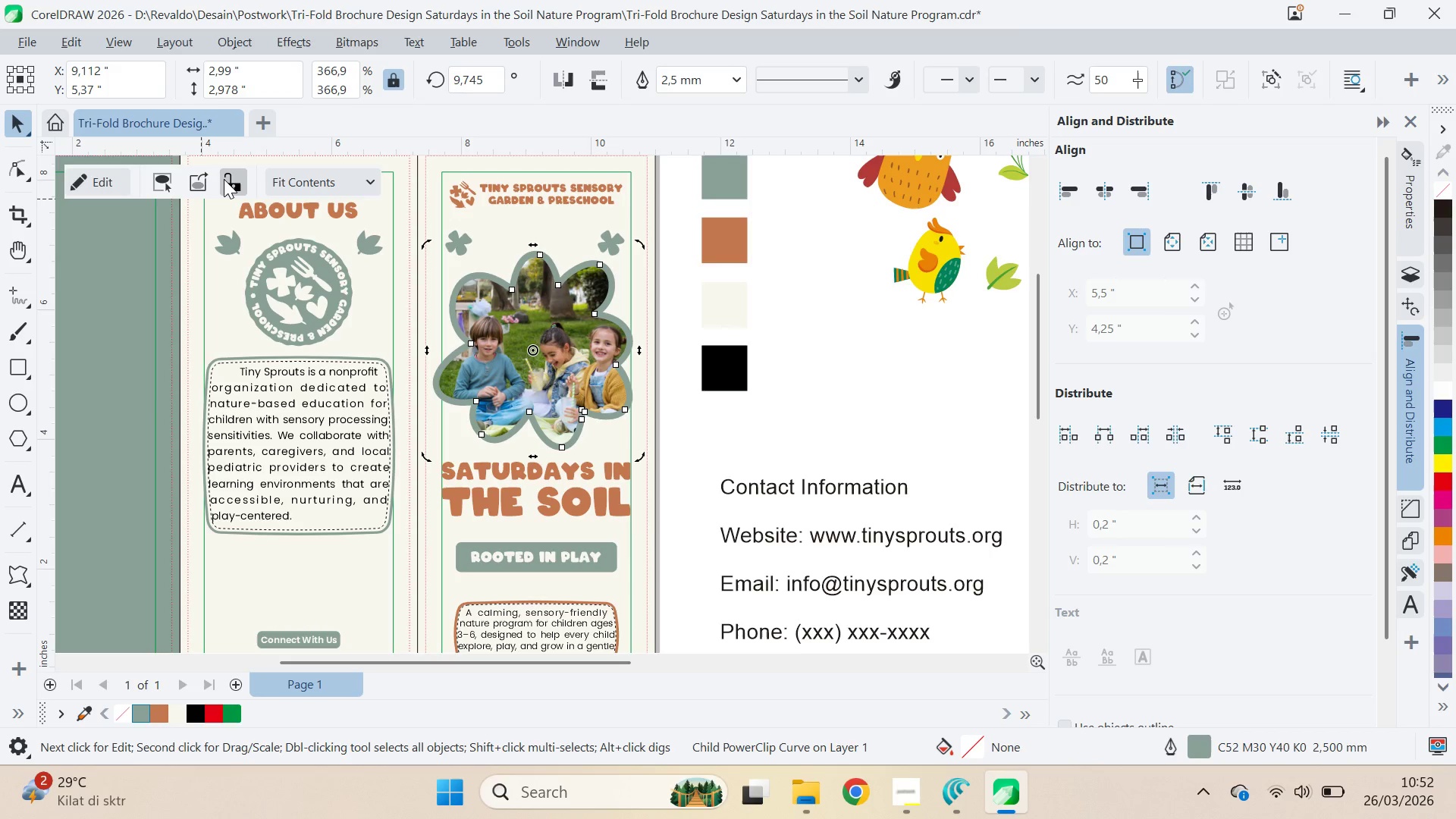 
left_click([224, 179])
 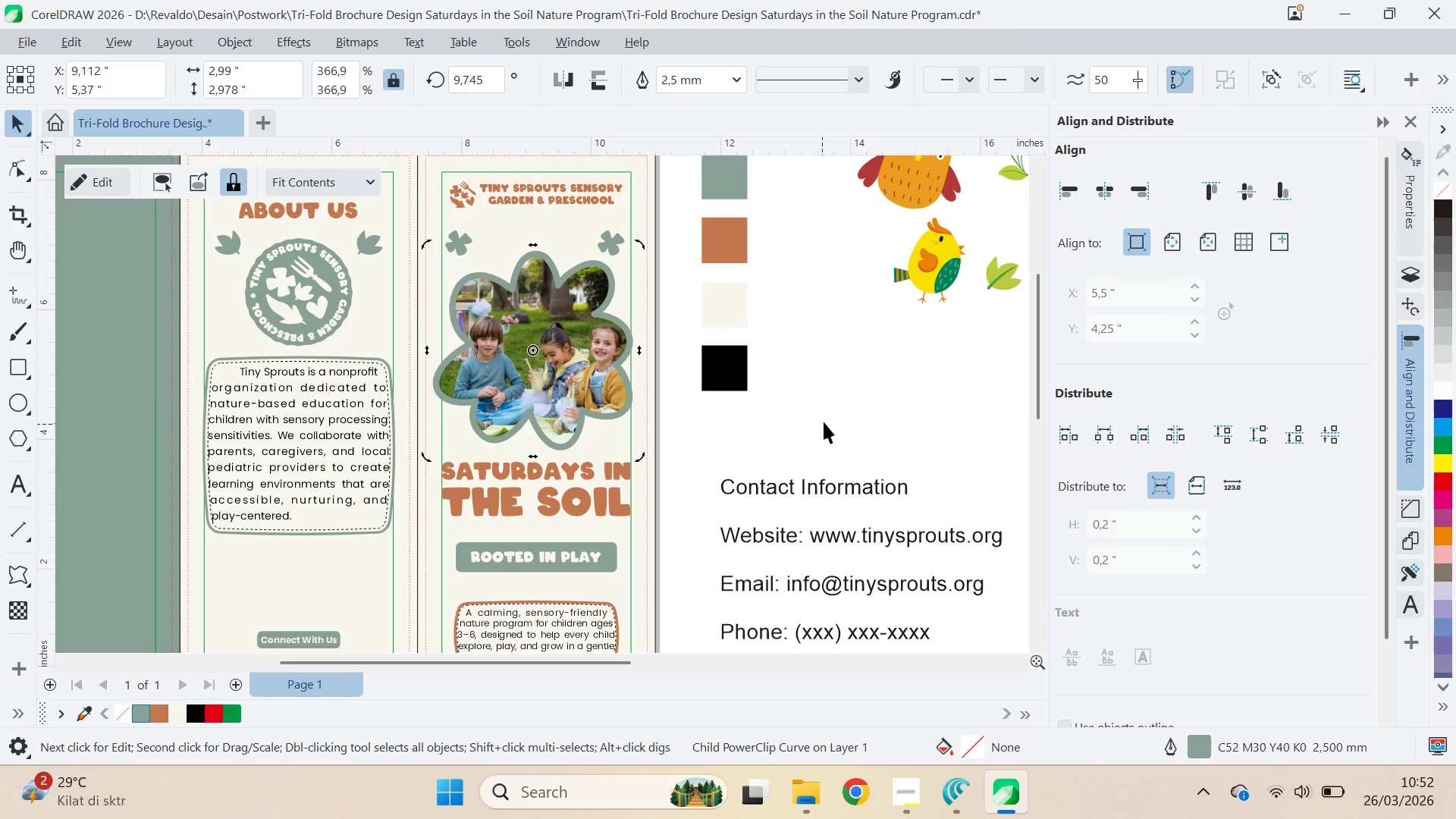 
left_click([824, 421])
 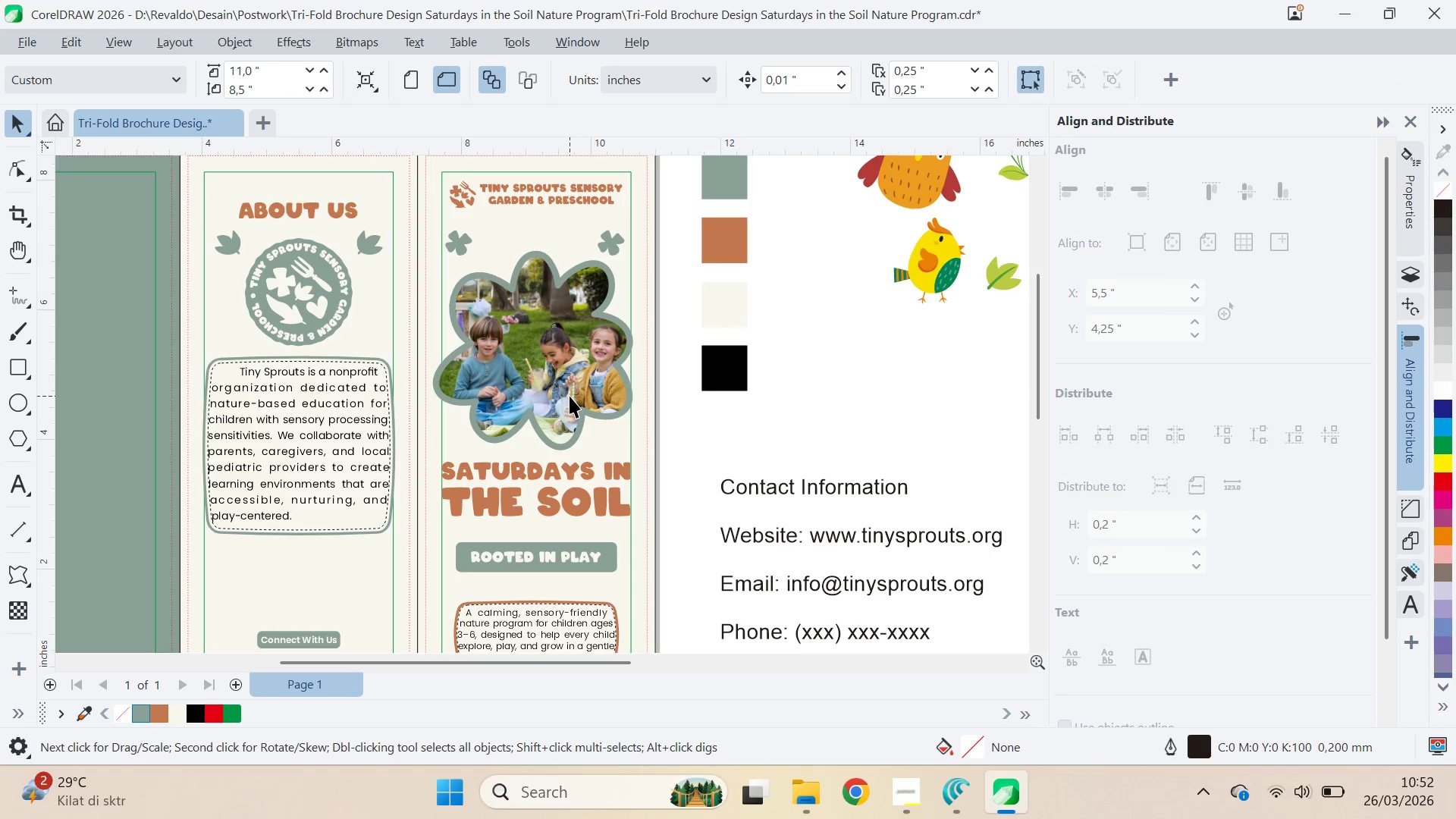 
left_click([570, 396])
 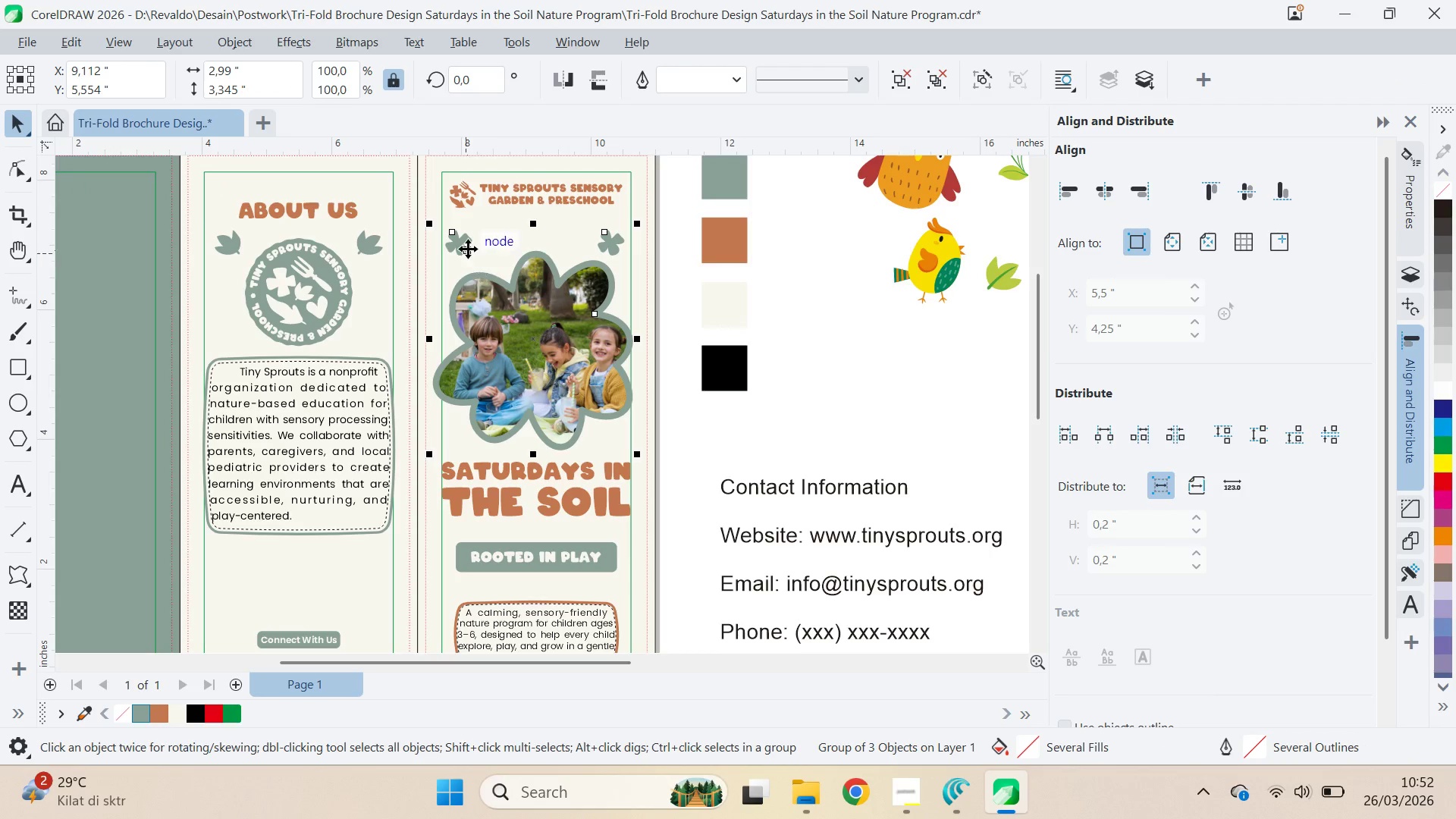 
left_click([469, 249])
 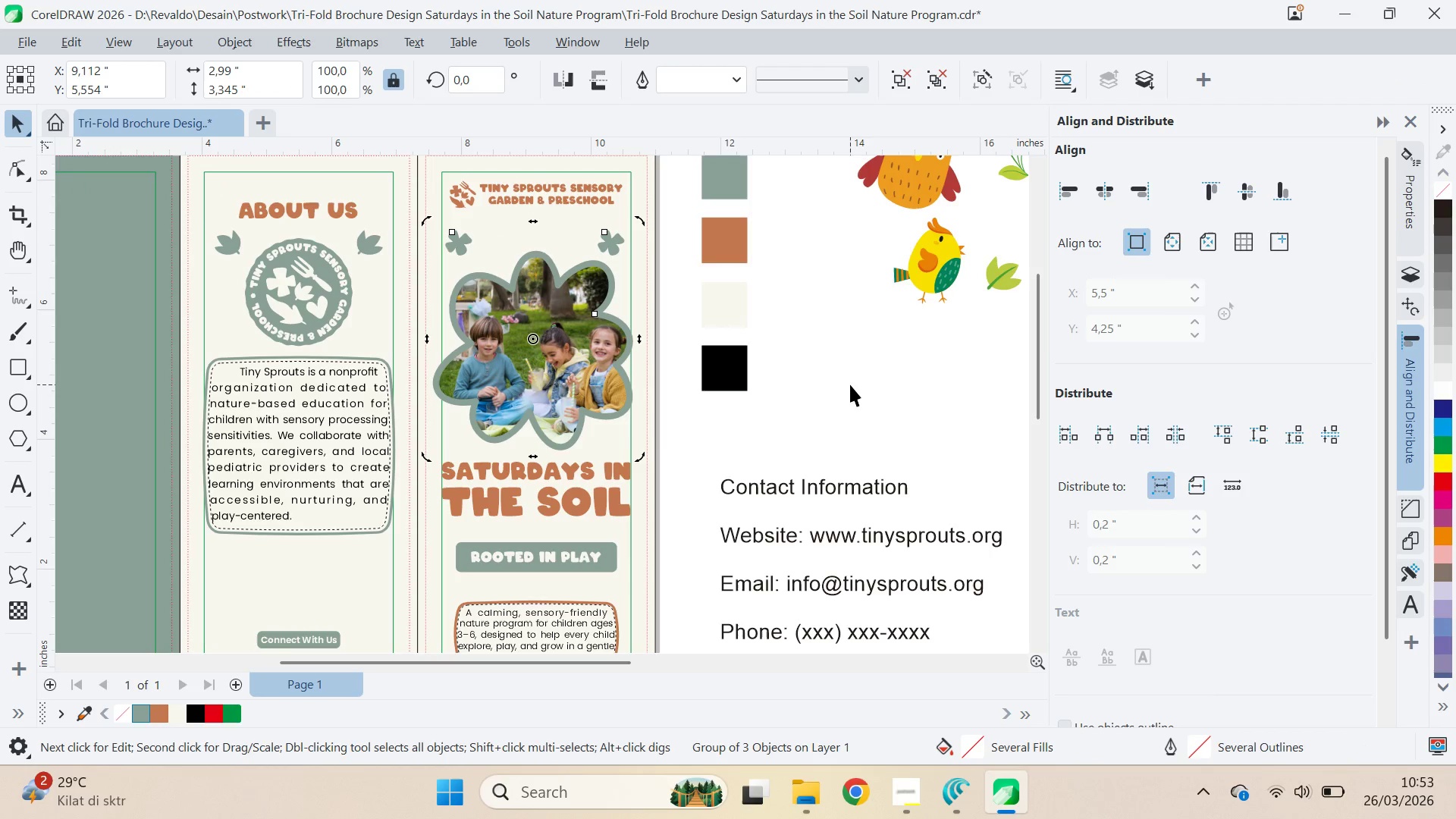 
key(VolumeUp)
 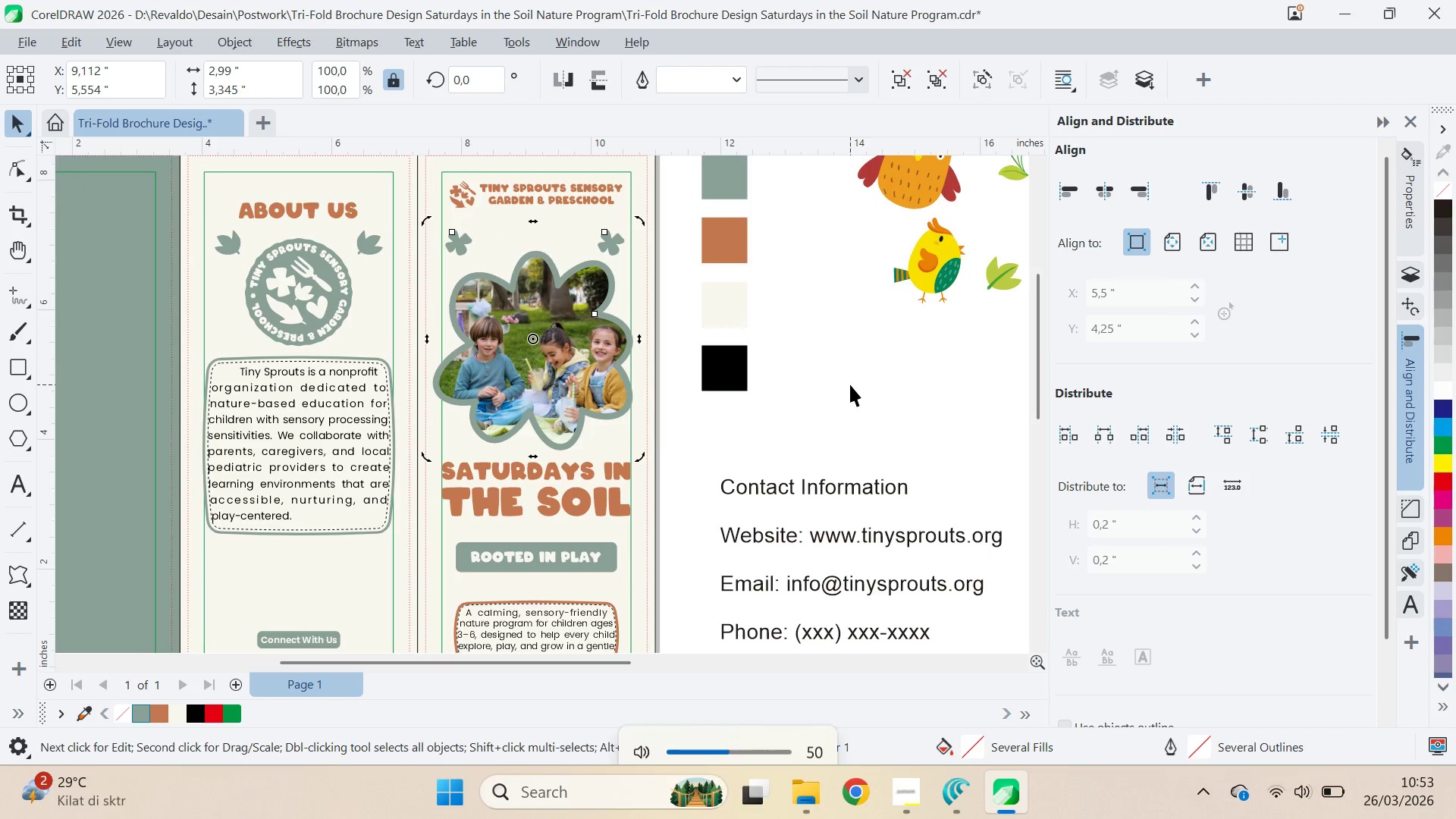 
key(VolumeUp)
 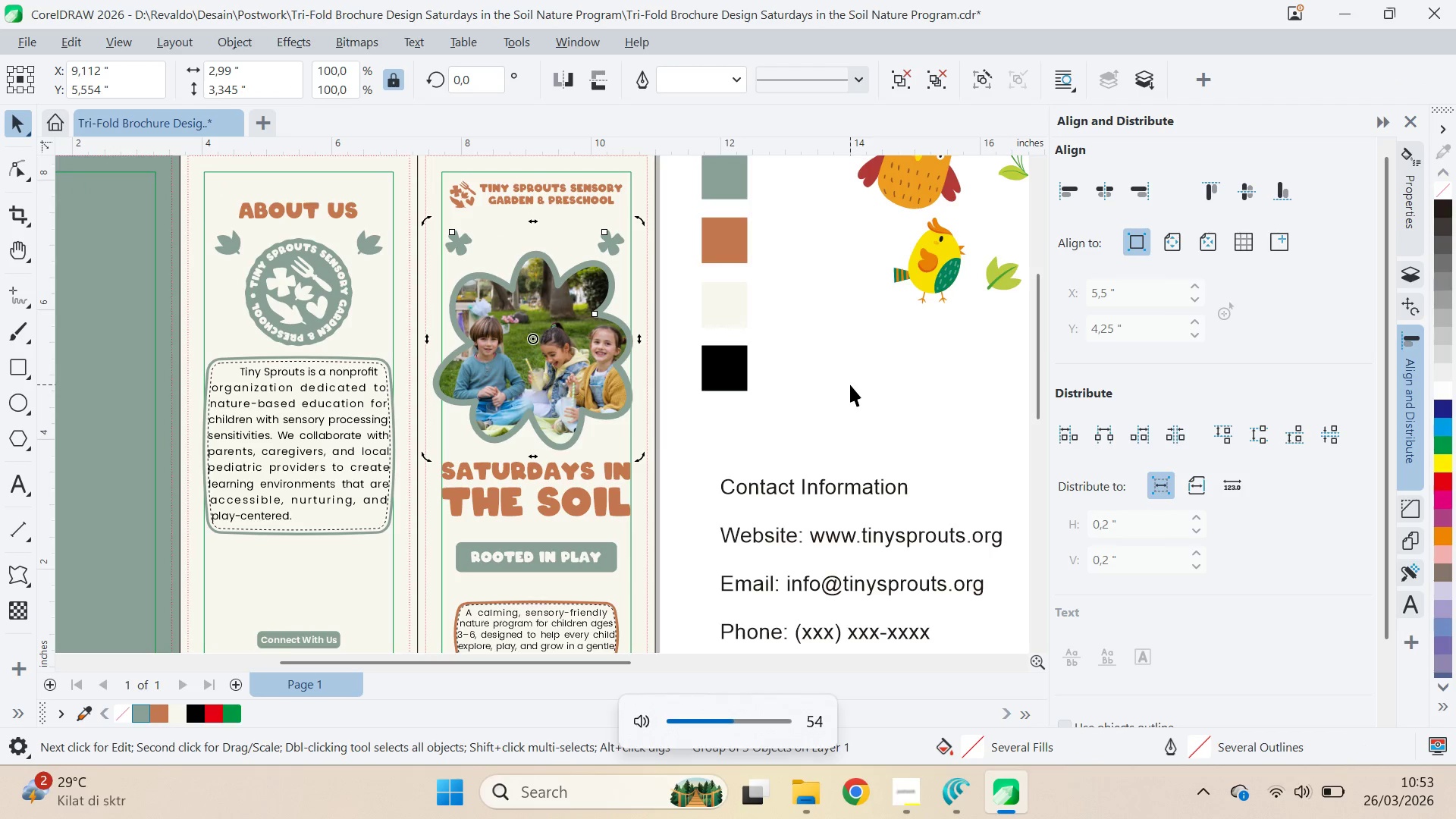 
key(VolumeUp)
 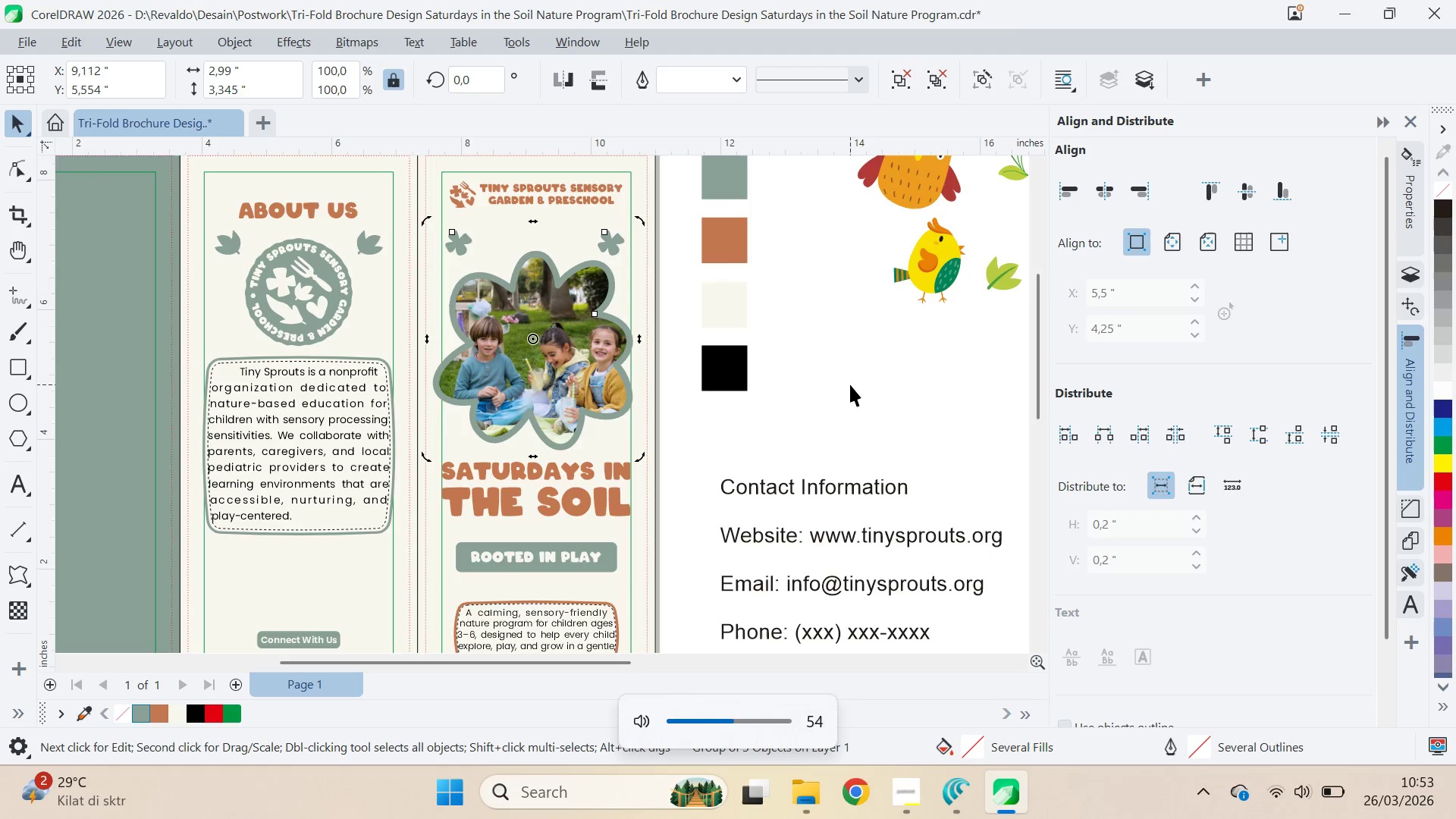 
key(VolumeUp)
 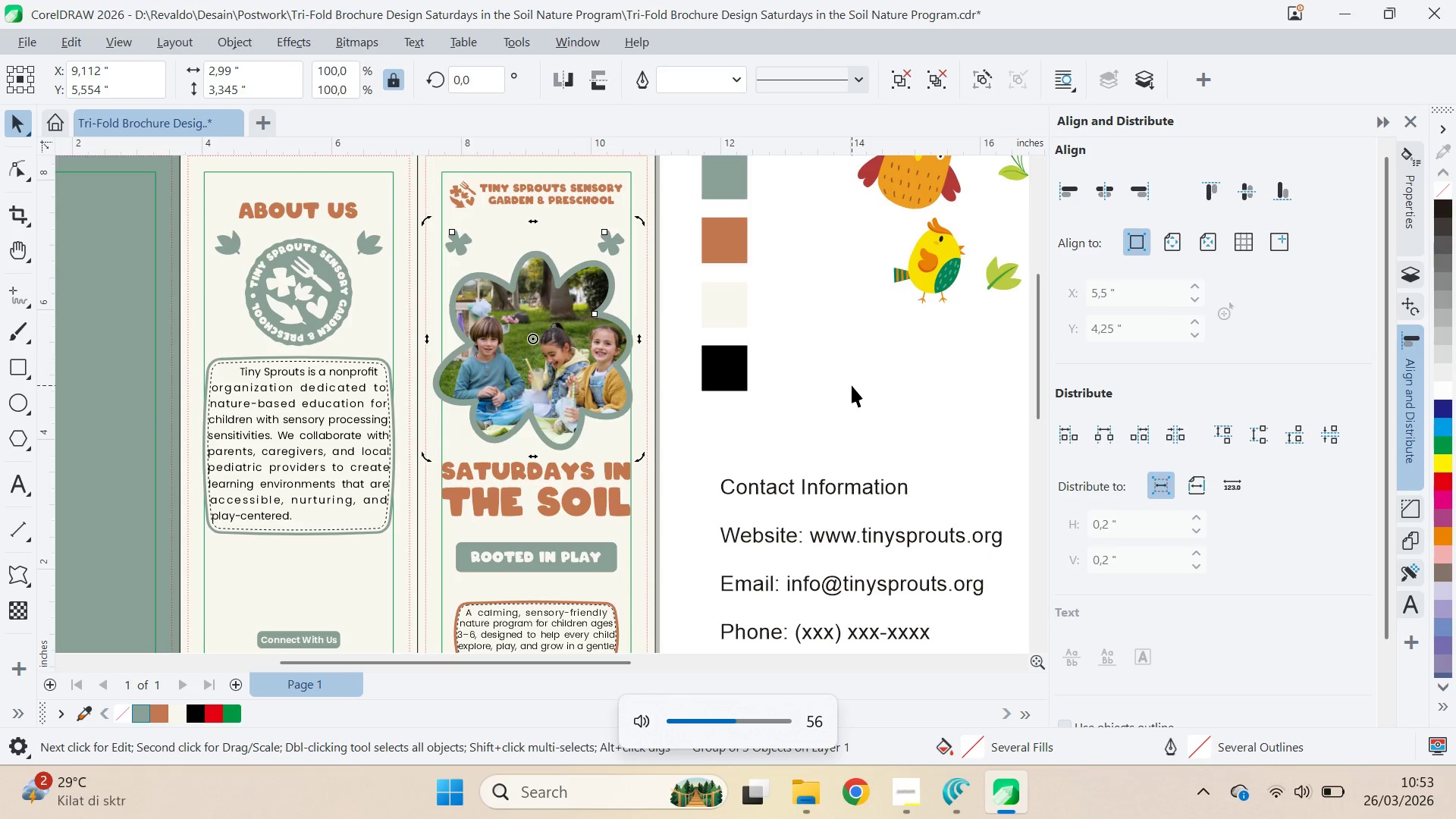 
left_click([852, 385])
 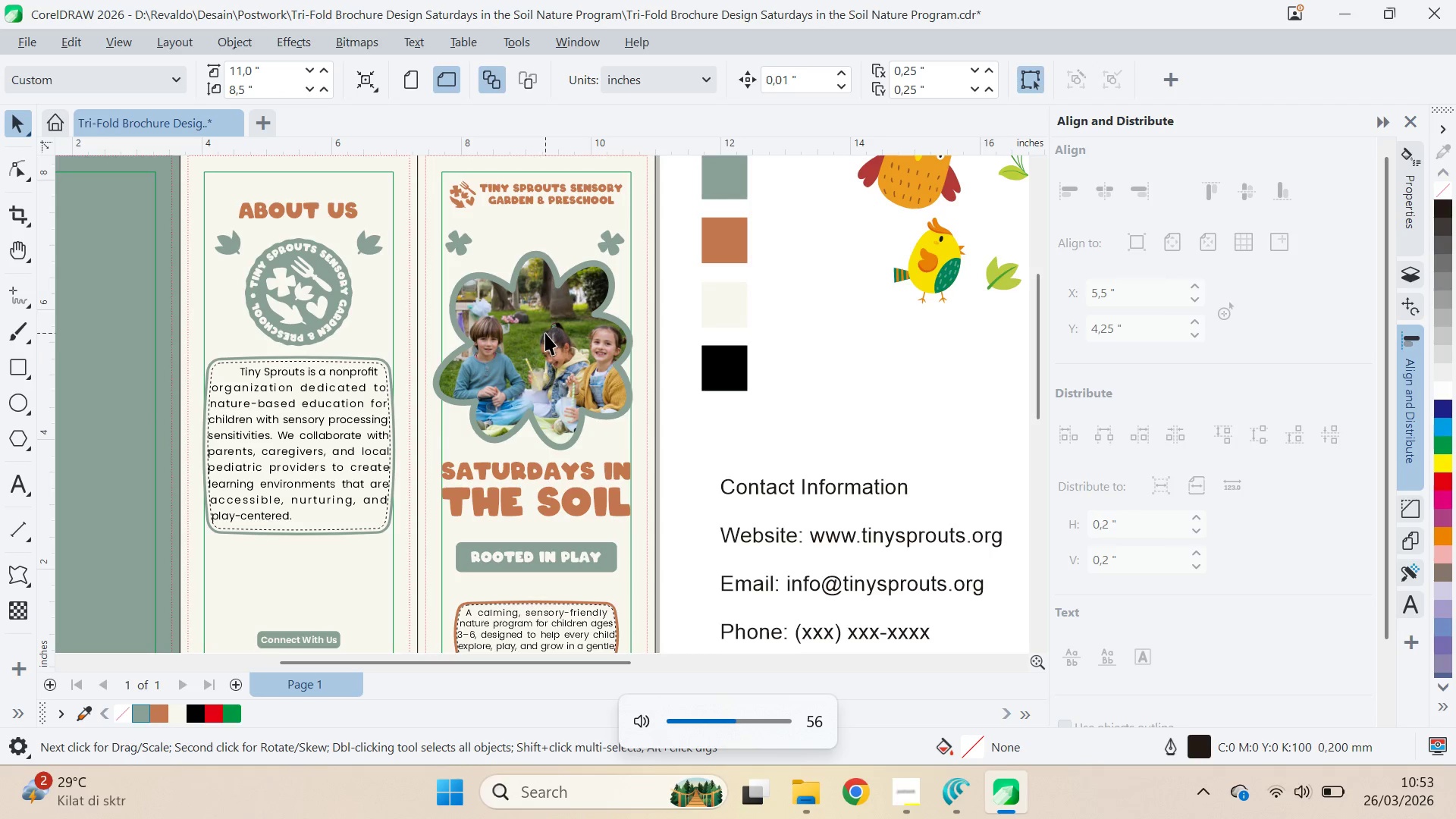 
hold_key(key=ShiftLeft, duration=1.3)
 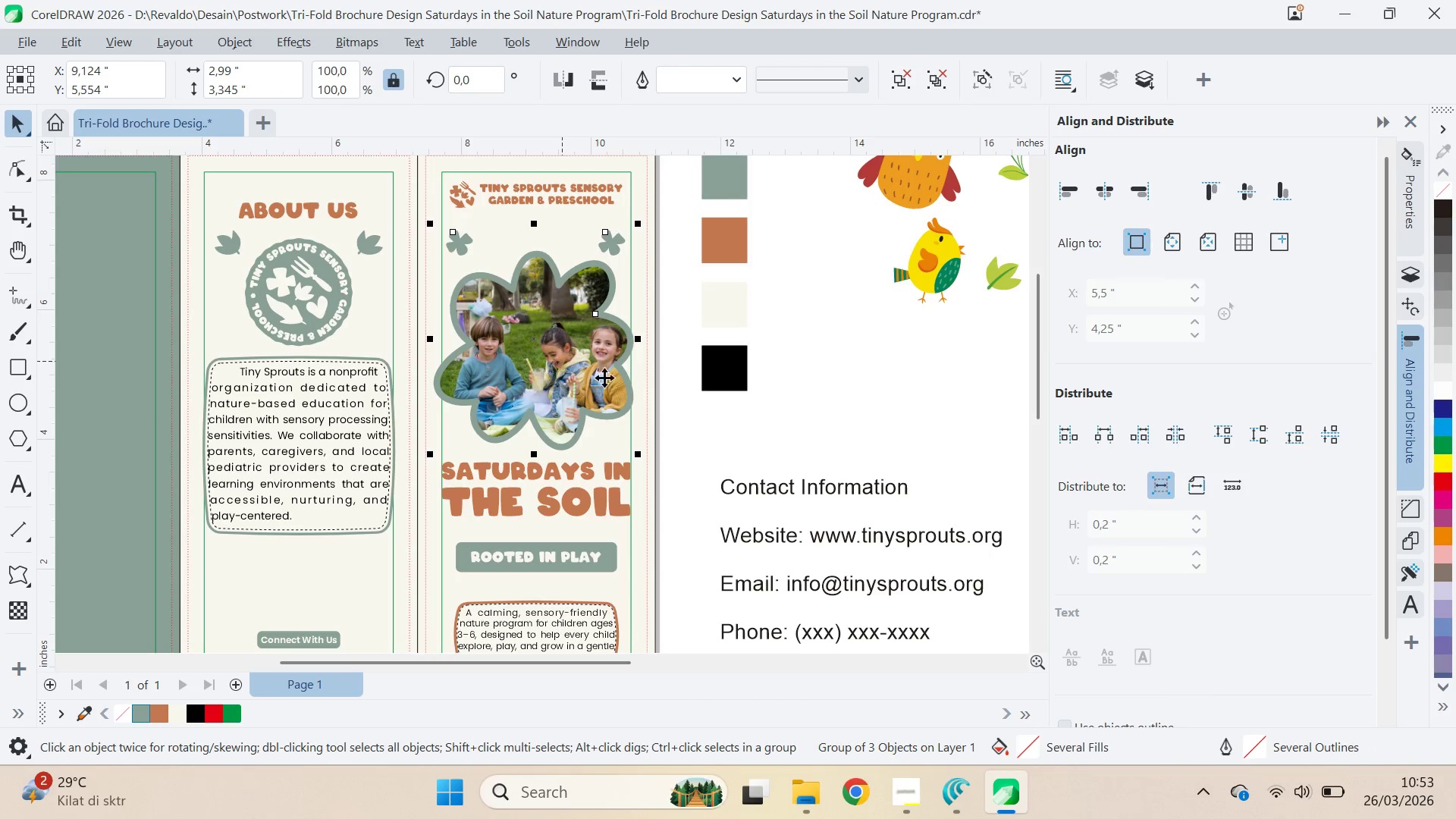 
scroll: coordinate [553, 356], scroll_direction: none, amount: 0.0
 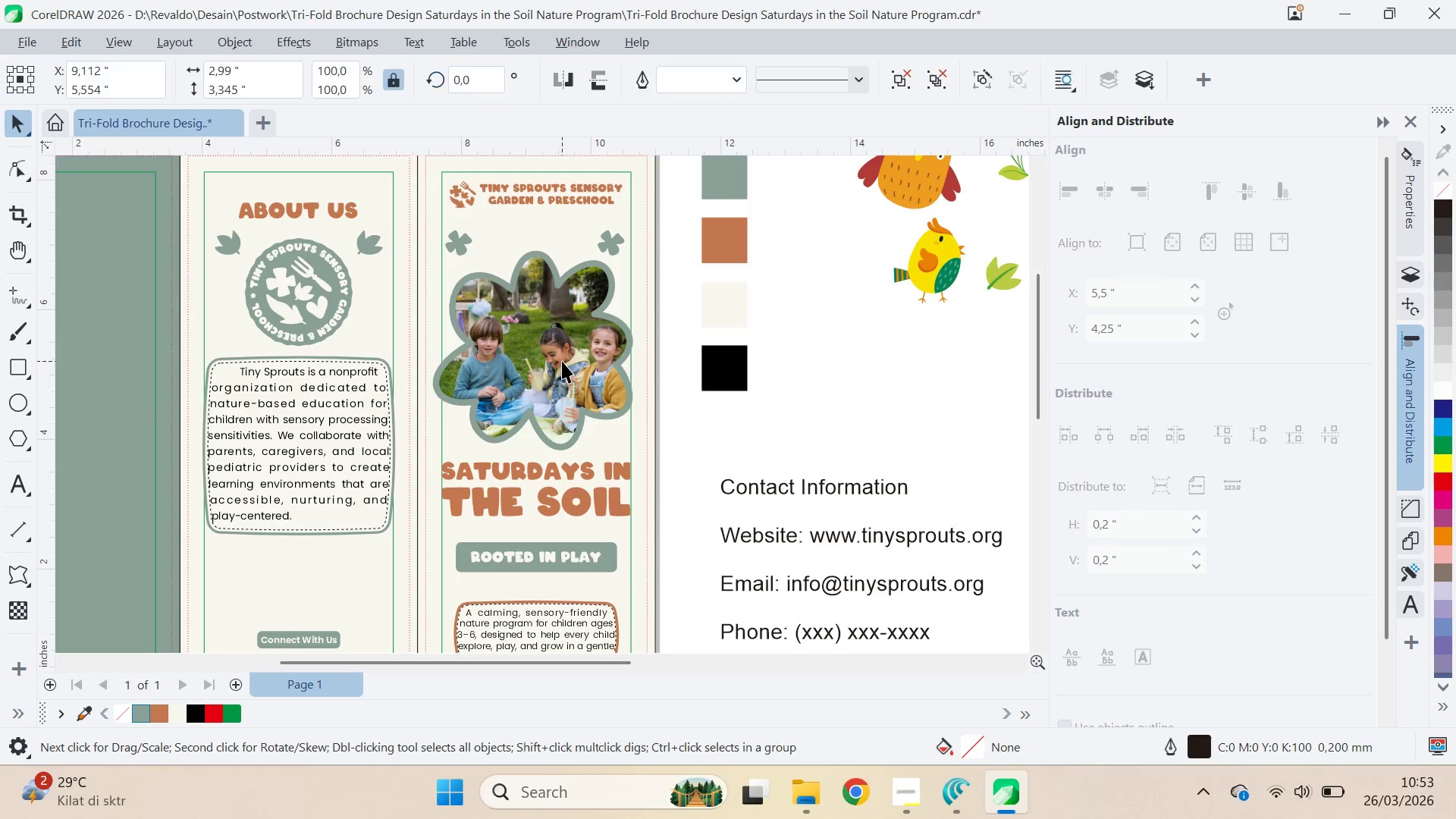 
key(Control+Z)
 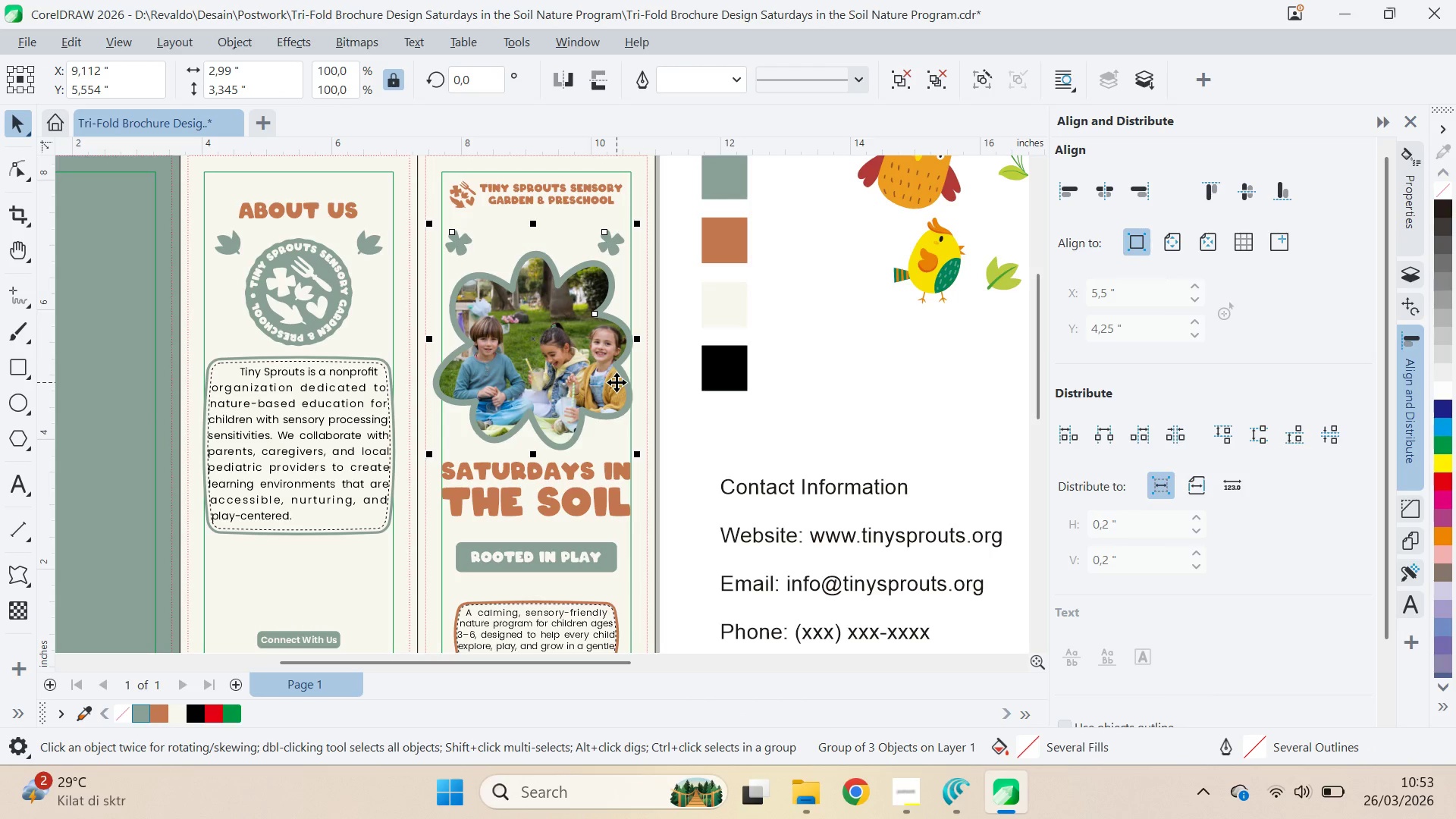 
hold_key(key=ControlLeft, duration=0.36)
 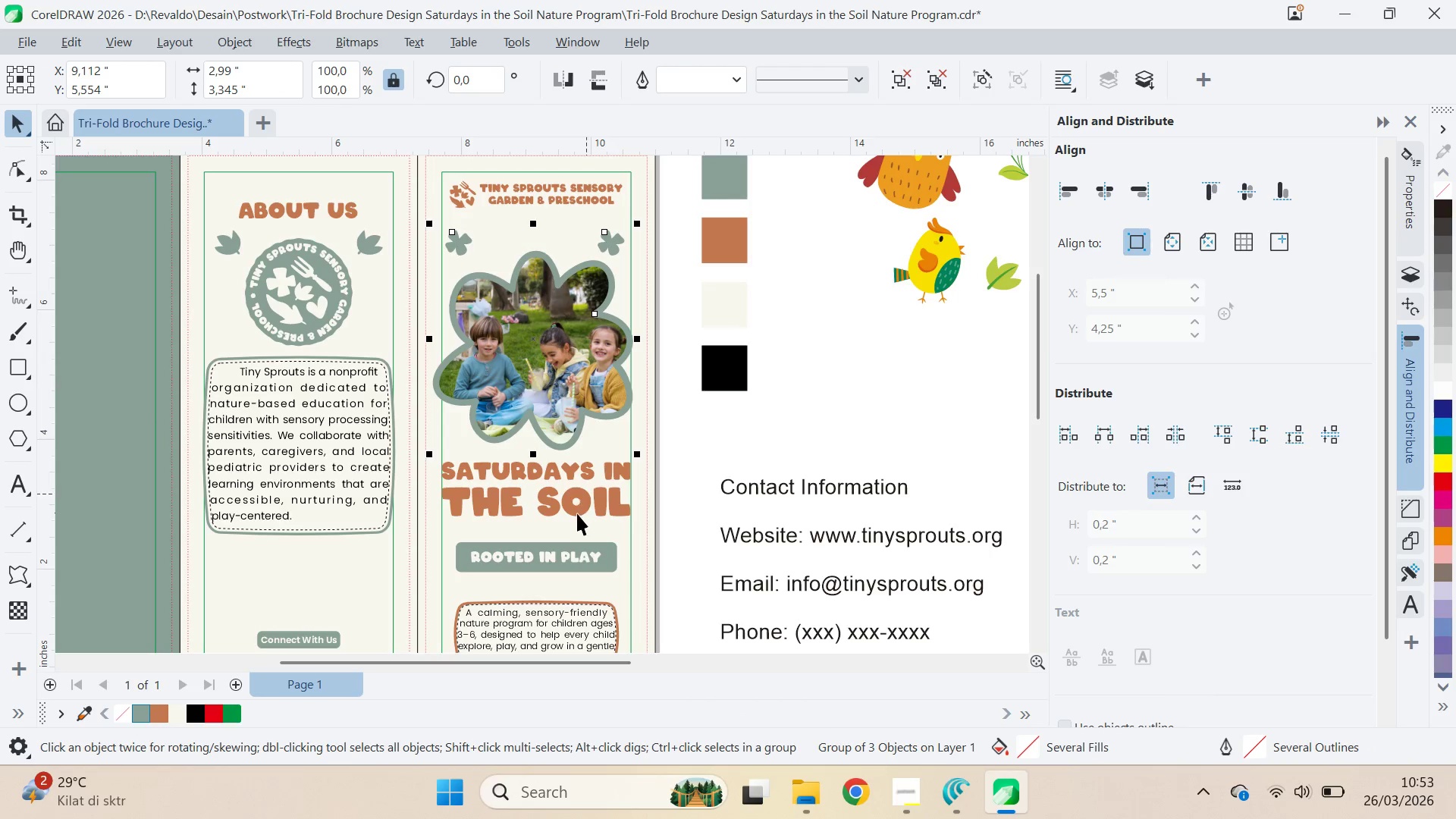 
hold_key(key=ShiftLeft, duration=1.48)
left_click([585, 503])
 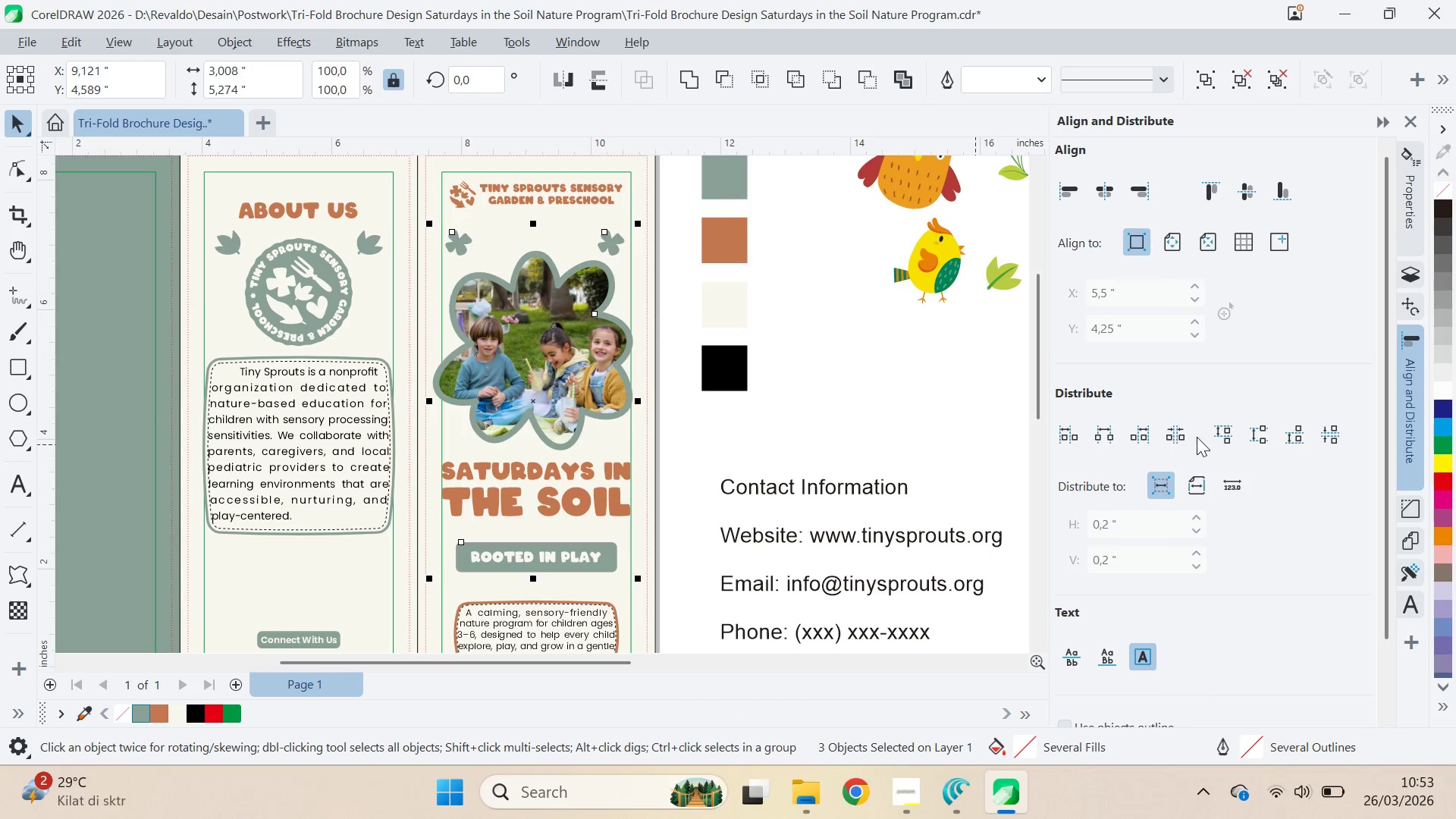 
left_click([1332, 441])
 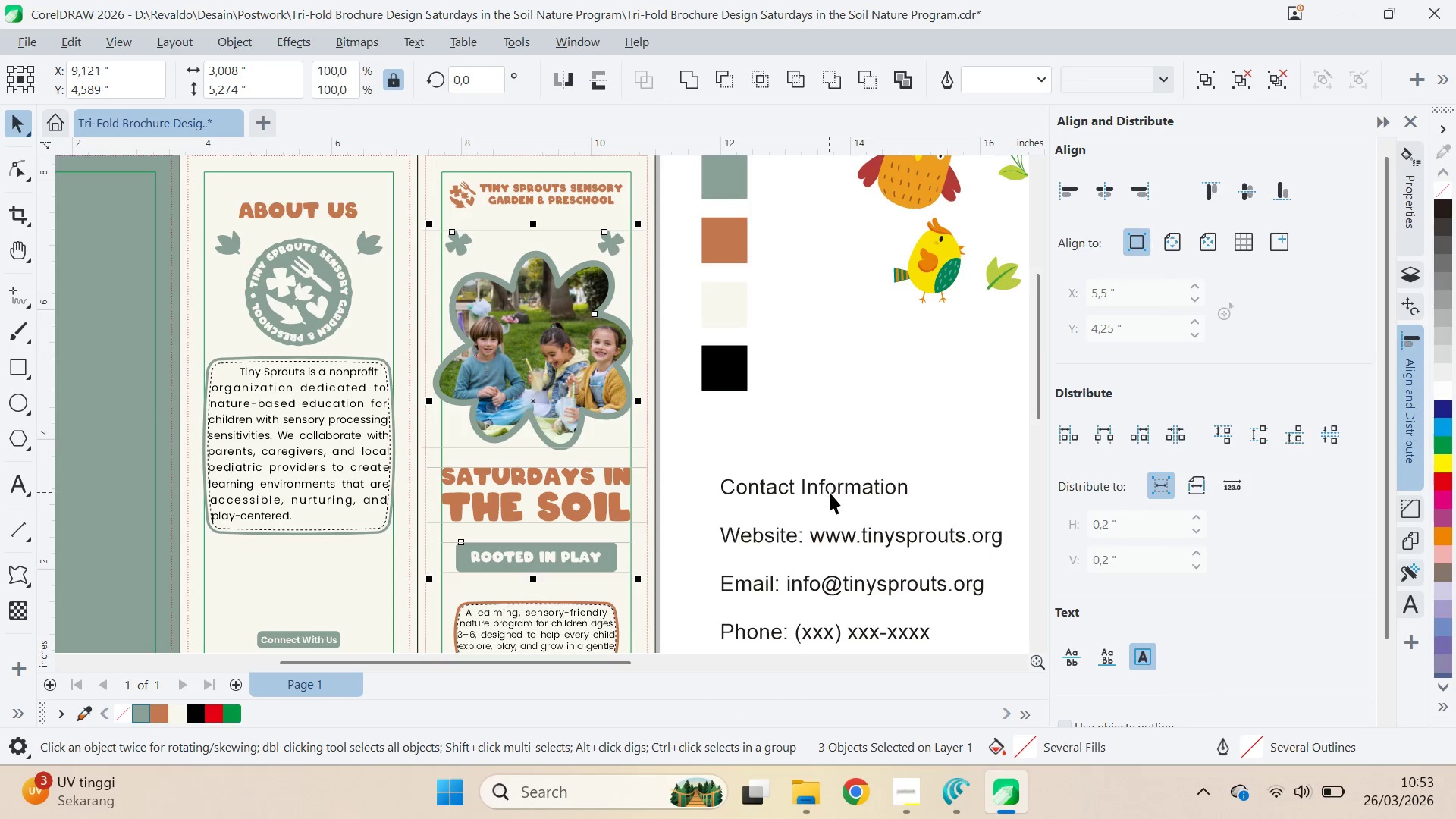 
key(Control+G)
 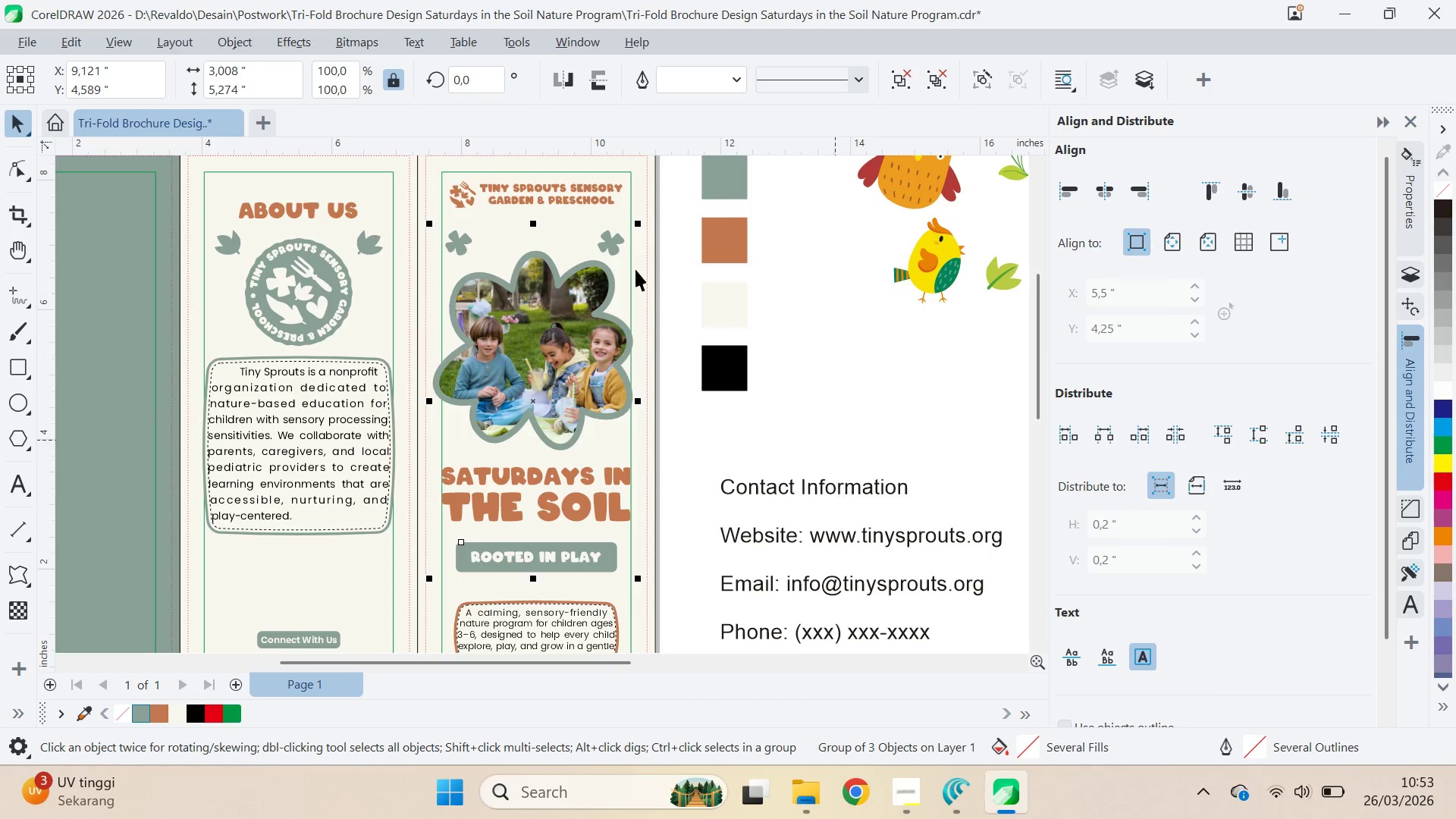 
hold_key(key=ShiftLeft, duration=1.38)
left_click([596, 199])
 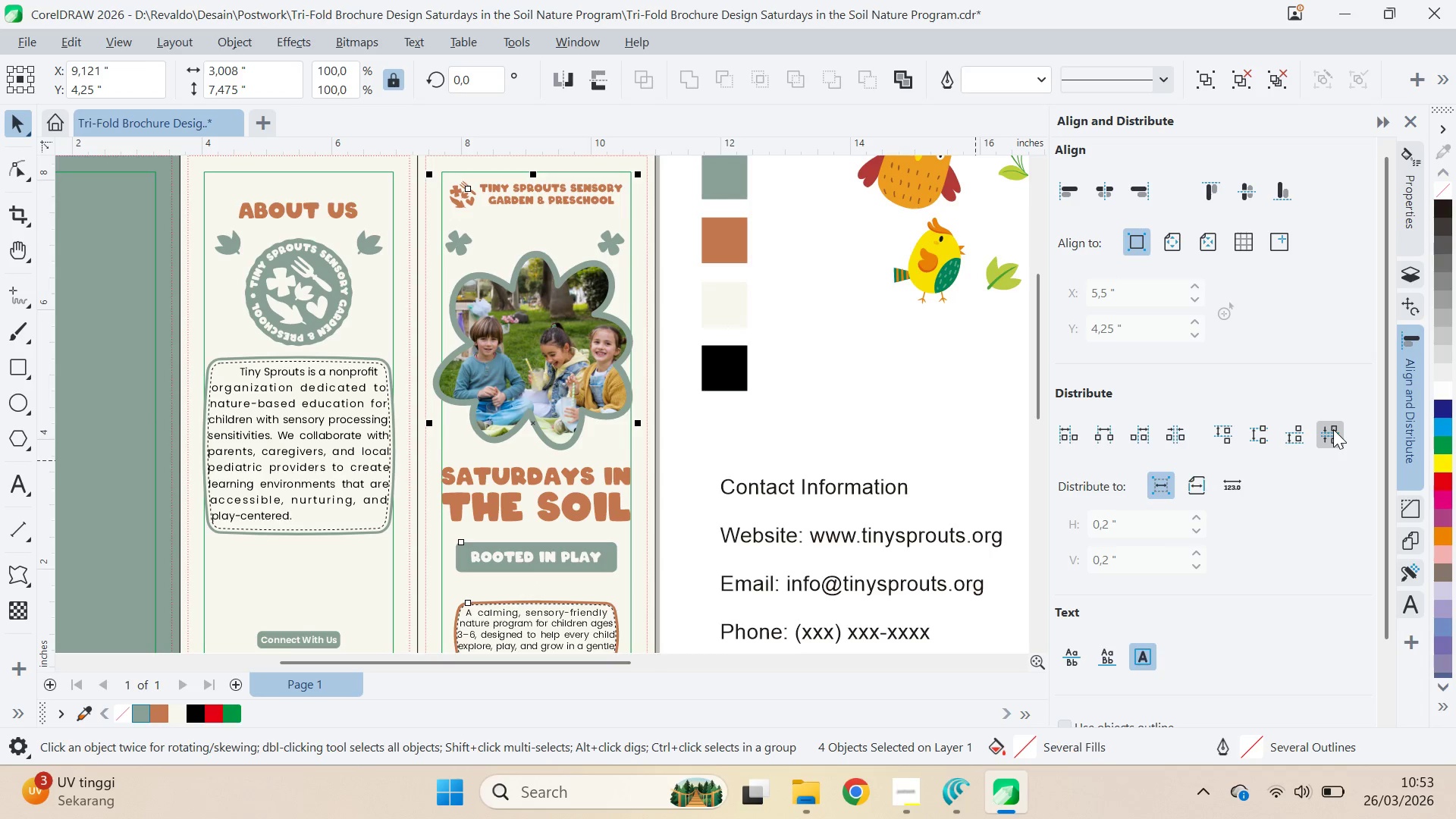 
left_click([888, 388])
 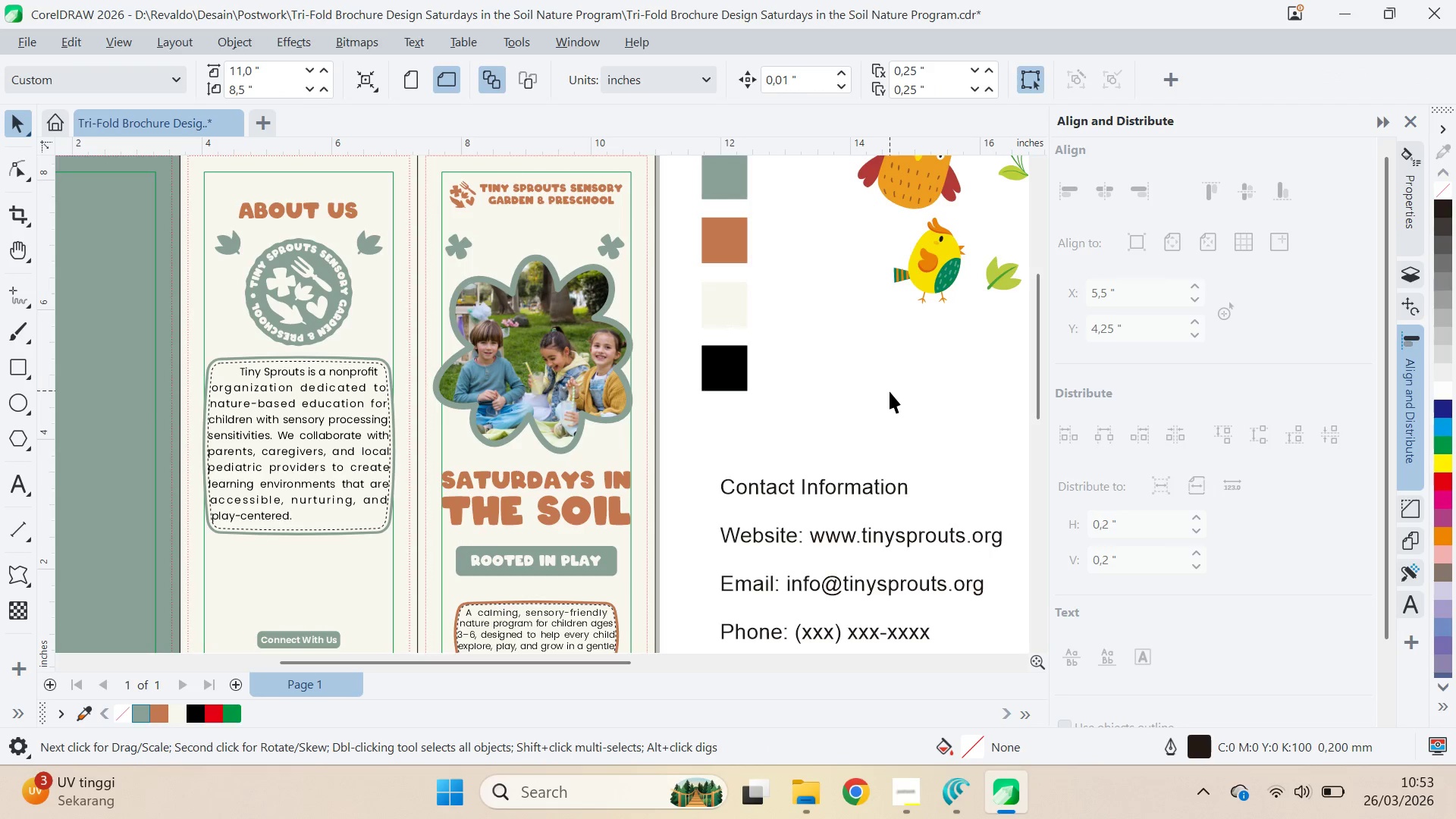 
key(Control+S)
 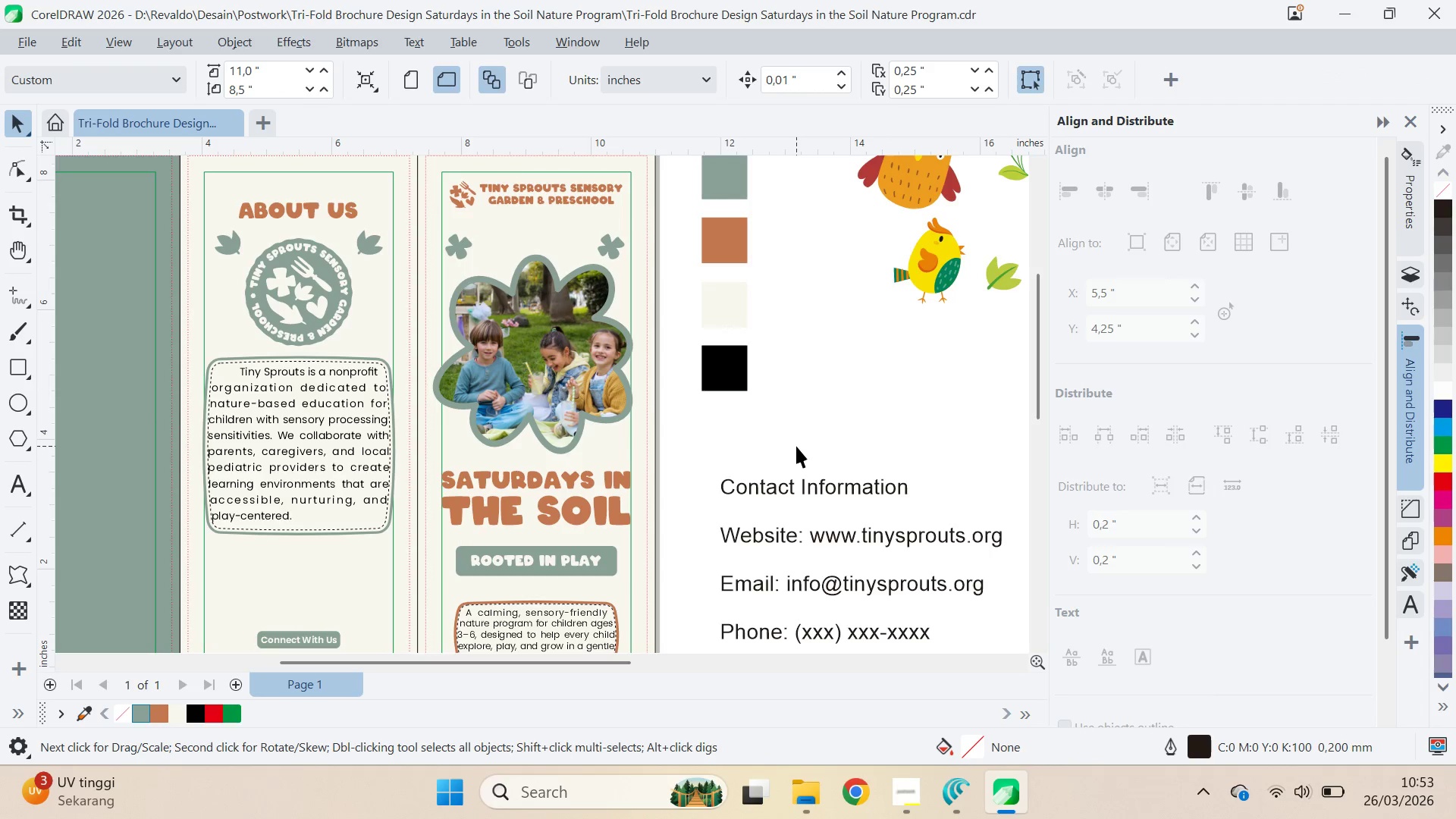 
key(Q)
 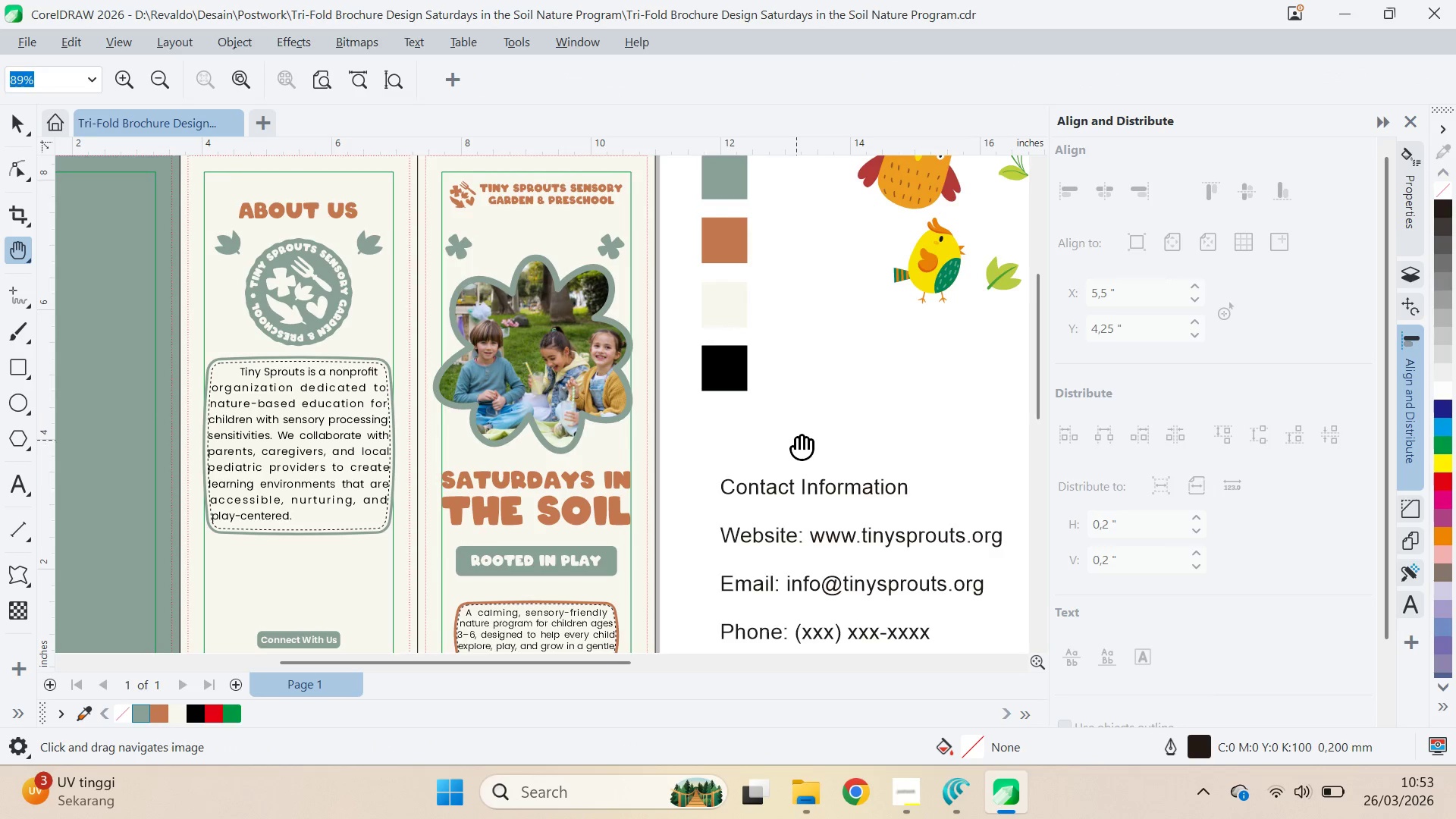 
left_click_drag(start_coordinate=[796, 440], to_coordinate=[604, 506])
 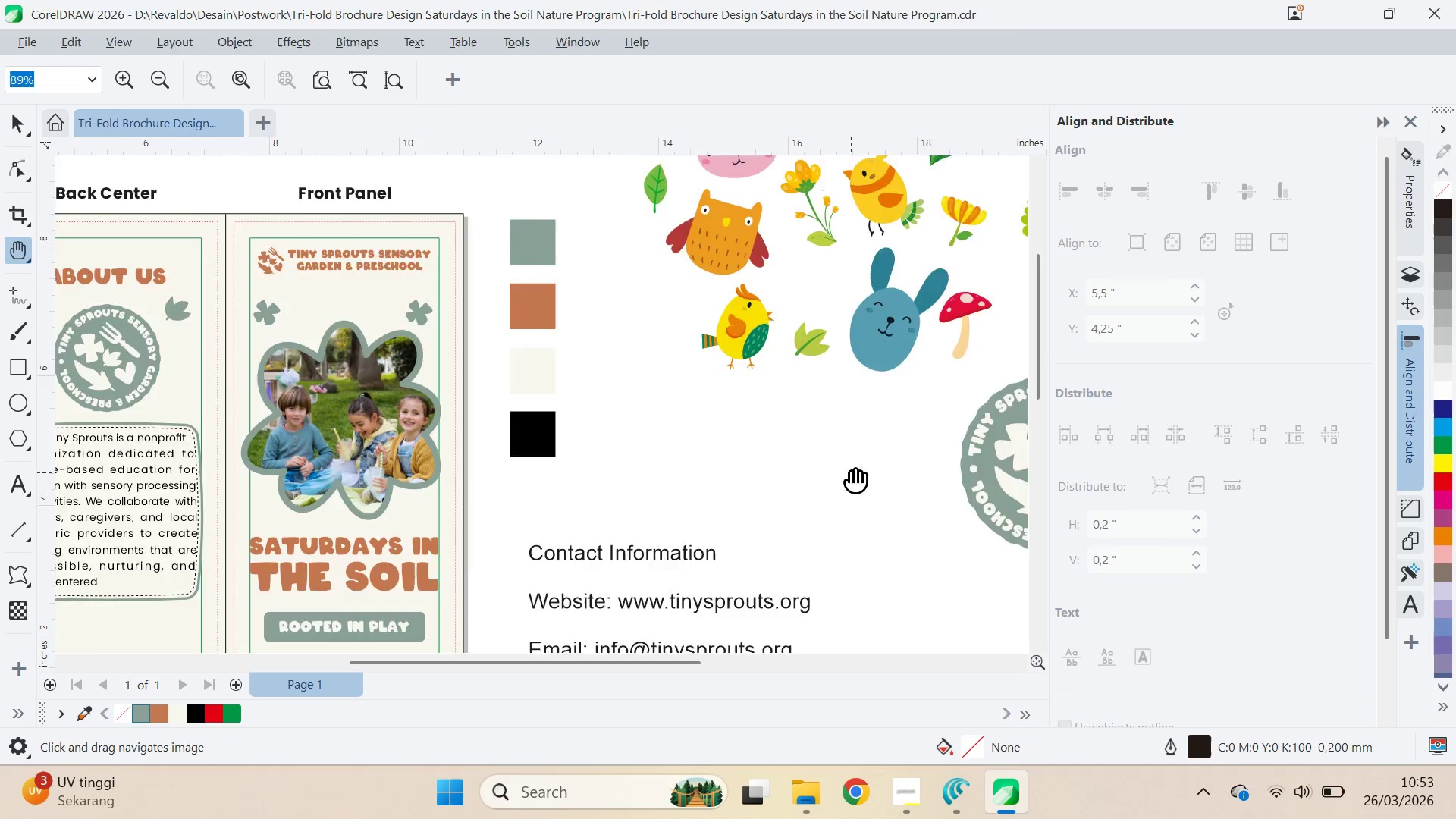 
left_click_drag(start_coordinate=[851, 472], to_coordinate=[551, 576])
 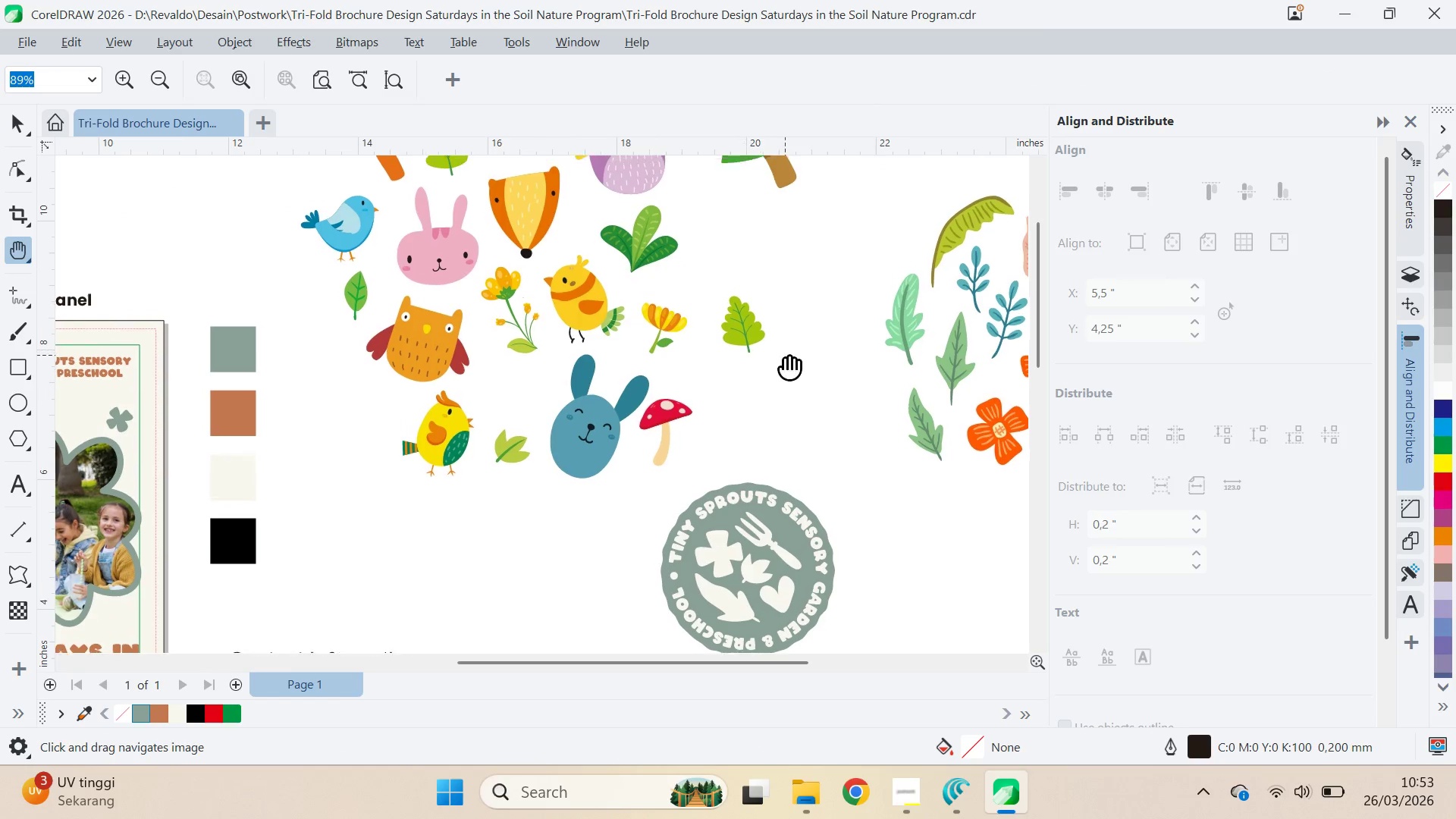 
left_click_drag(start_coordinate=[784, 351], to_coordinate=[598, 340])
 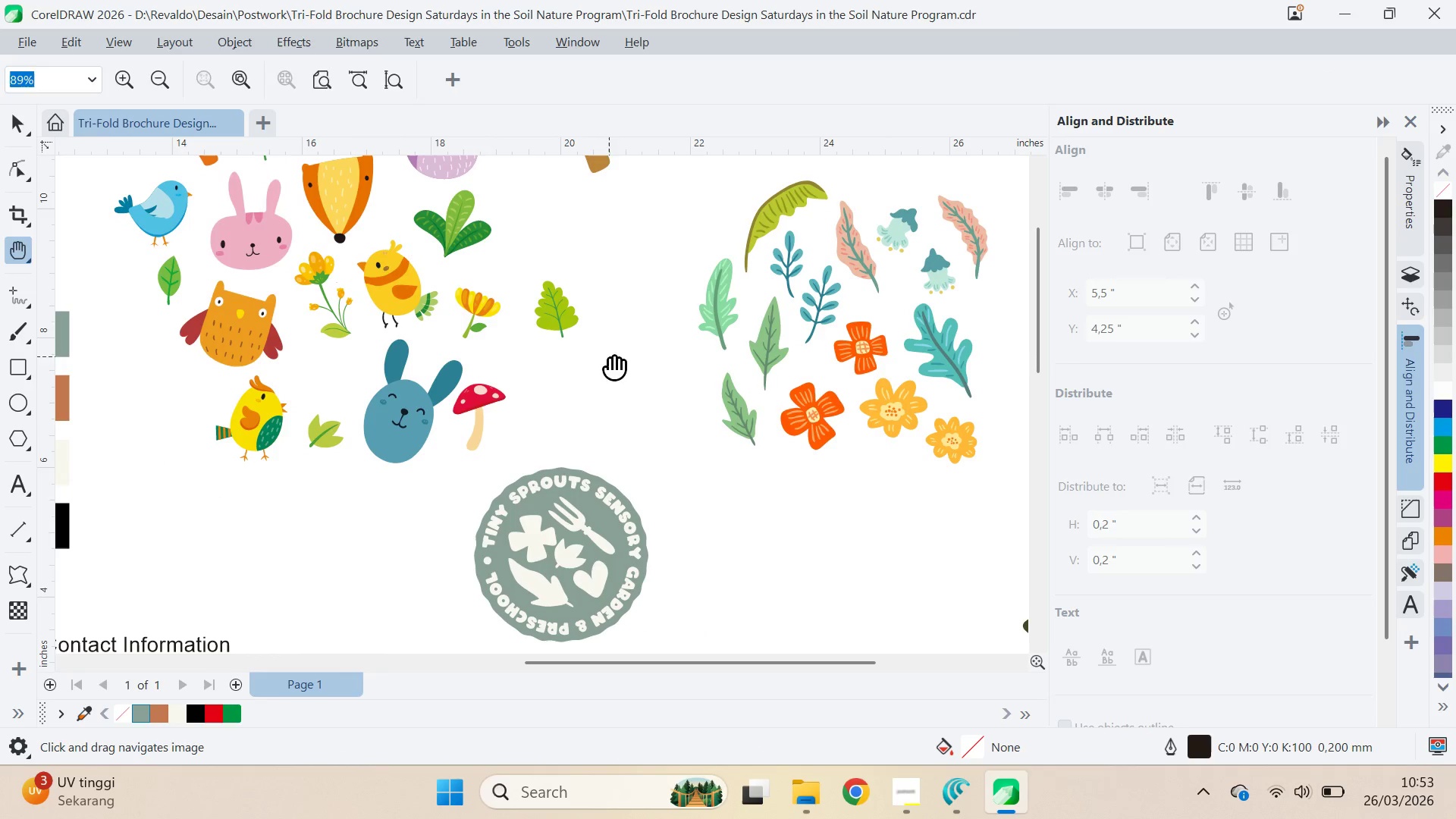 
type(vq)
 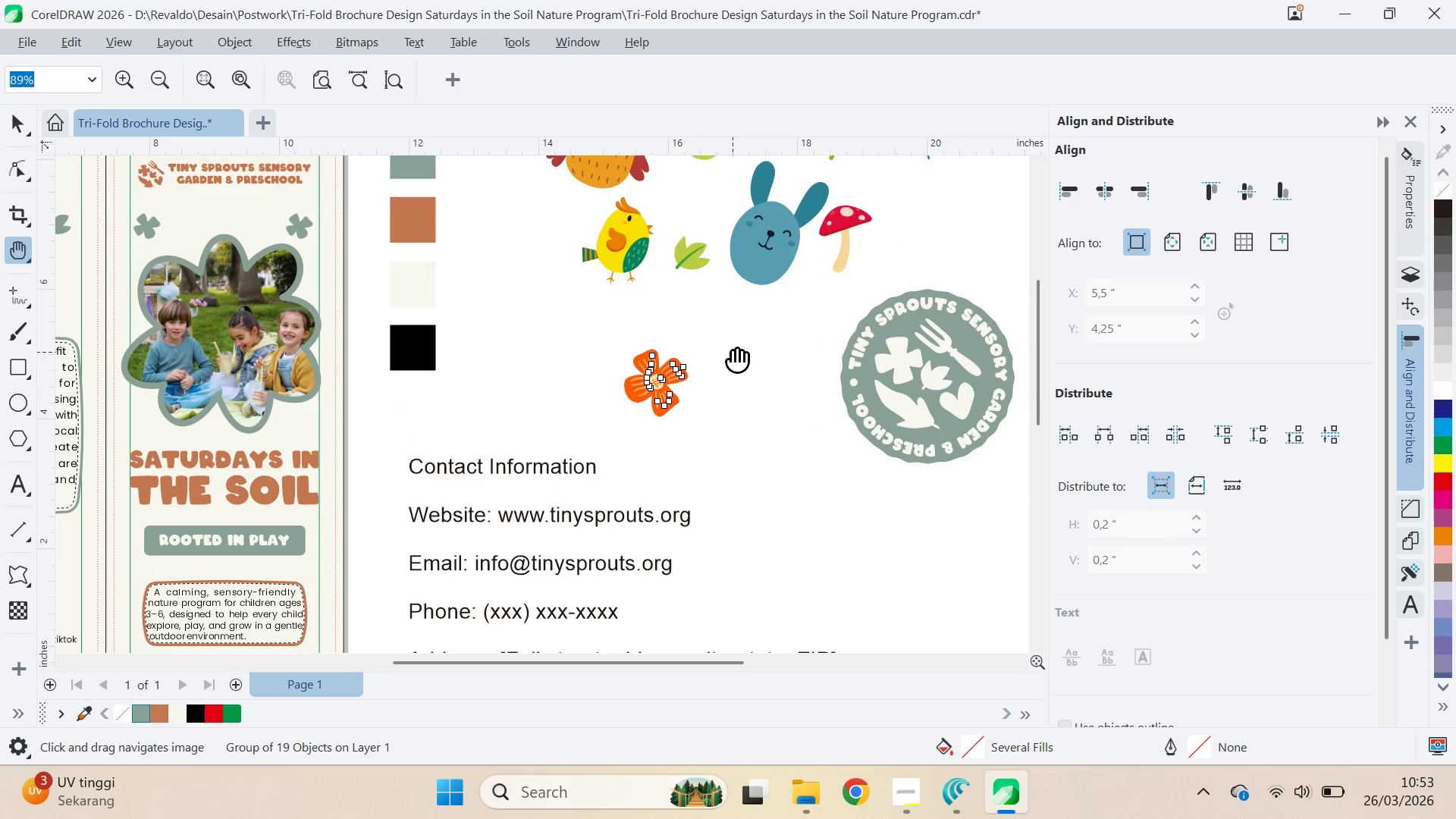 
left_click_drag(start_coordinate=[810, 419], to_coordinate=[287, 563])
 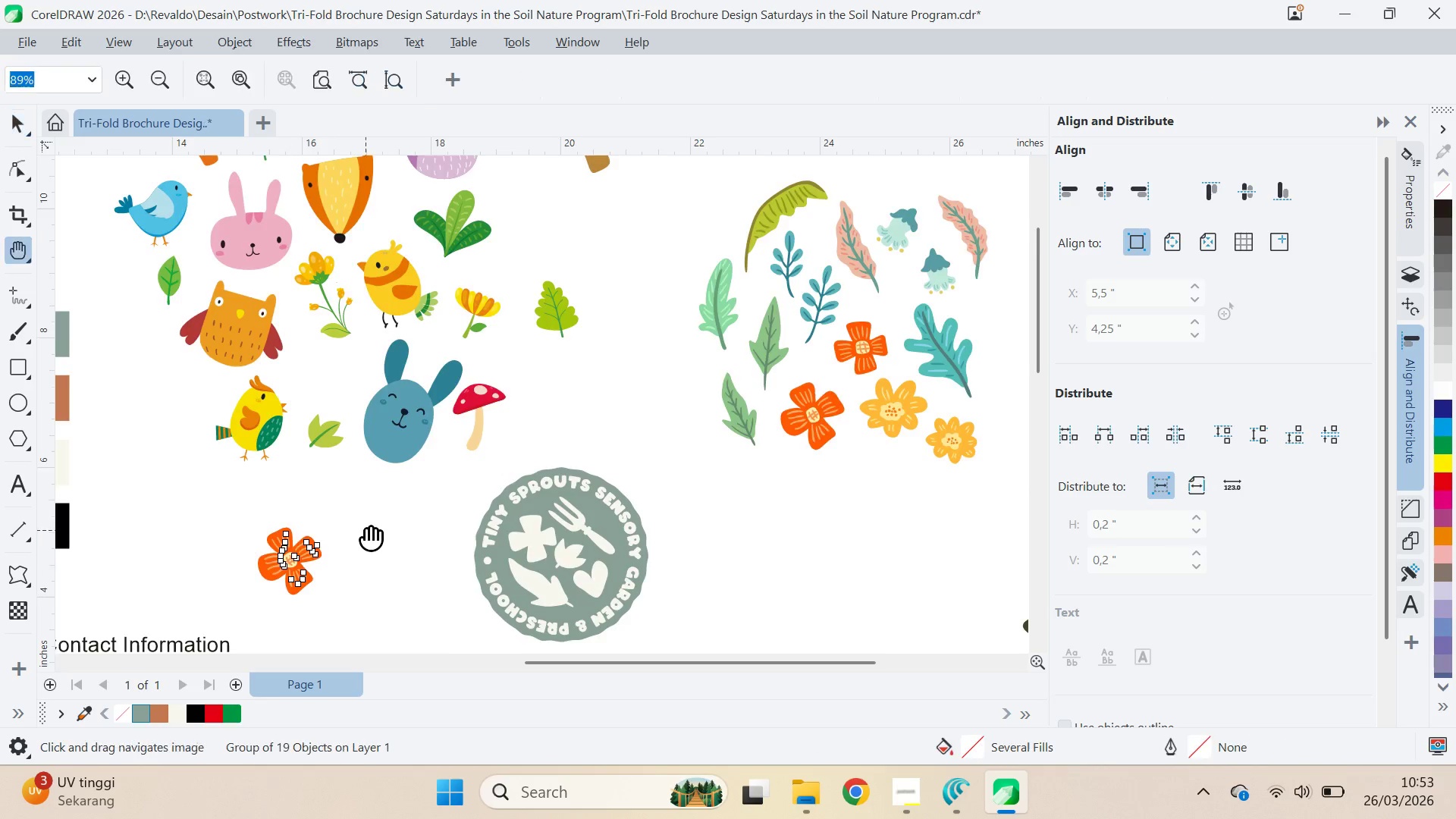 
left_click_drag(start_coordinate=[366, 530], to_coordinate=[733, 352])
 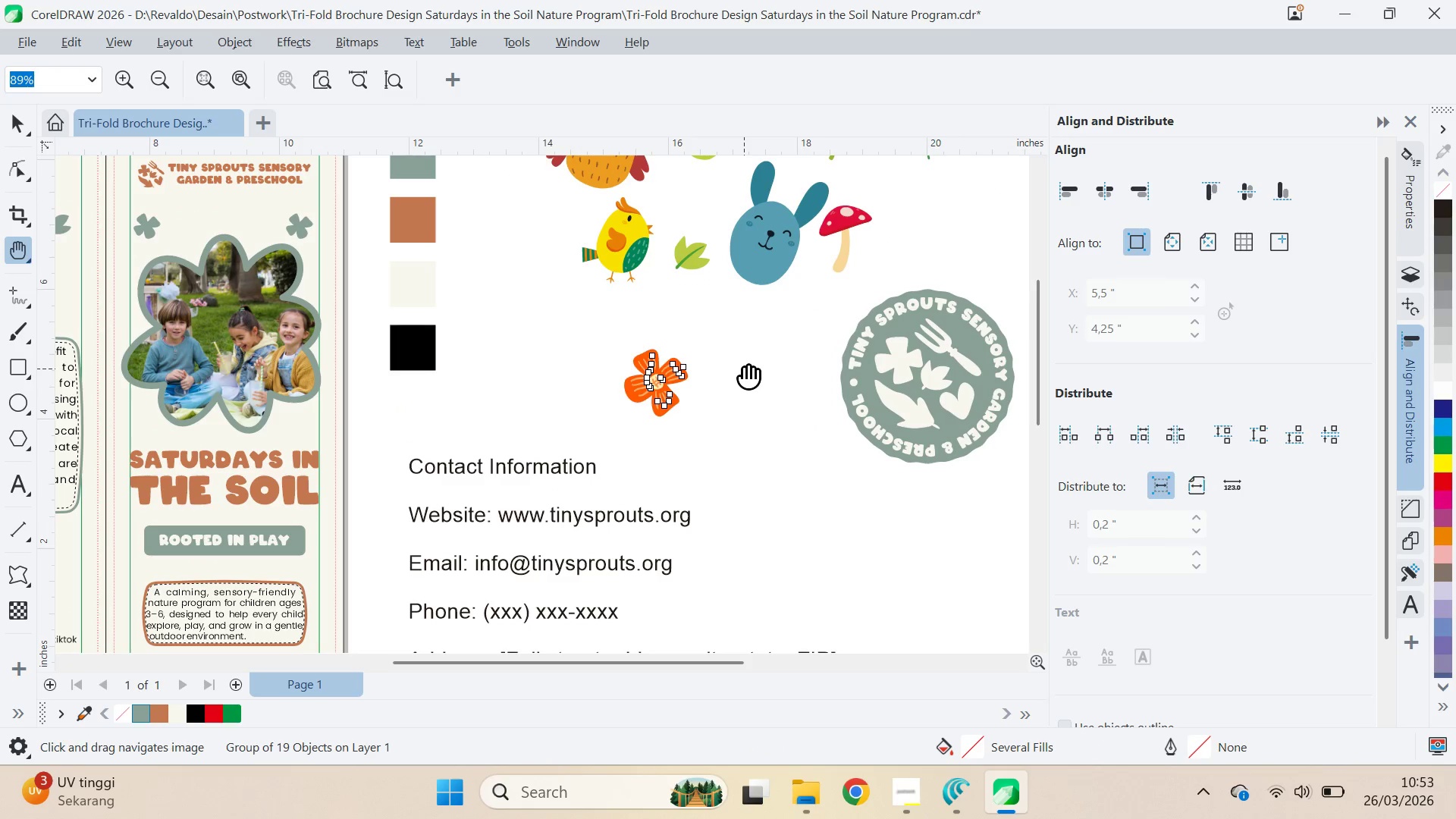 
key(Delete)
 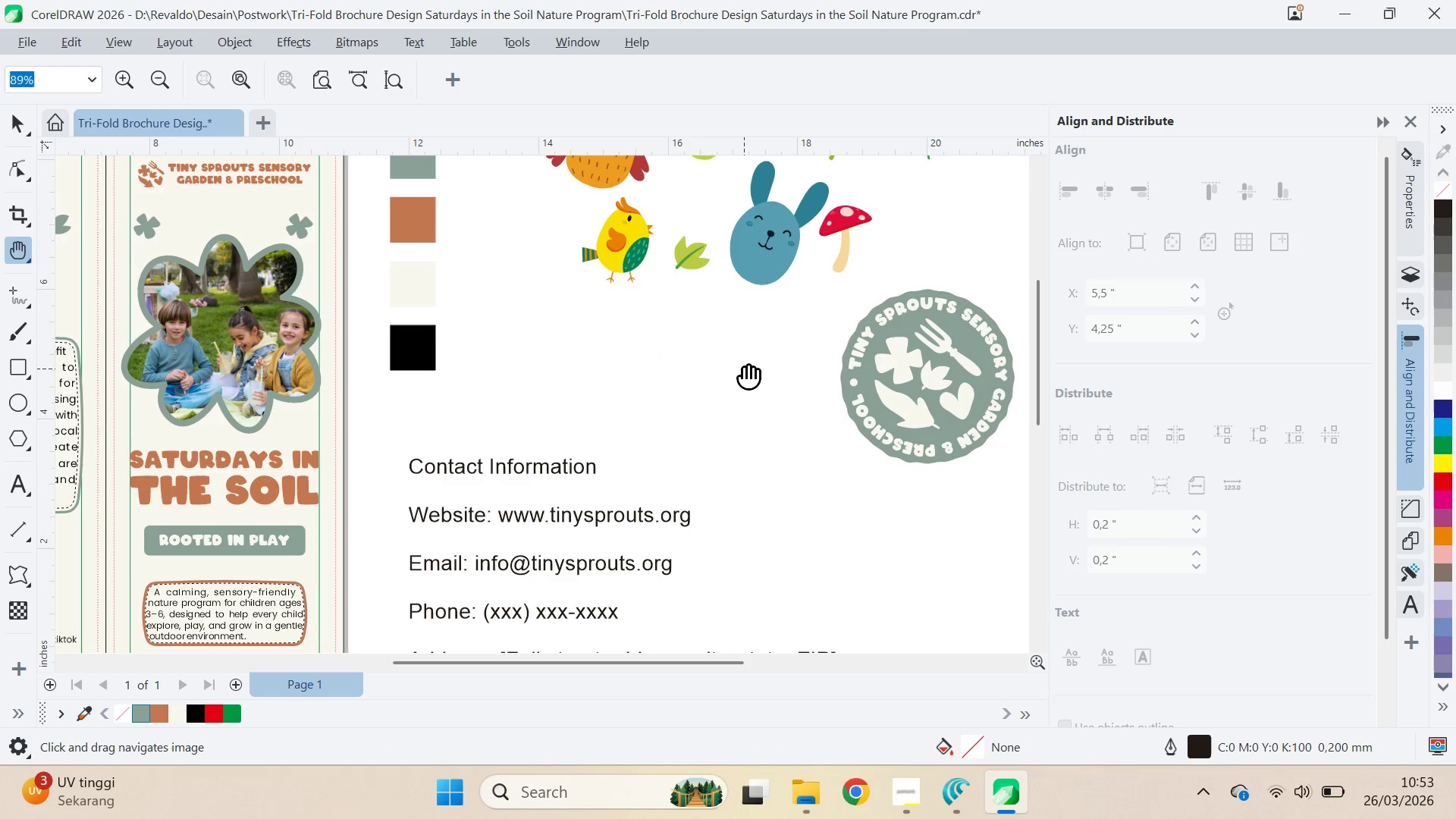 
key(Q)
 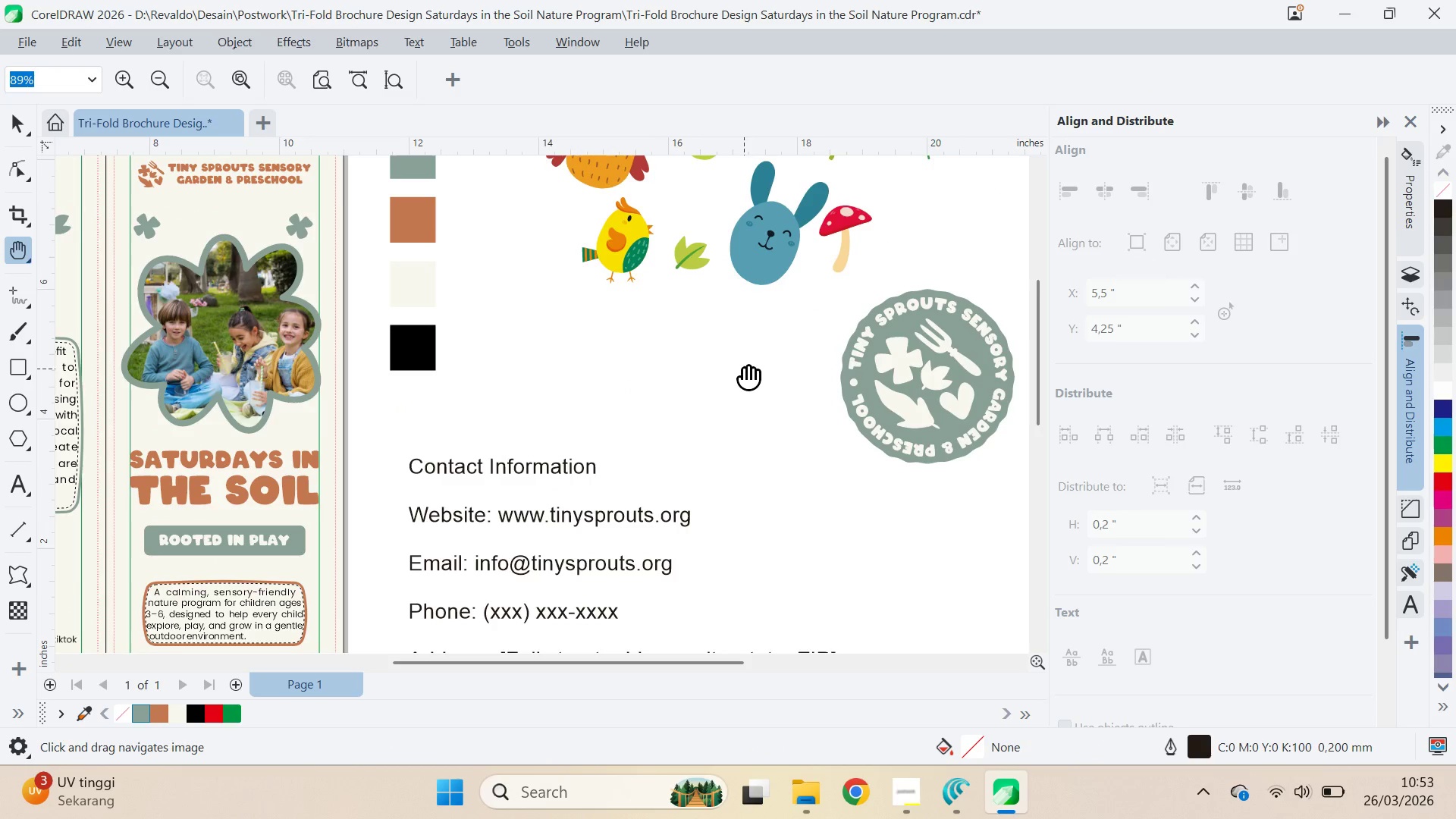 
left_click_drag(start_coordinate=[744, 369], to_coordinate=[468, 458])
 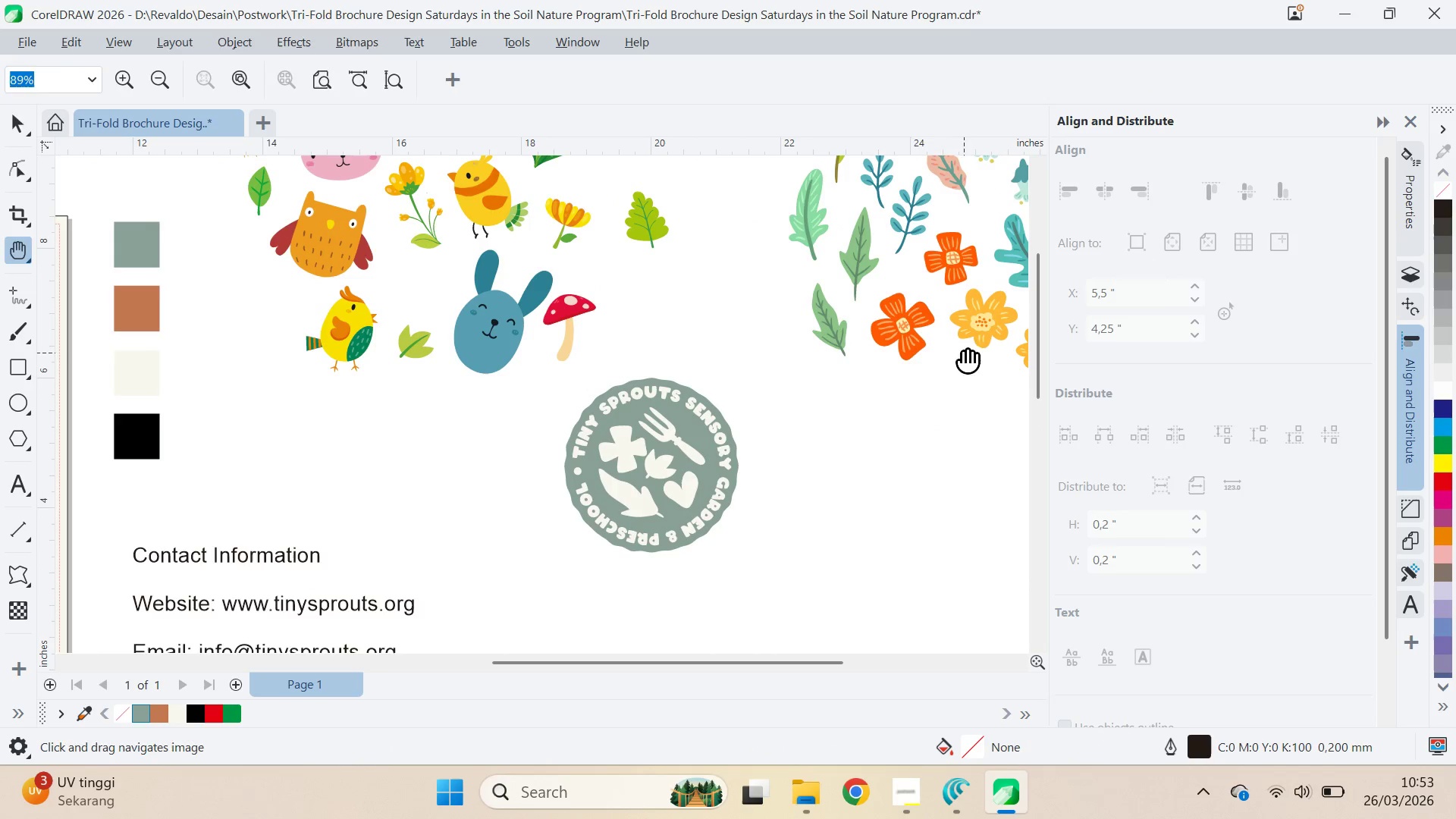 
key(V)
 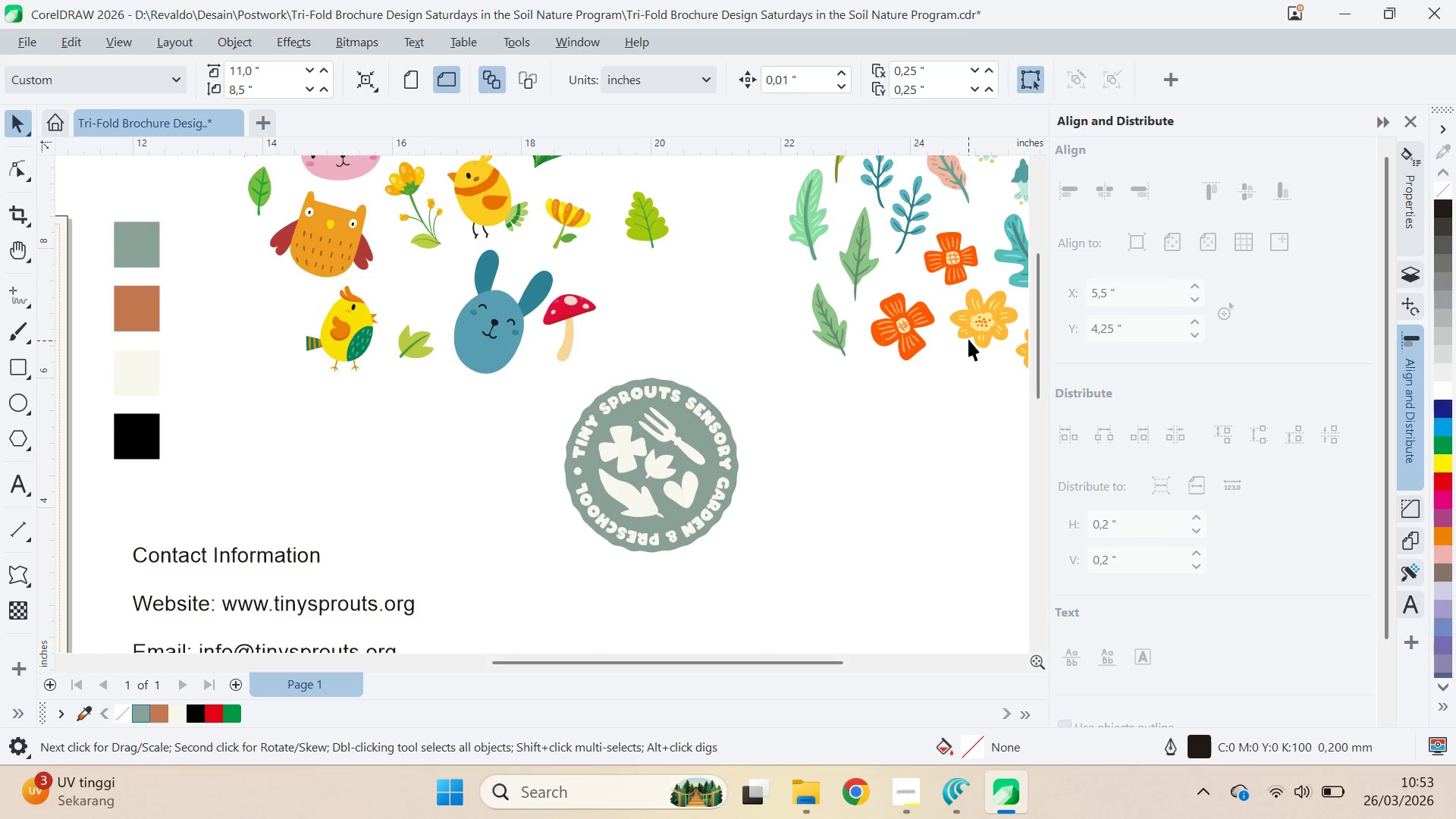 
left_click_drag(start_coordinate=[968, 339], to_coordinate=[303, 490])
 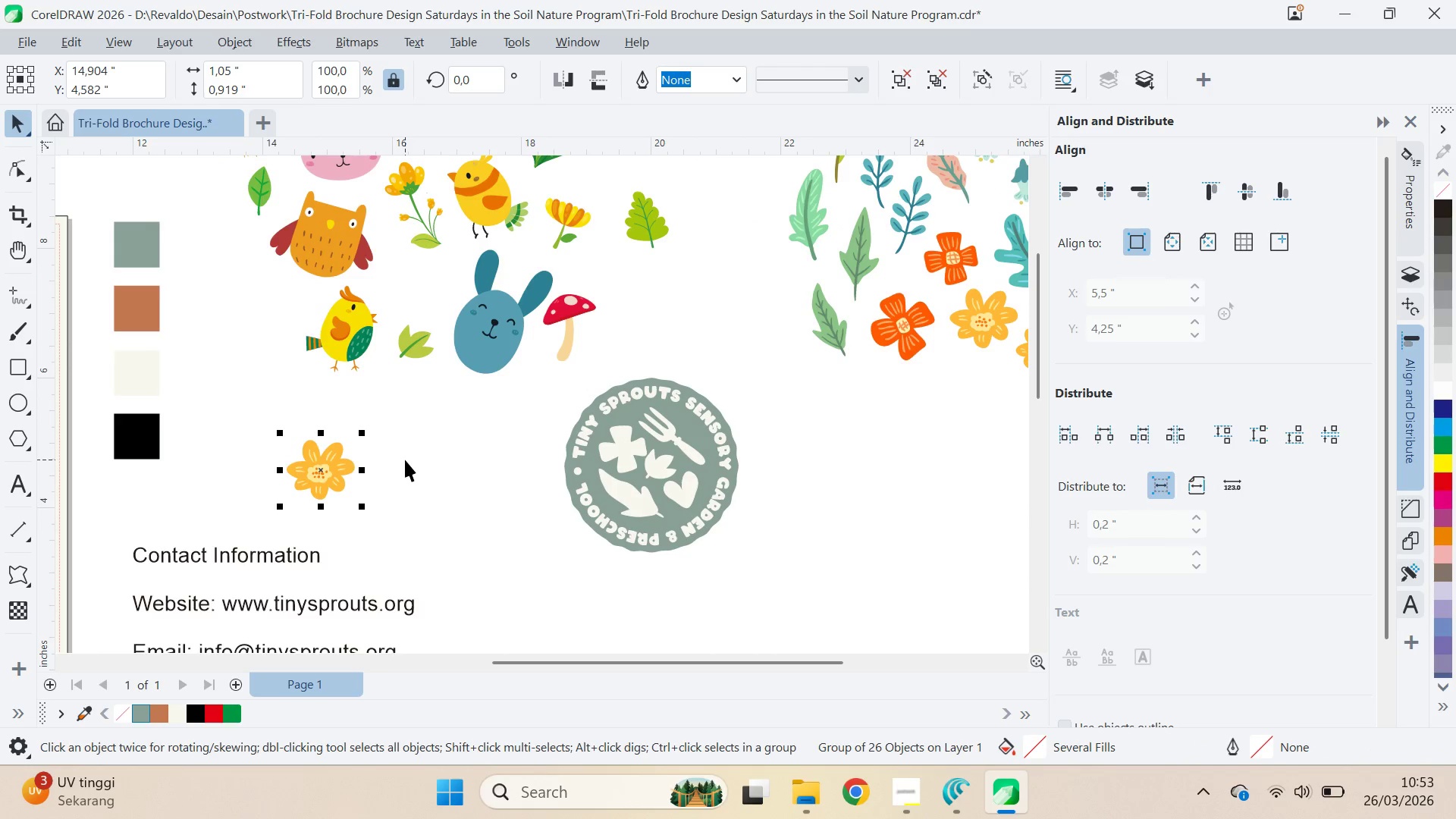 
left_click([405, 460])
 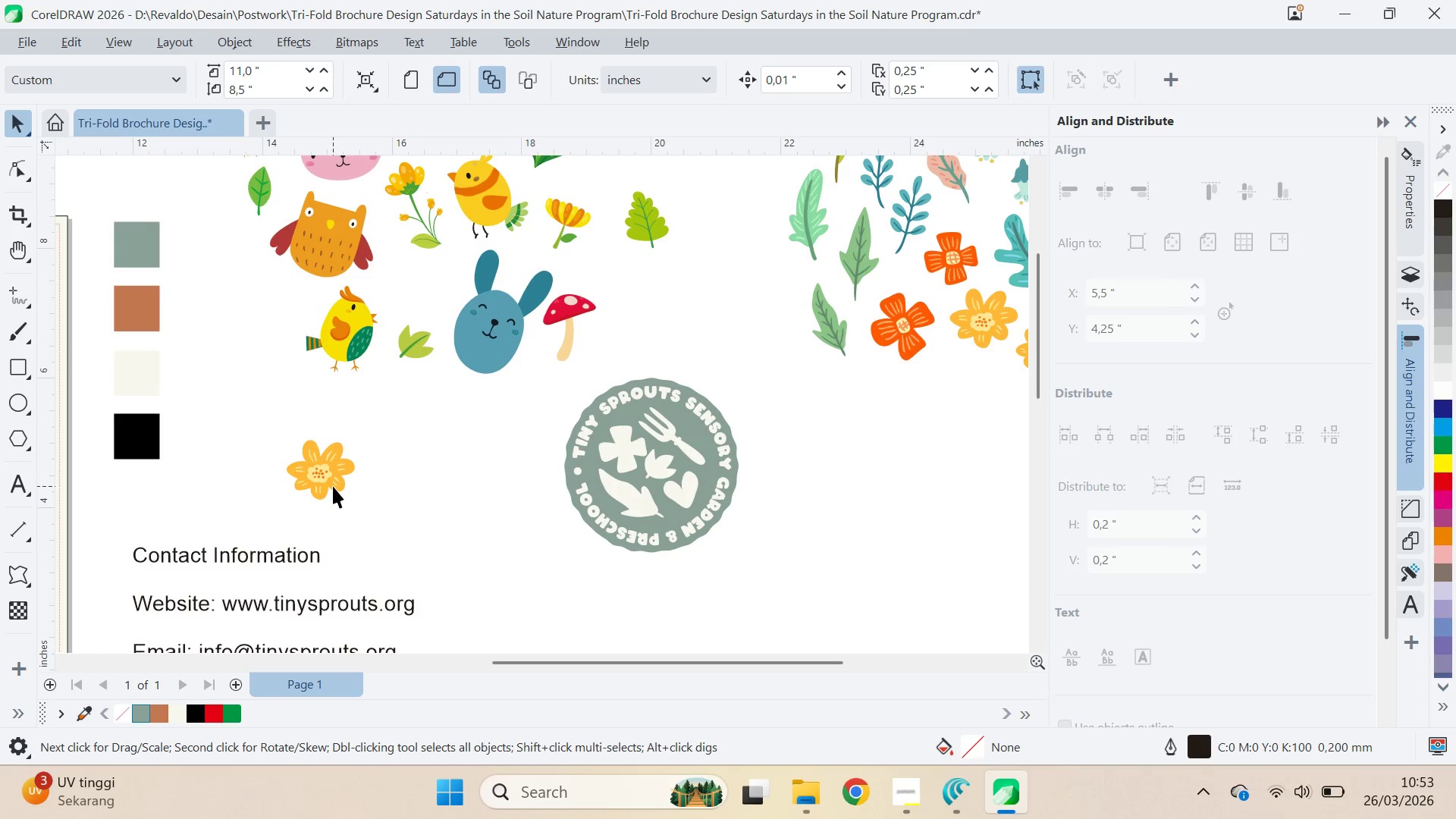 
left_click([333, 486])
 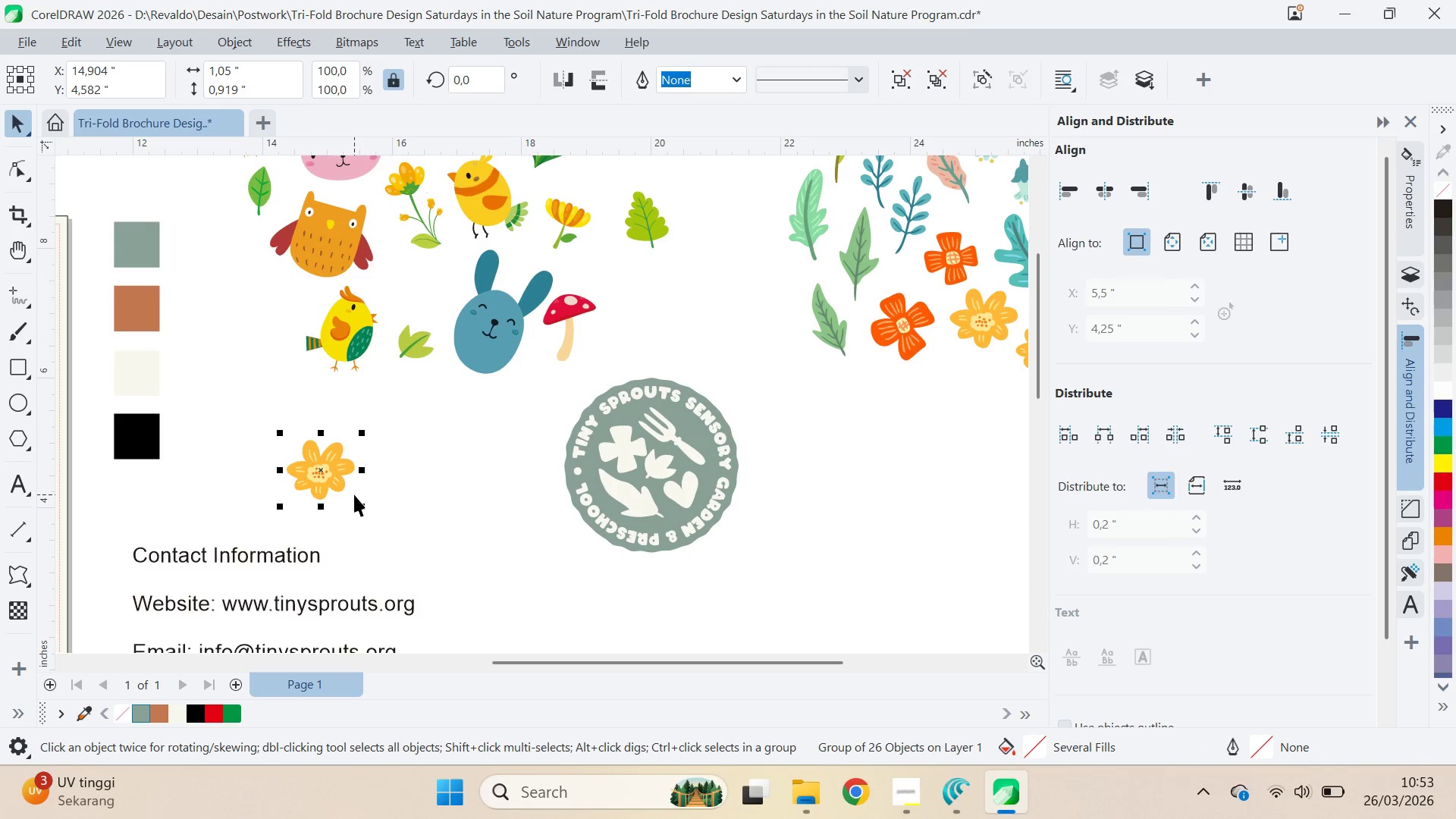 
key(Delete)
 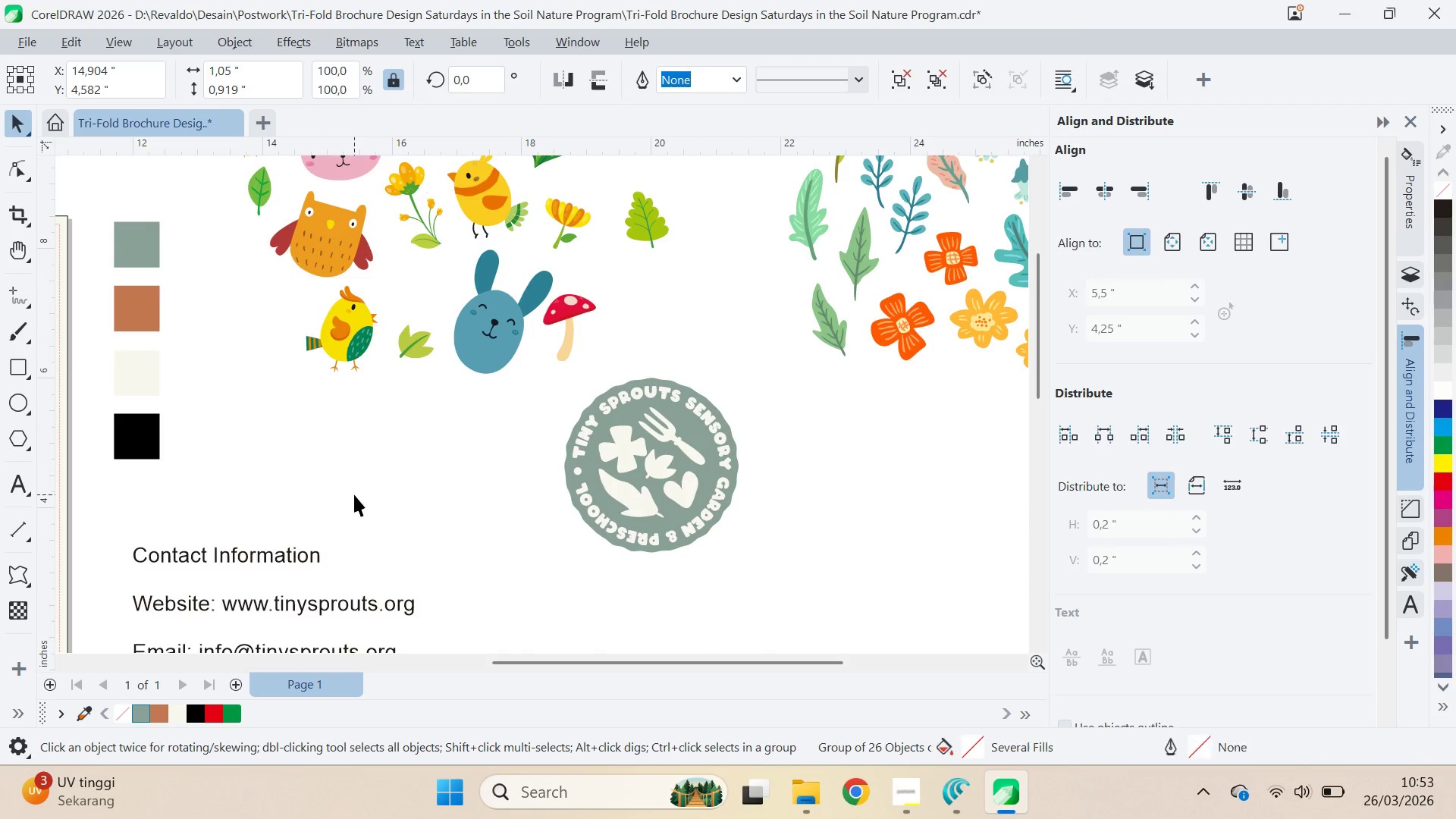 
key(Backspace)
 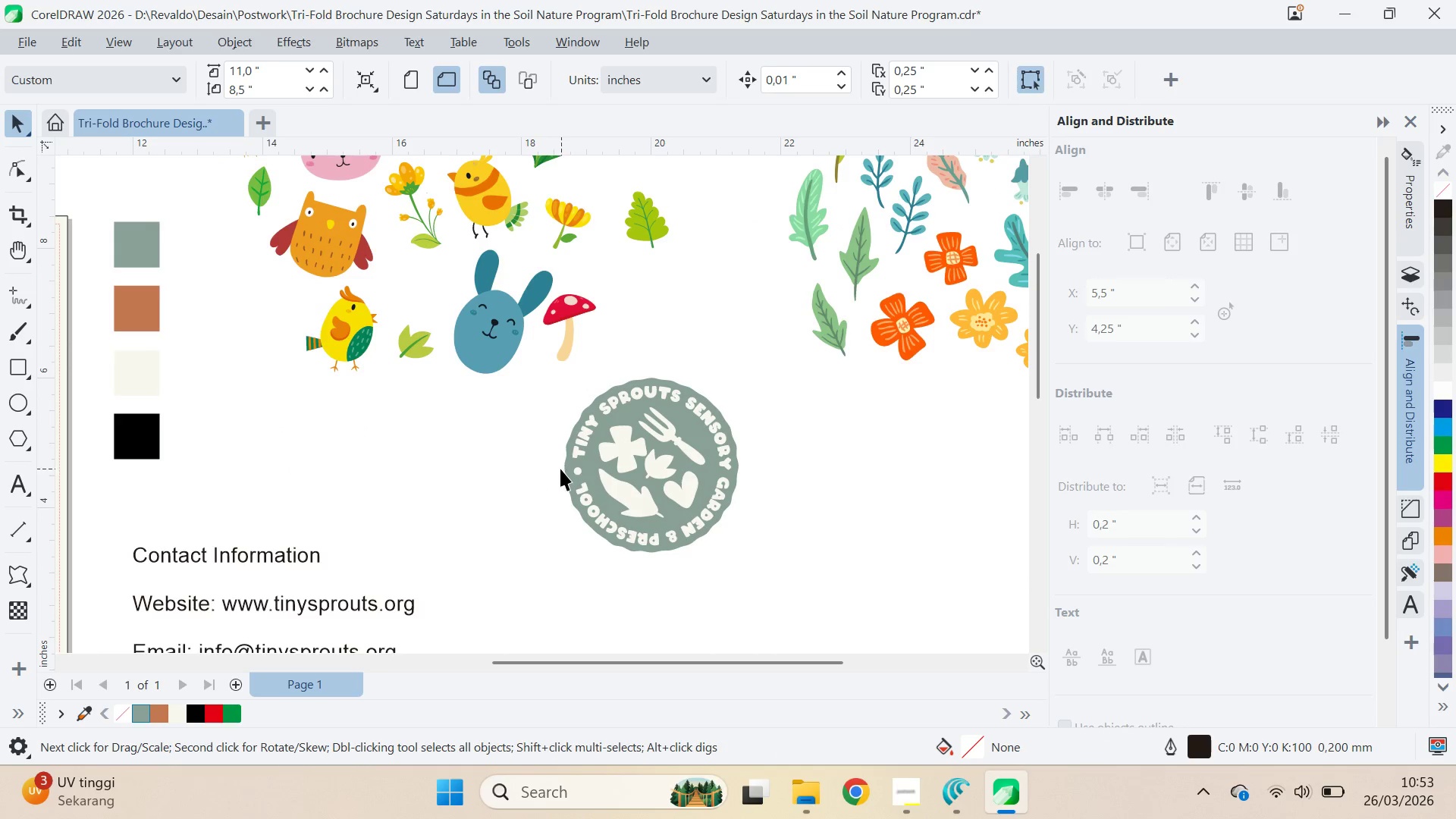 
left_click_drag(start_coordinate=[563, 469], to_coordinate=[574, 482])
 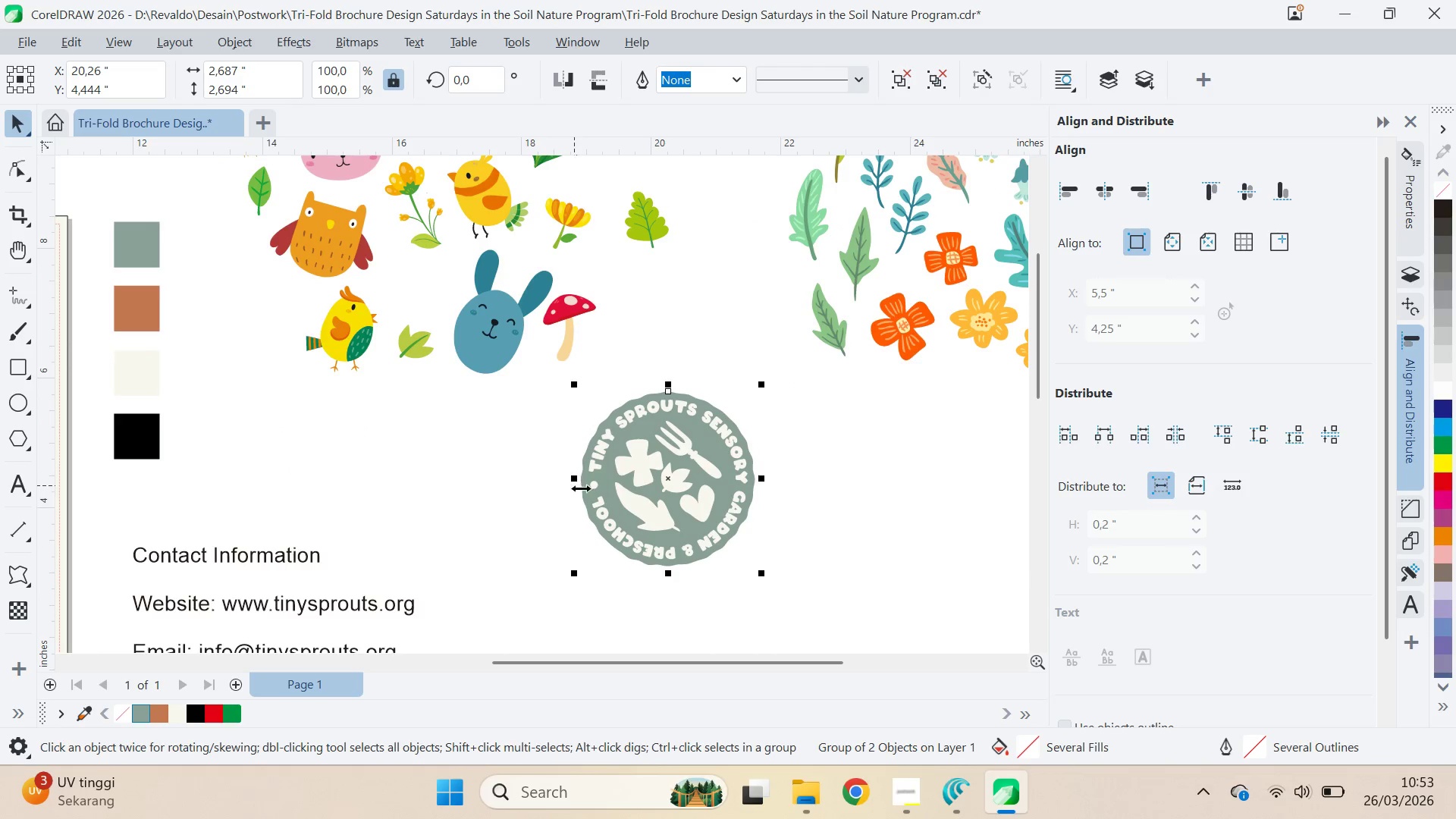 
key(Control+U)
 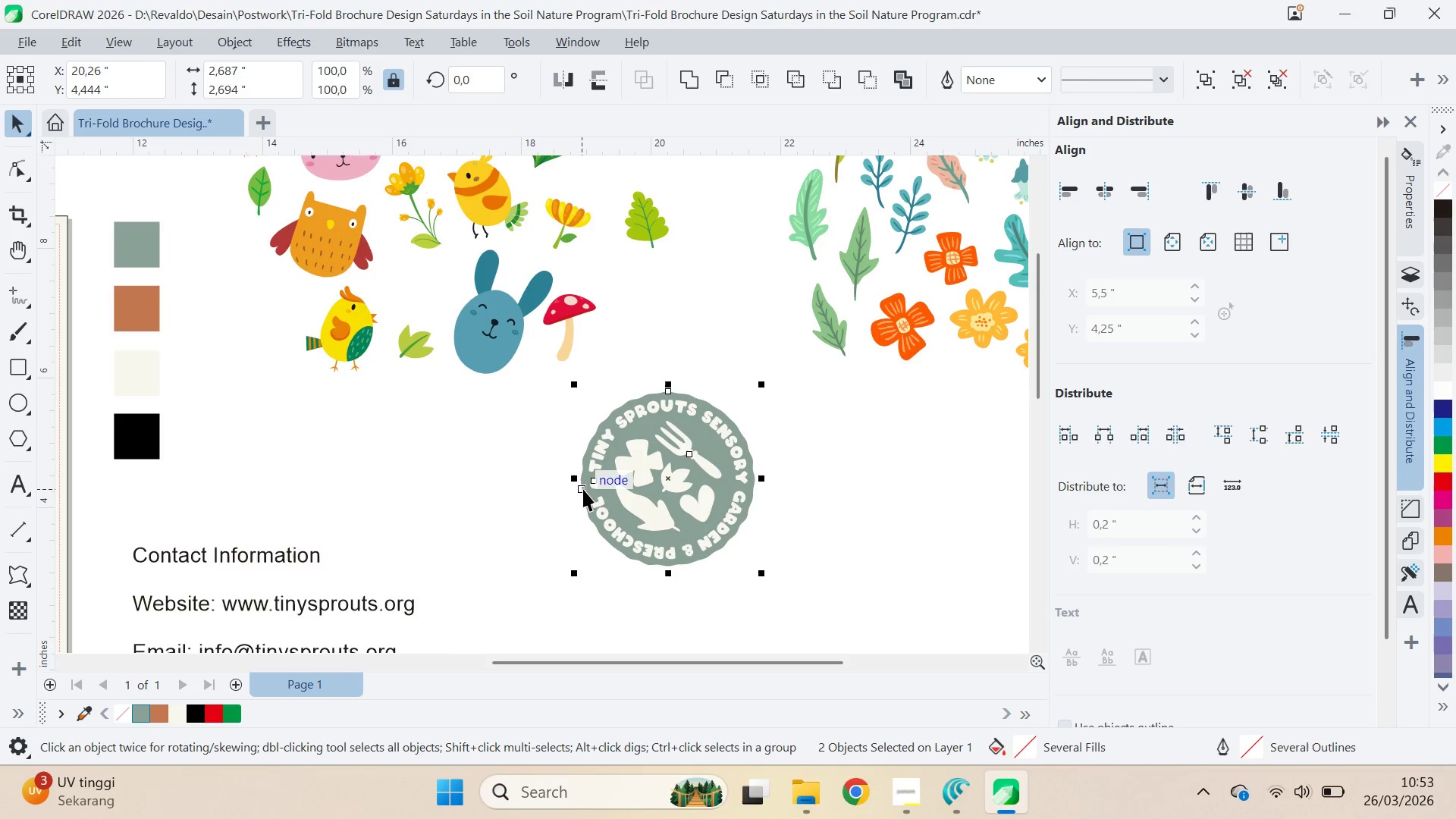 
key(Control+U)
 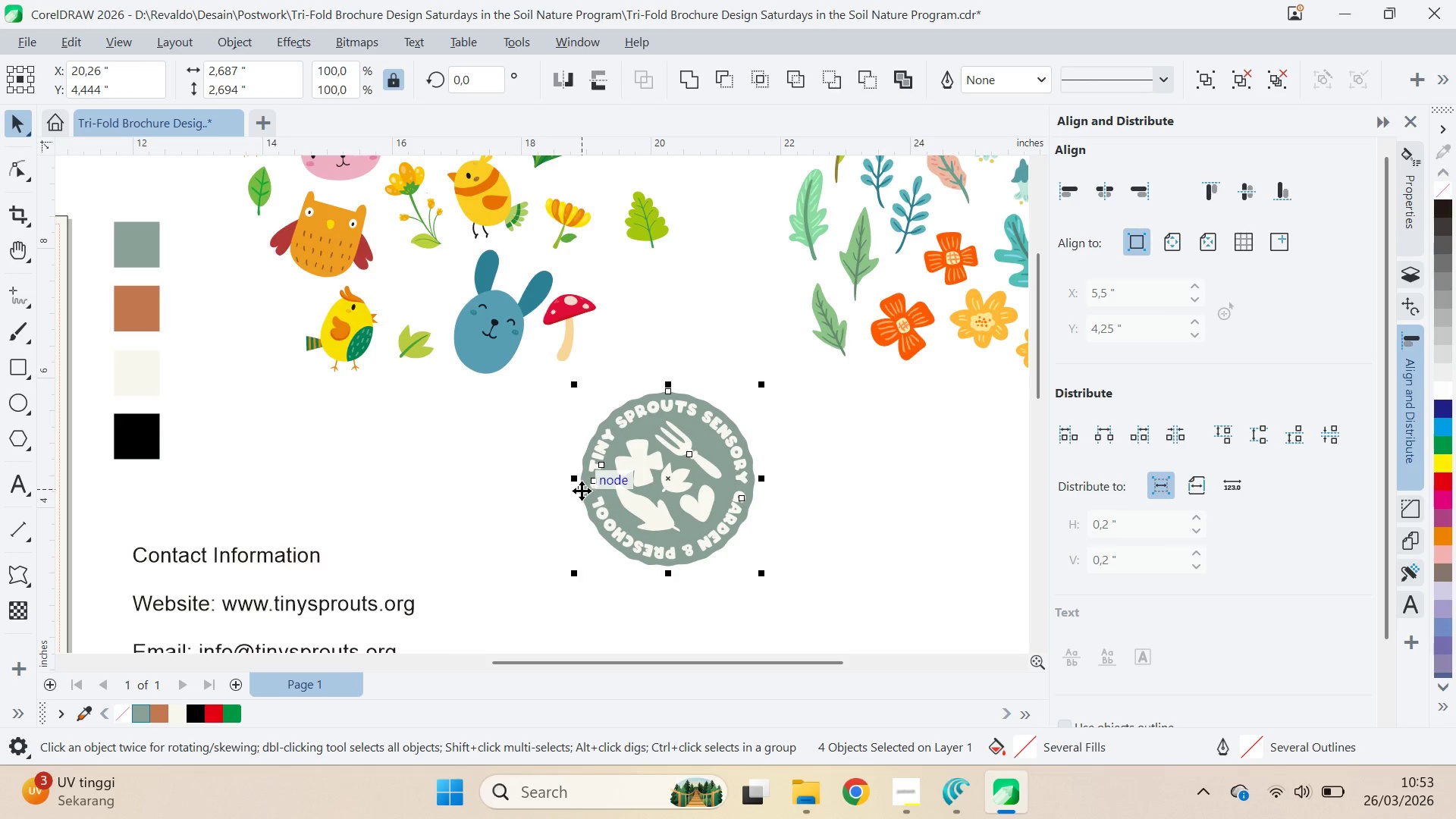 
left_click_drag(start_coordinate=[514, 536], to_coordinate=[518, 535])
 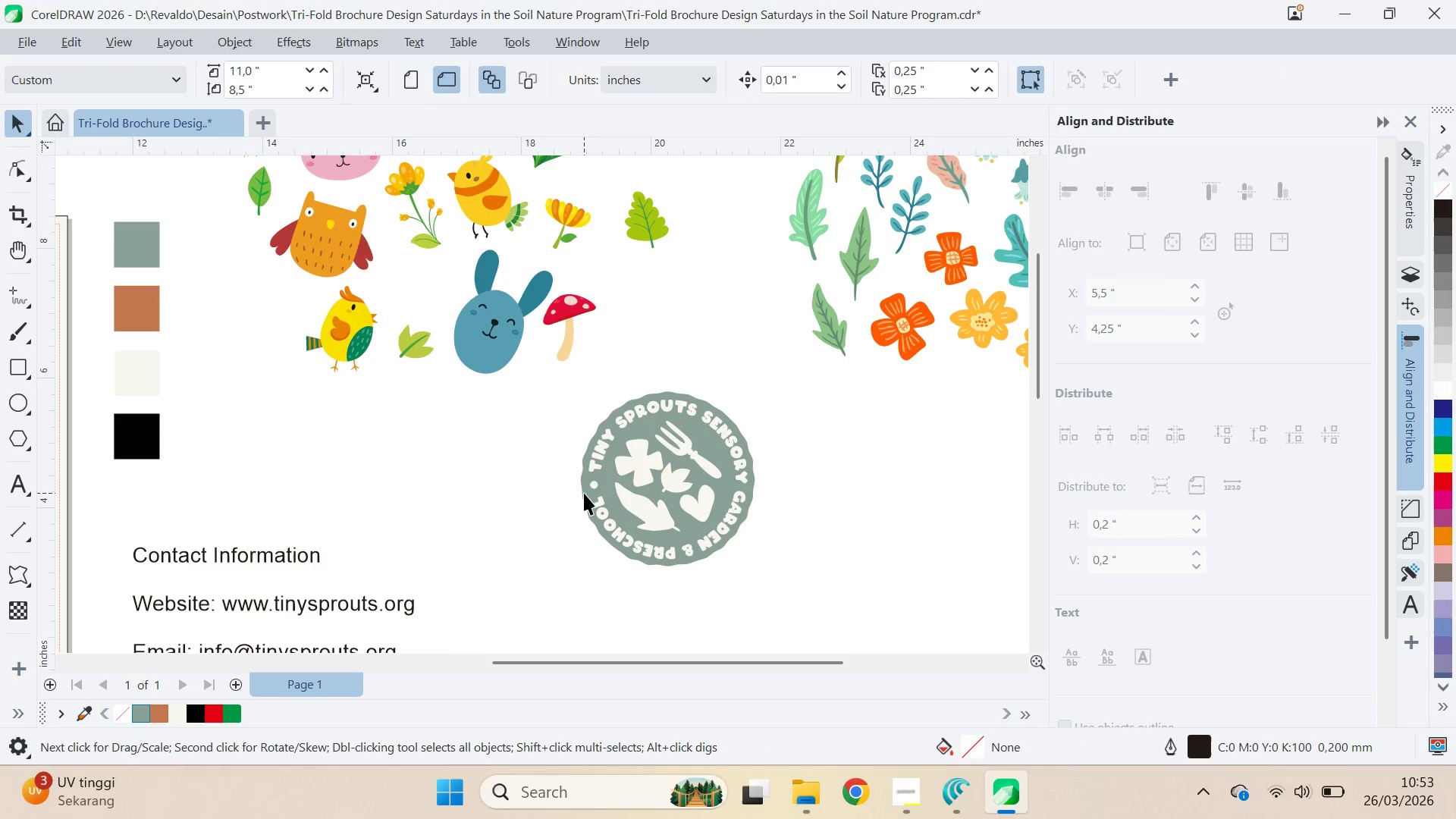 
left_click_drag(start_coordinate=[585, 493], to_coordinate=[309, 485])
 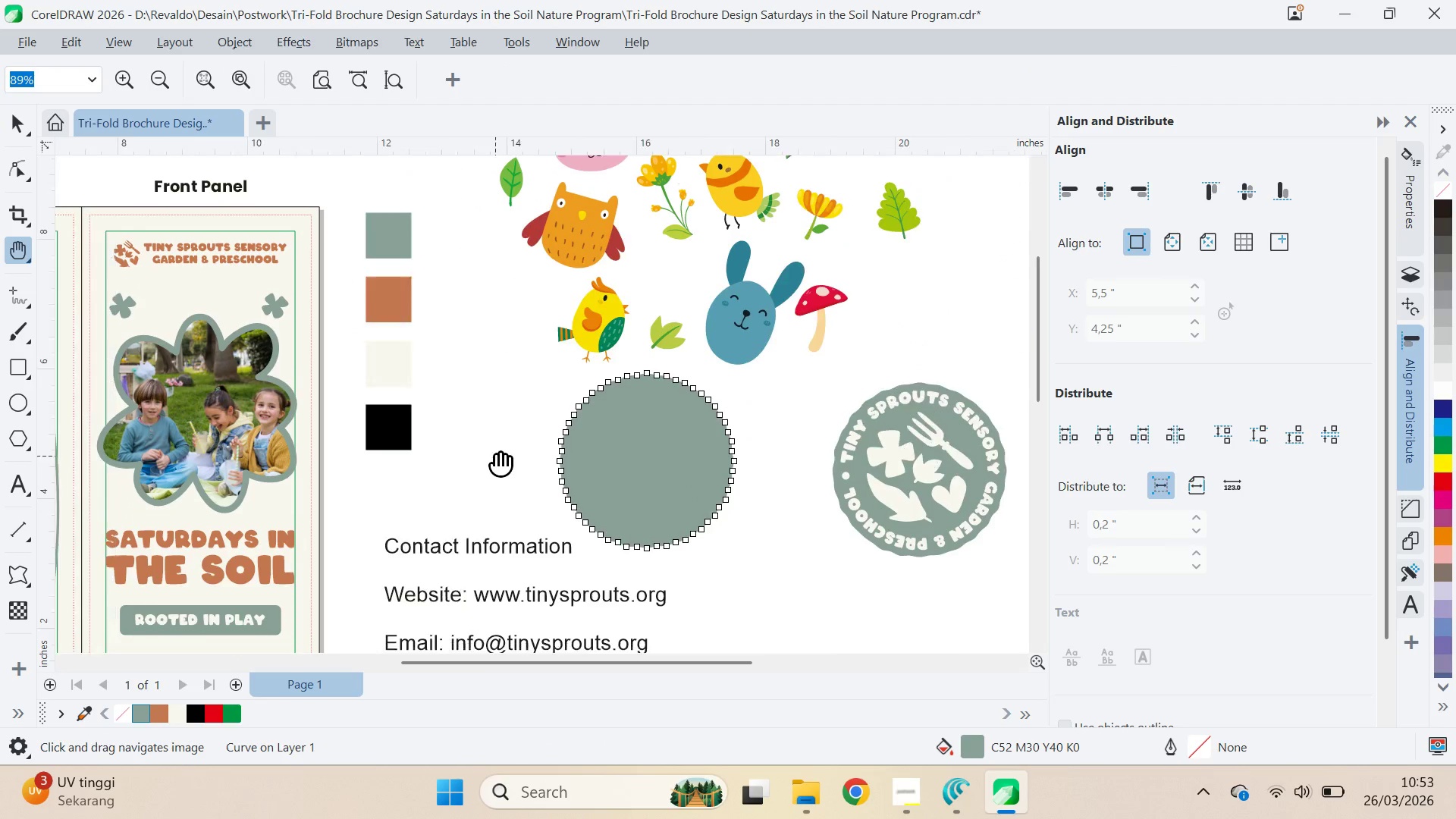 
right_click([305, 485])
 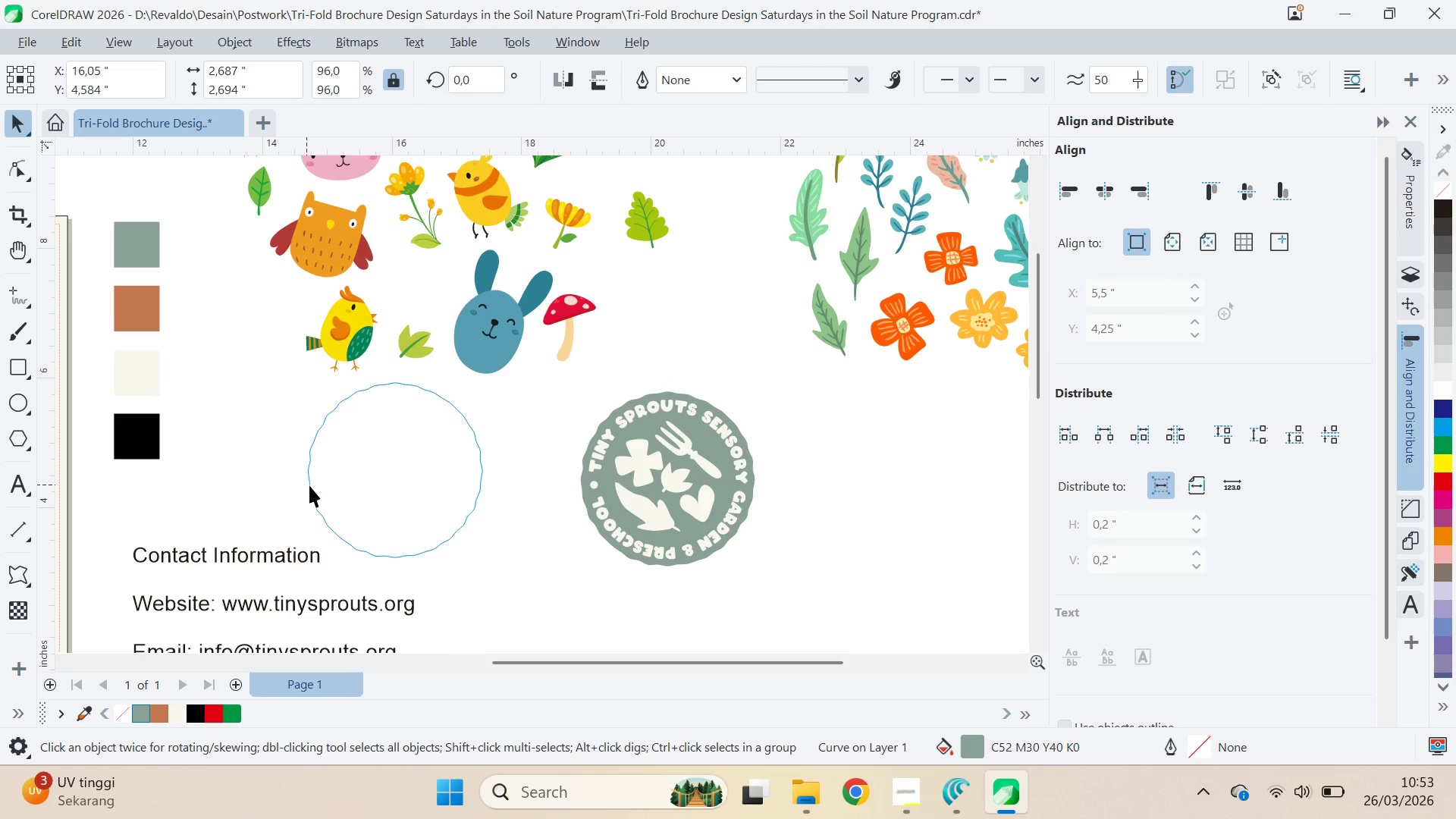 
type(qv)
 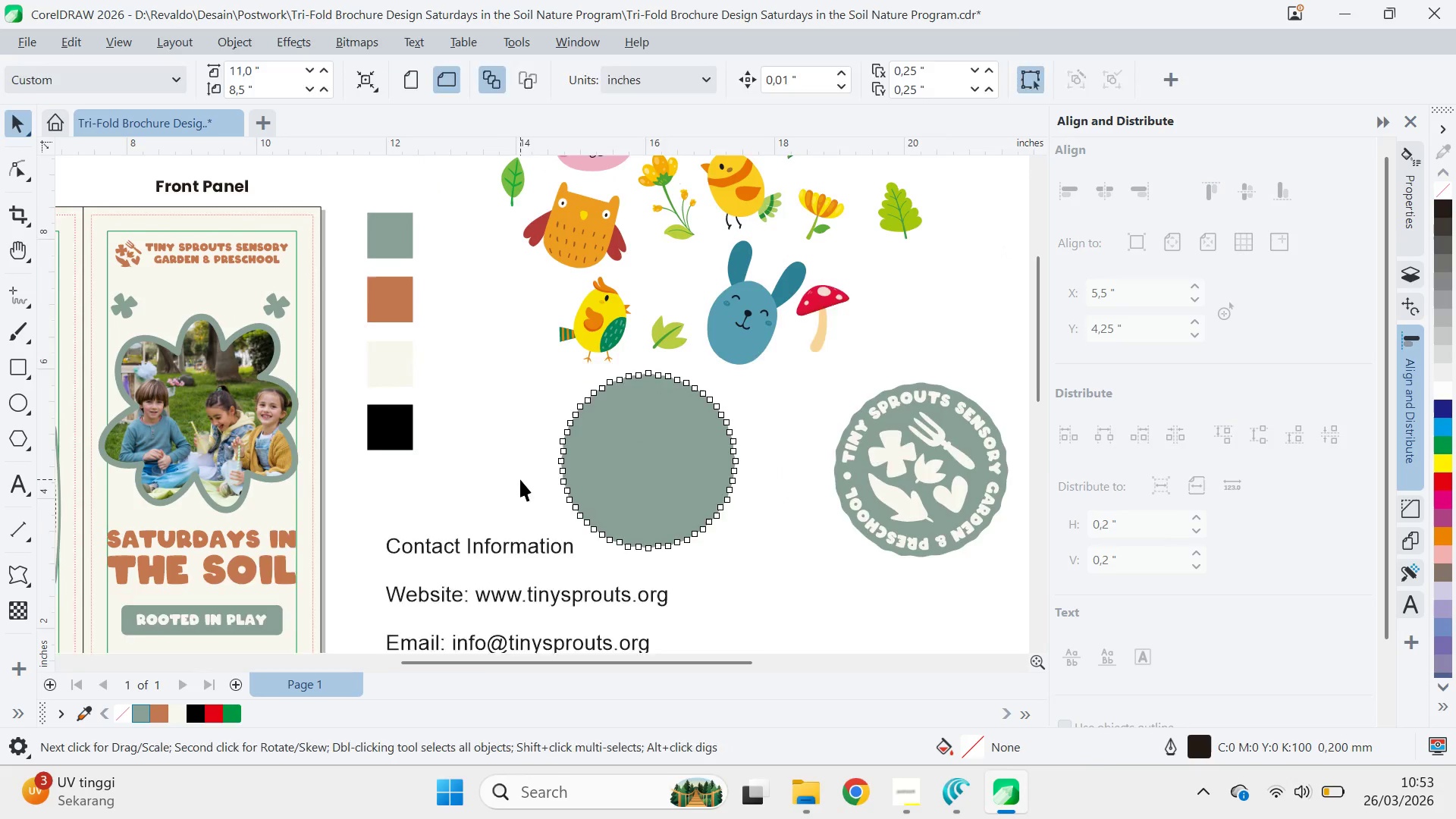 
left_click_drag(start_coordinate=[243, 465], to_coordinate=[497, 456])
 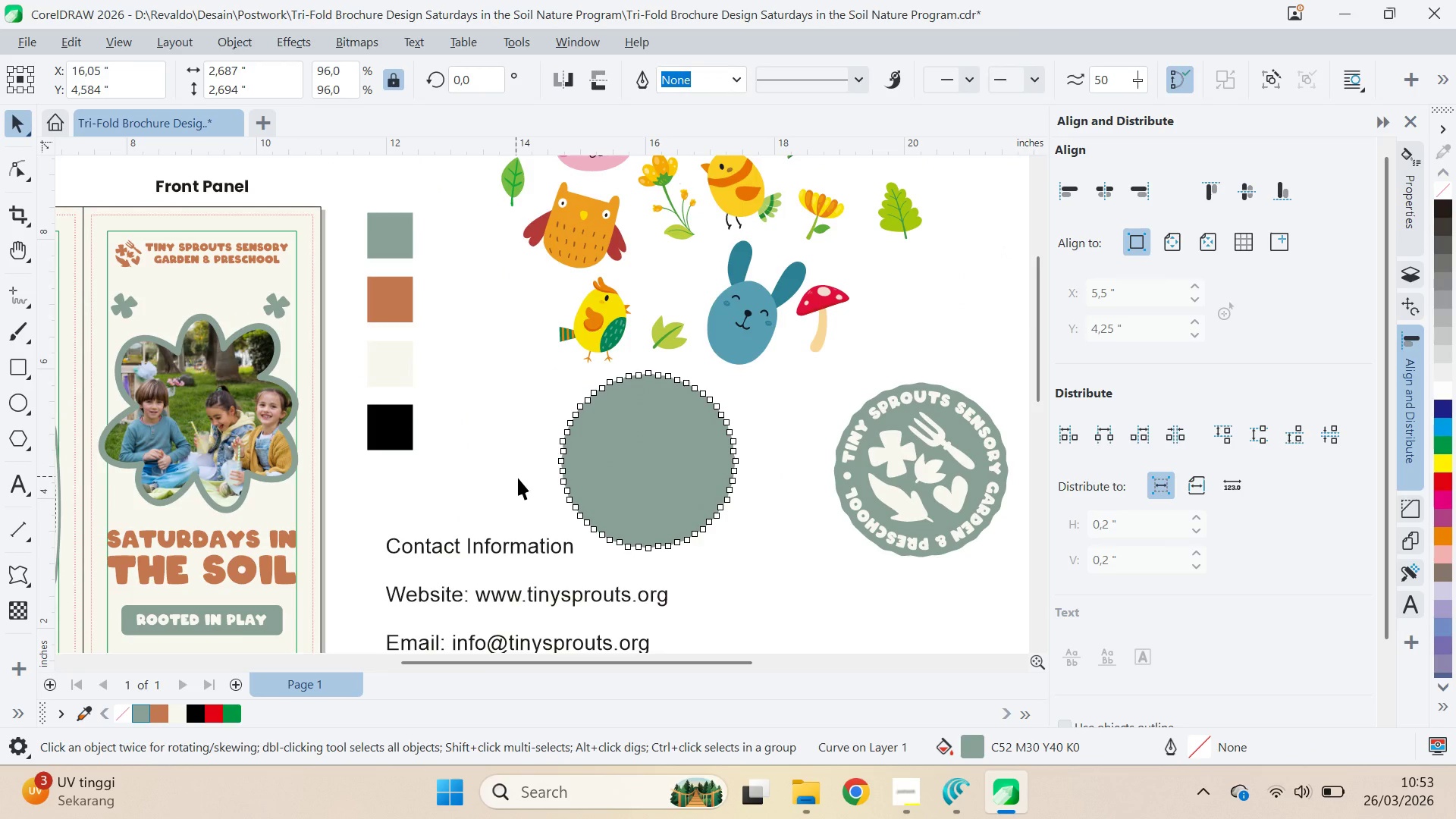 
left_click([518, 478])
 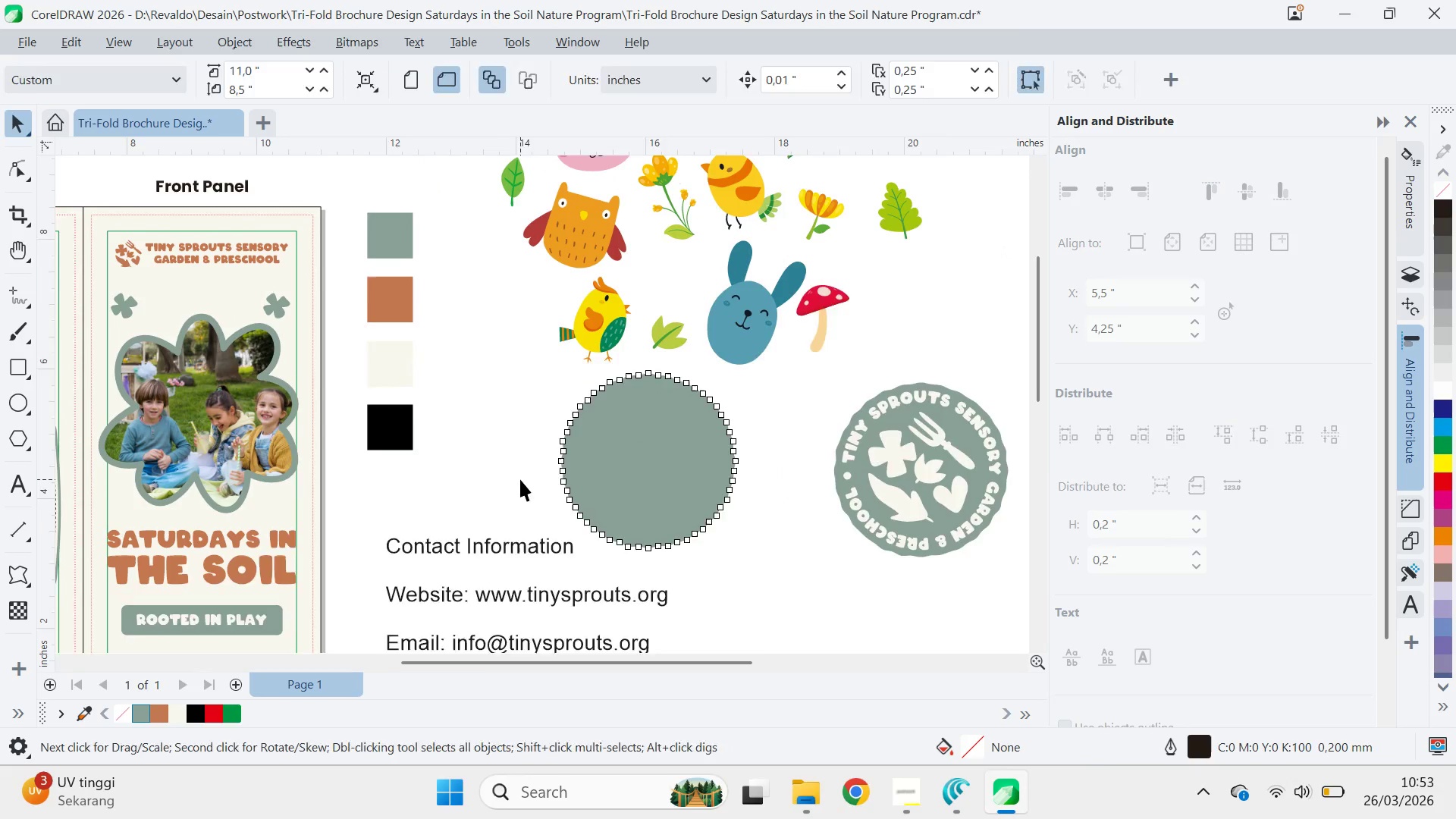 
type(qv)
 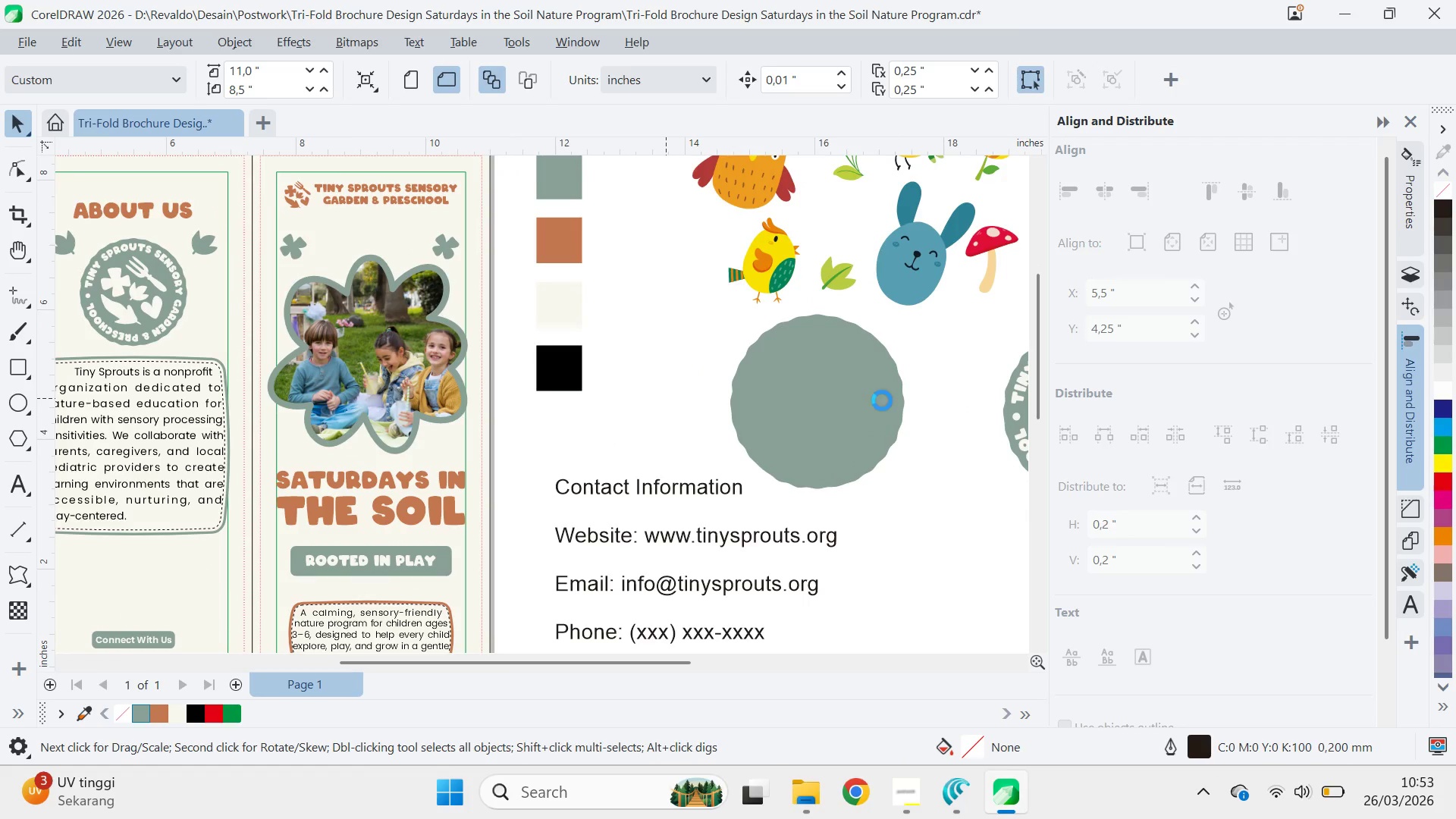 
left_click_drag(start_coordinate=[515, 487], to_coordinate=[666, 397])
 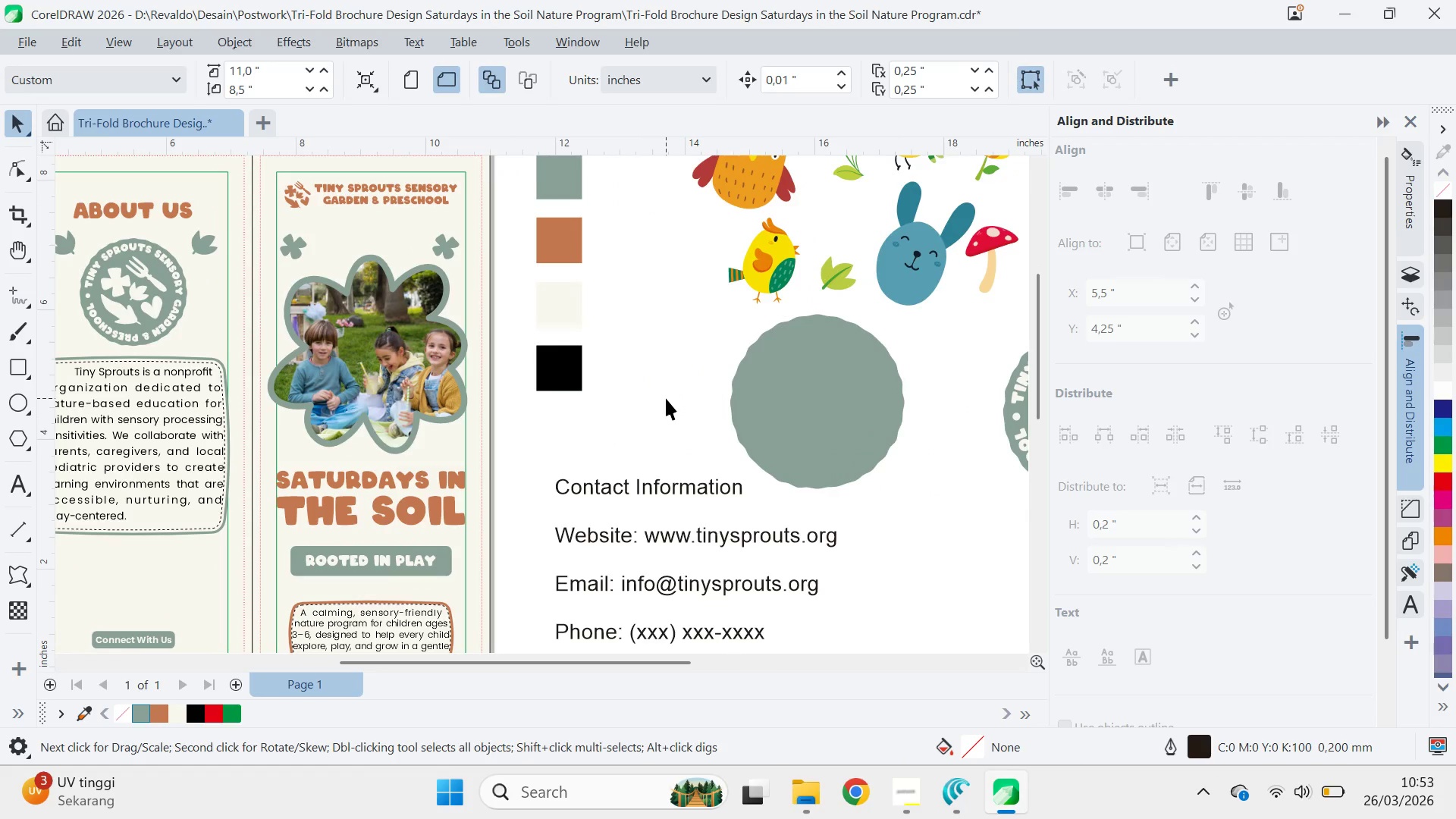 
key(Control+ControlLeft)
 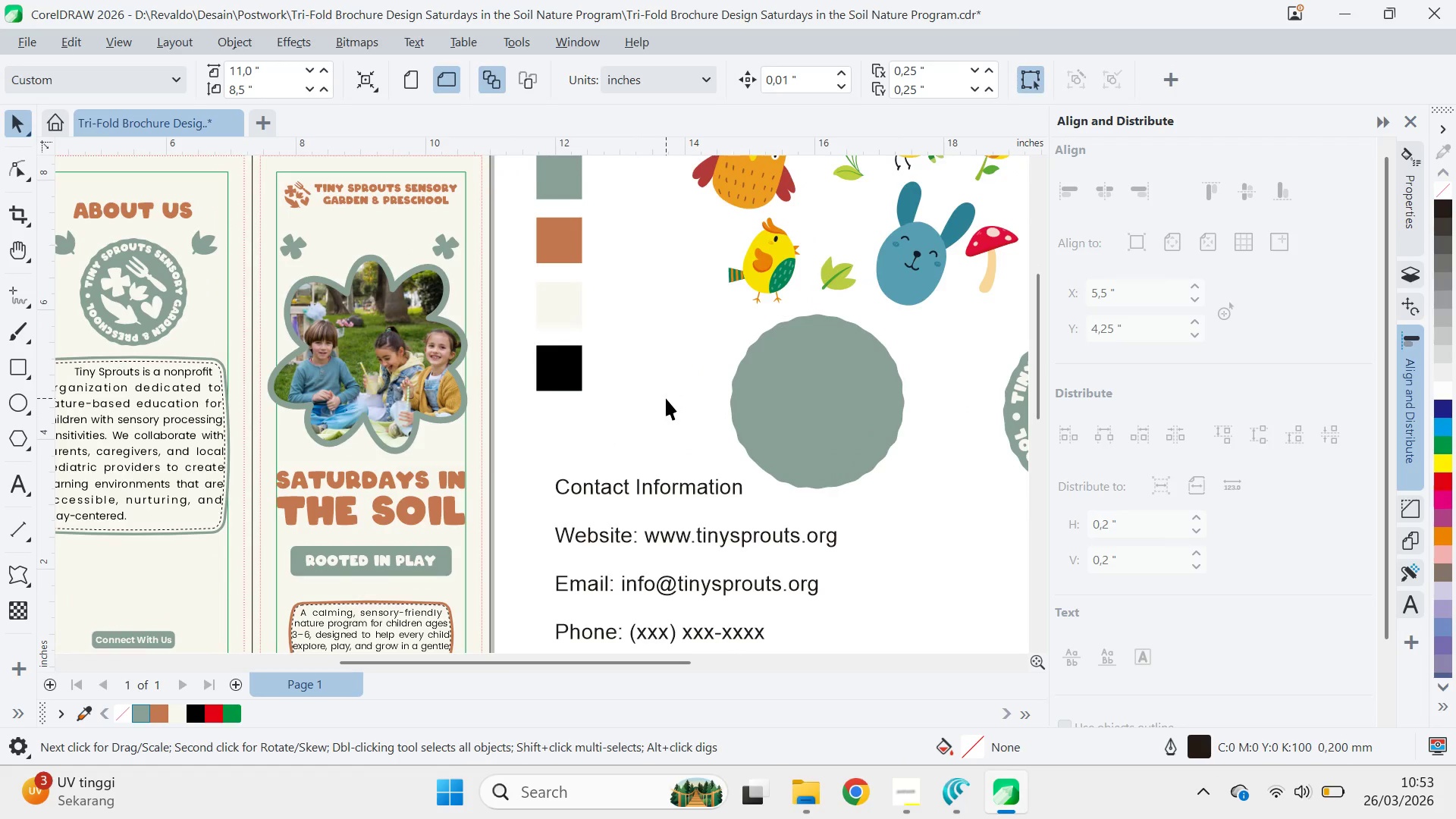 
key(Control+S)
 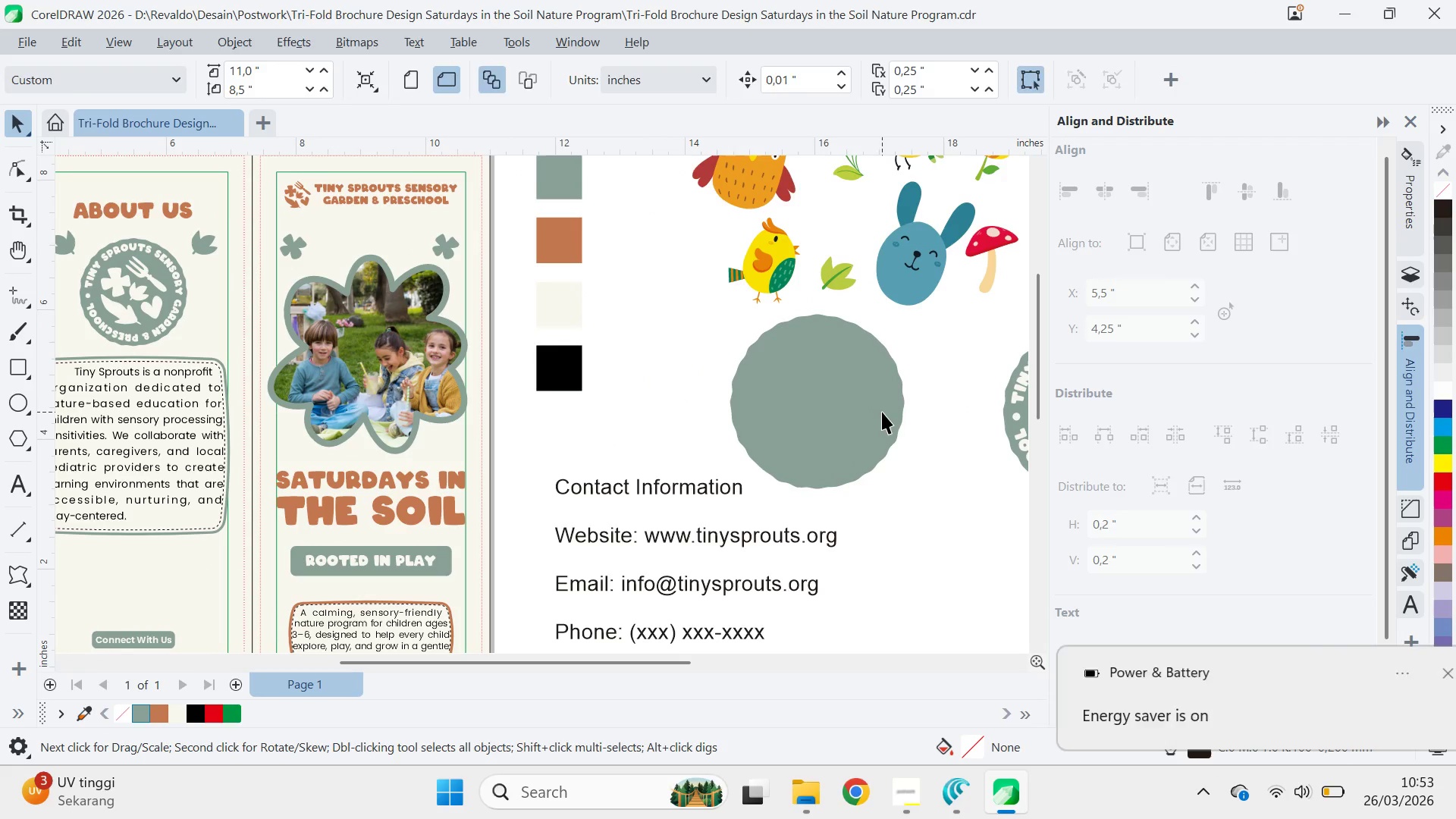 
hold_key(key=ShiftLeft, duration=1.34)
left_click_drag(start_coordinate=[917, 306], to_coordinate=[985, 361])
 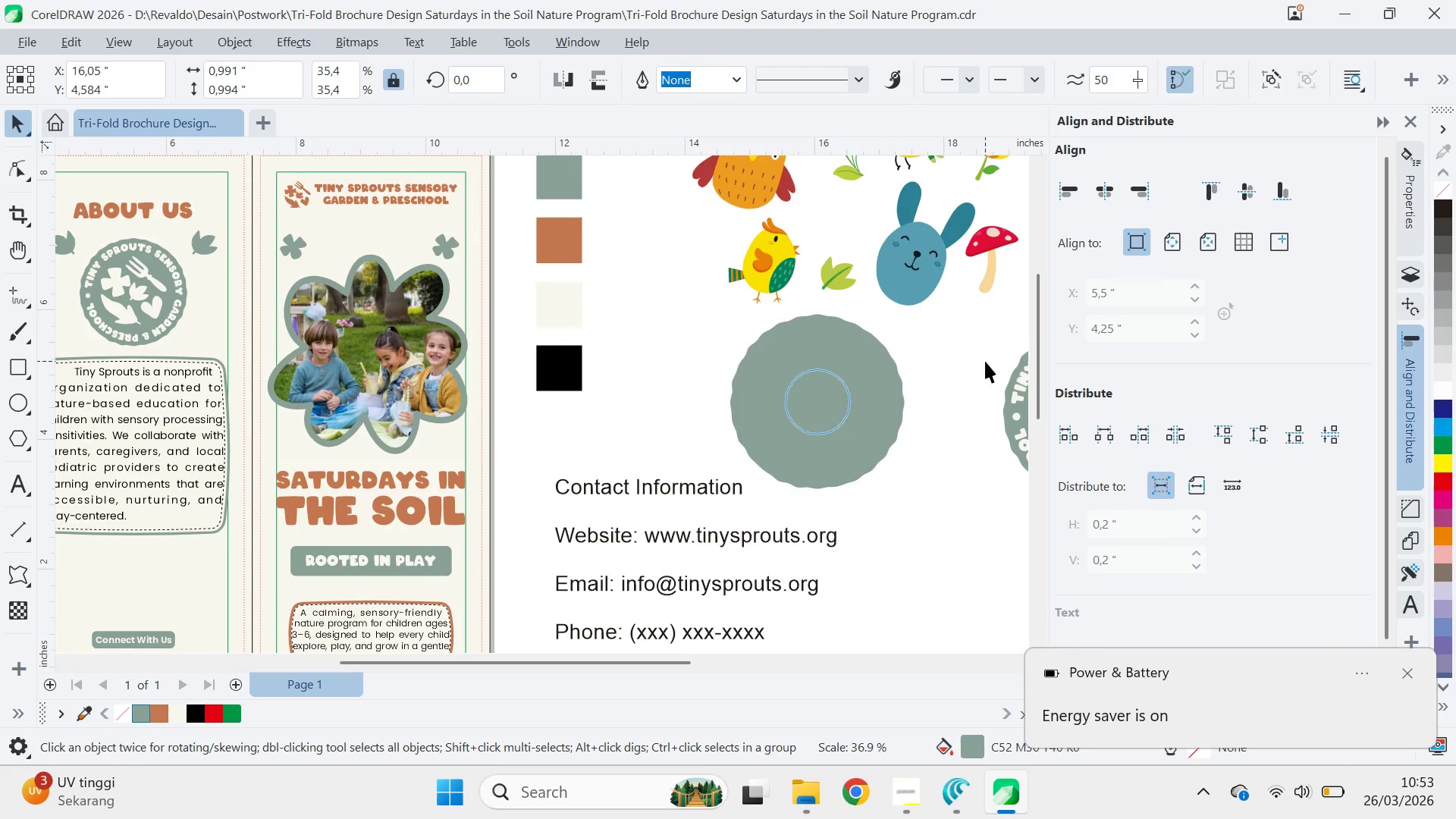 
hold_key(key=ShiftLeft, duration=17.97)
double_click([712, 491])
 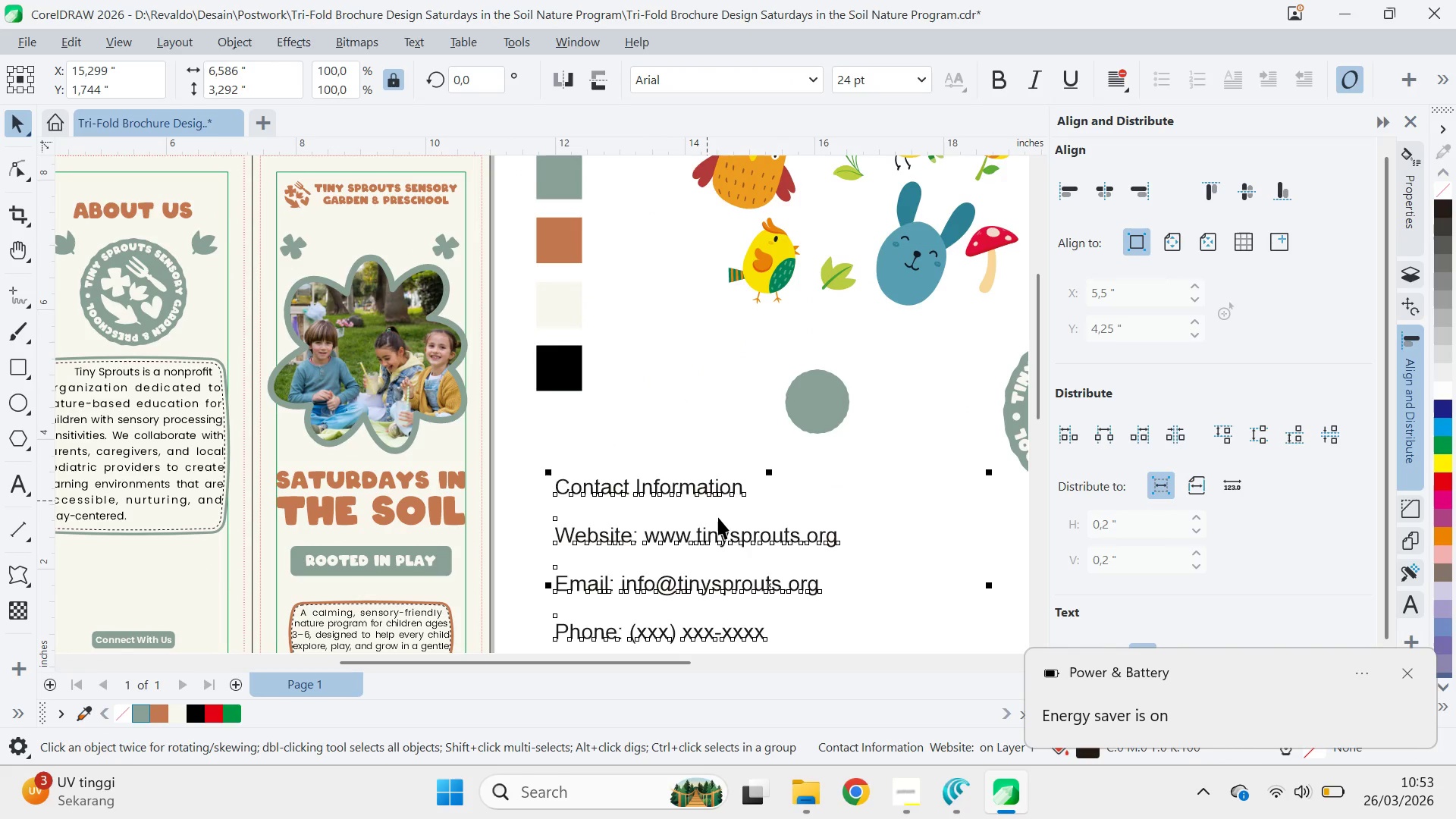 
hold_key(key=ControlLeft, duration=1.5)
 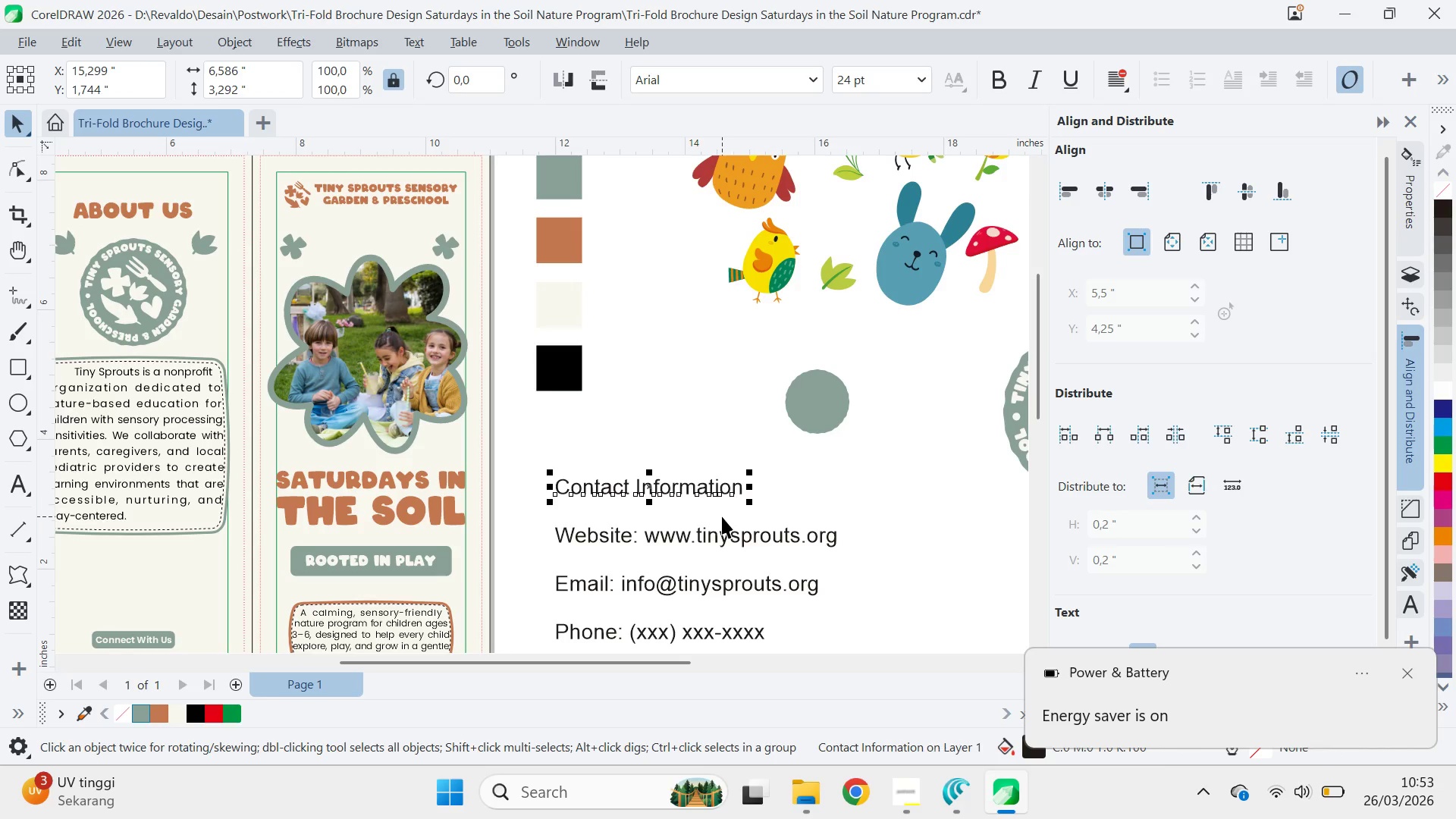 
key(Control+K)
 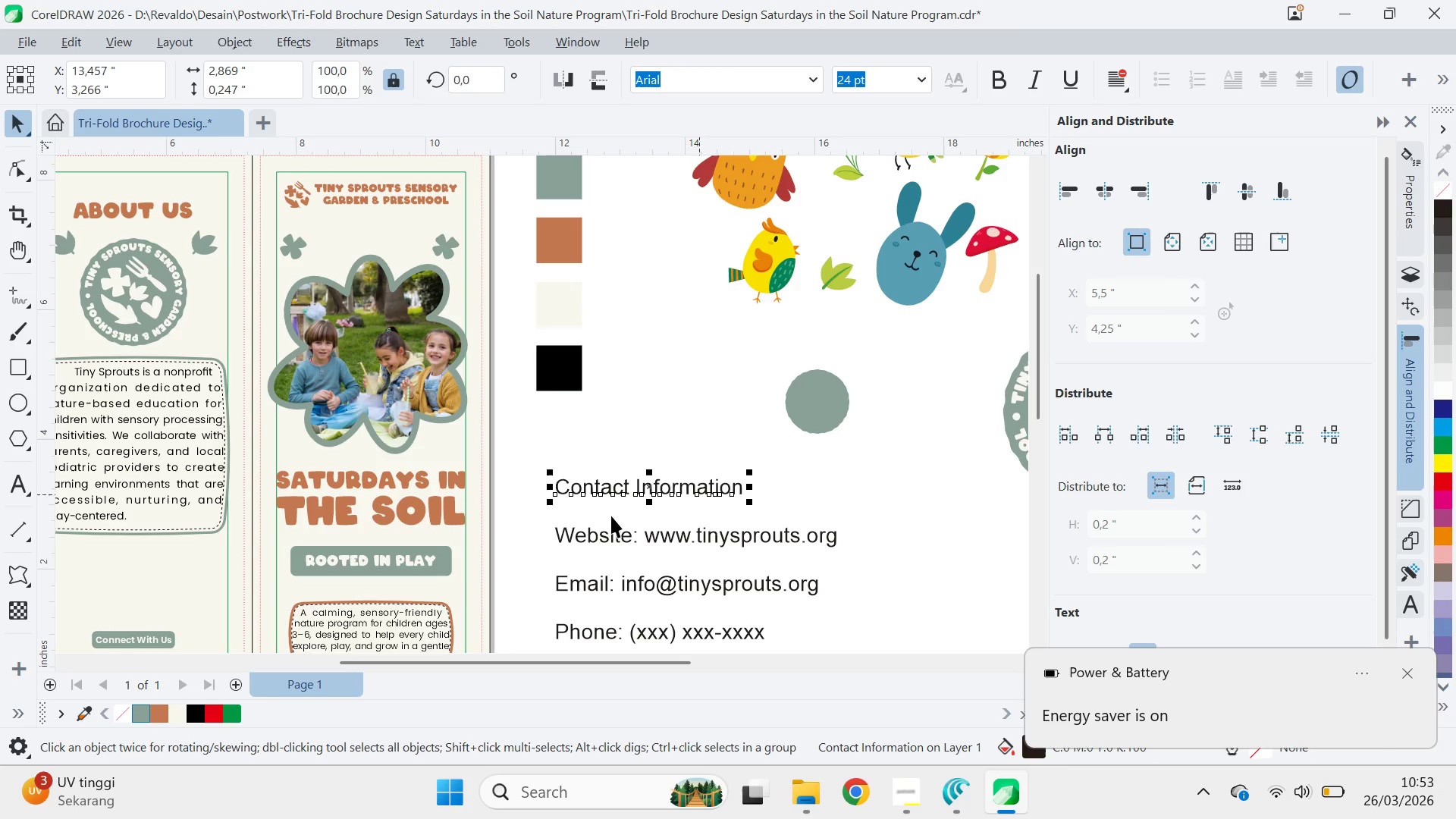 
double_click([638, 488])
 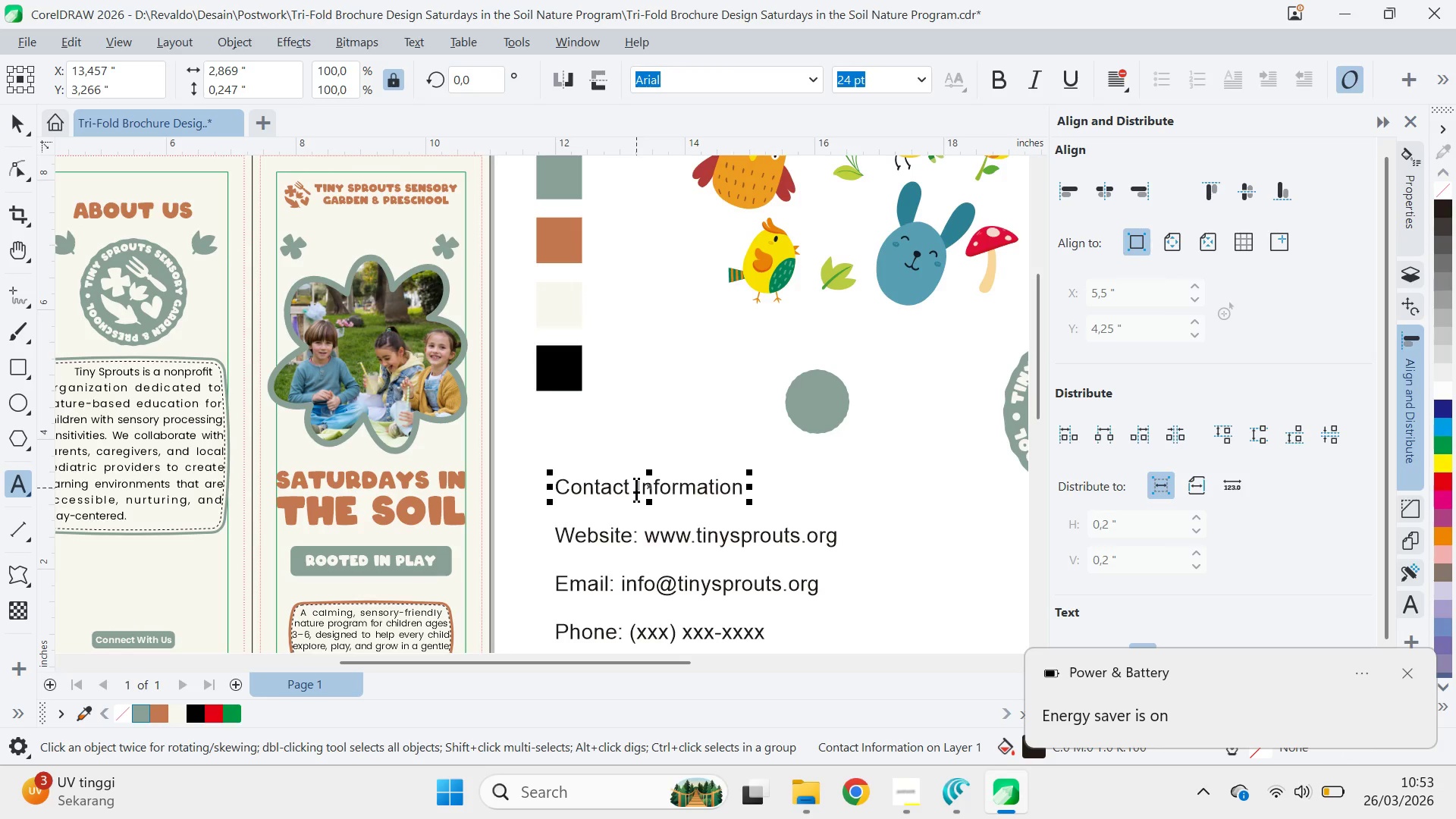 
left_click_drag(start_coordinate=[636, 488], to_coordinate=[782, 491])
 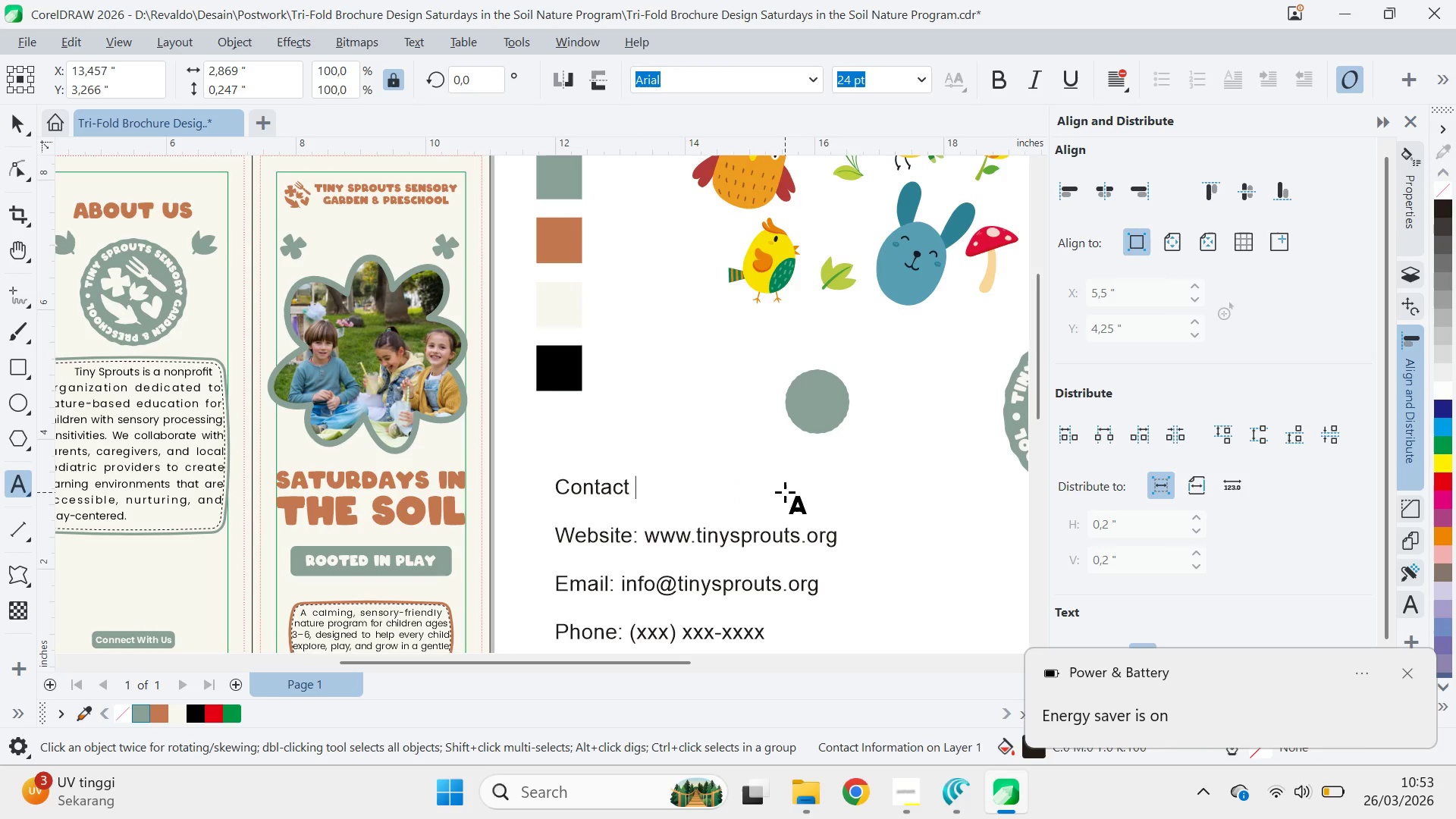 
key(Backspace)
 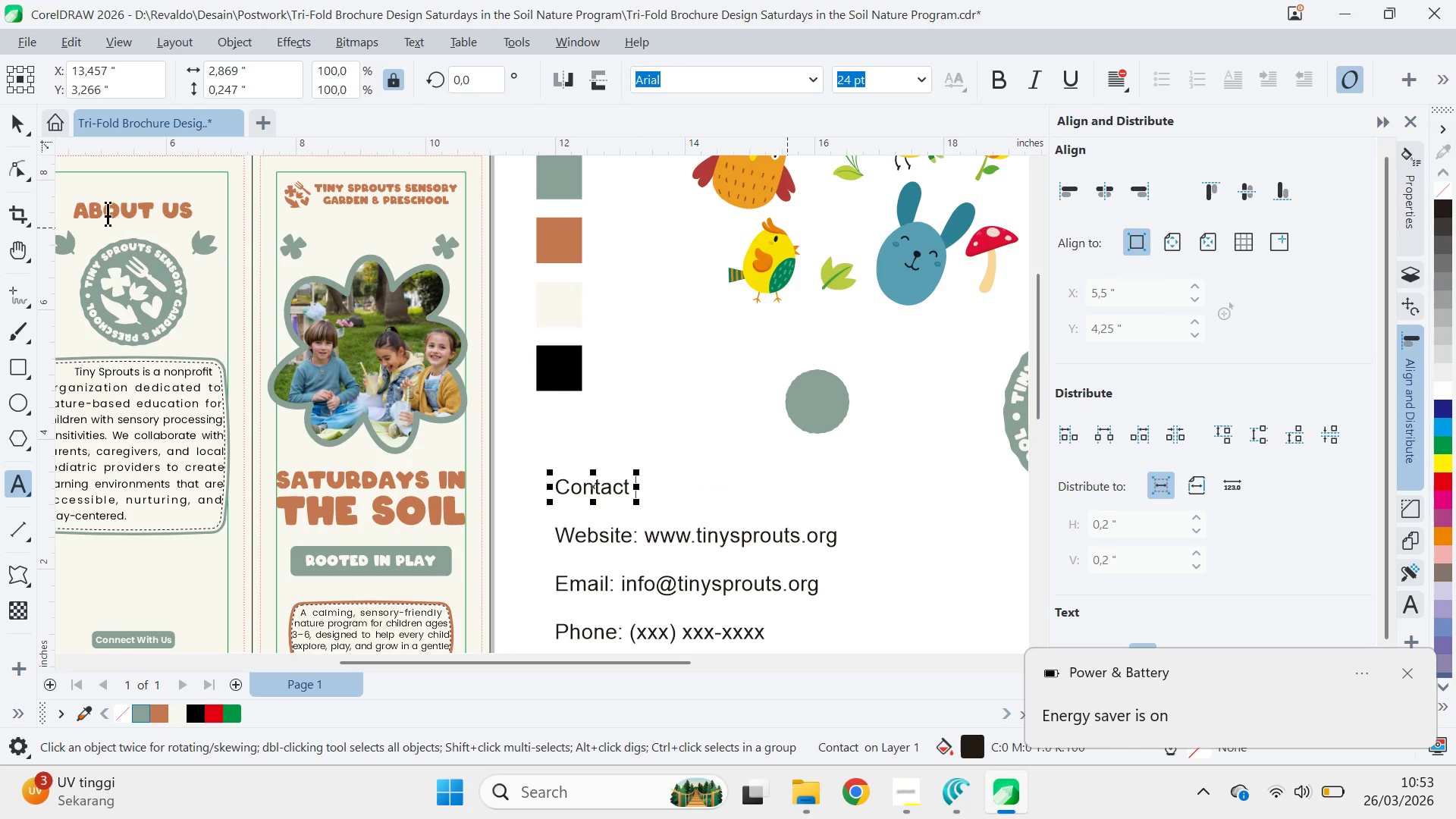 
left_click([22, 131])
 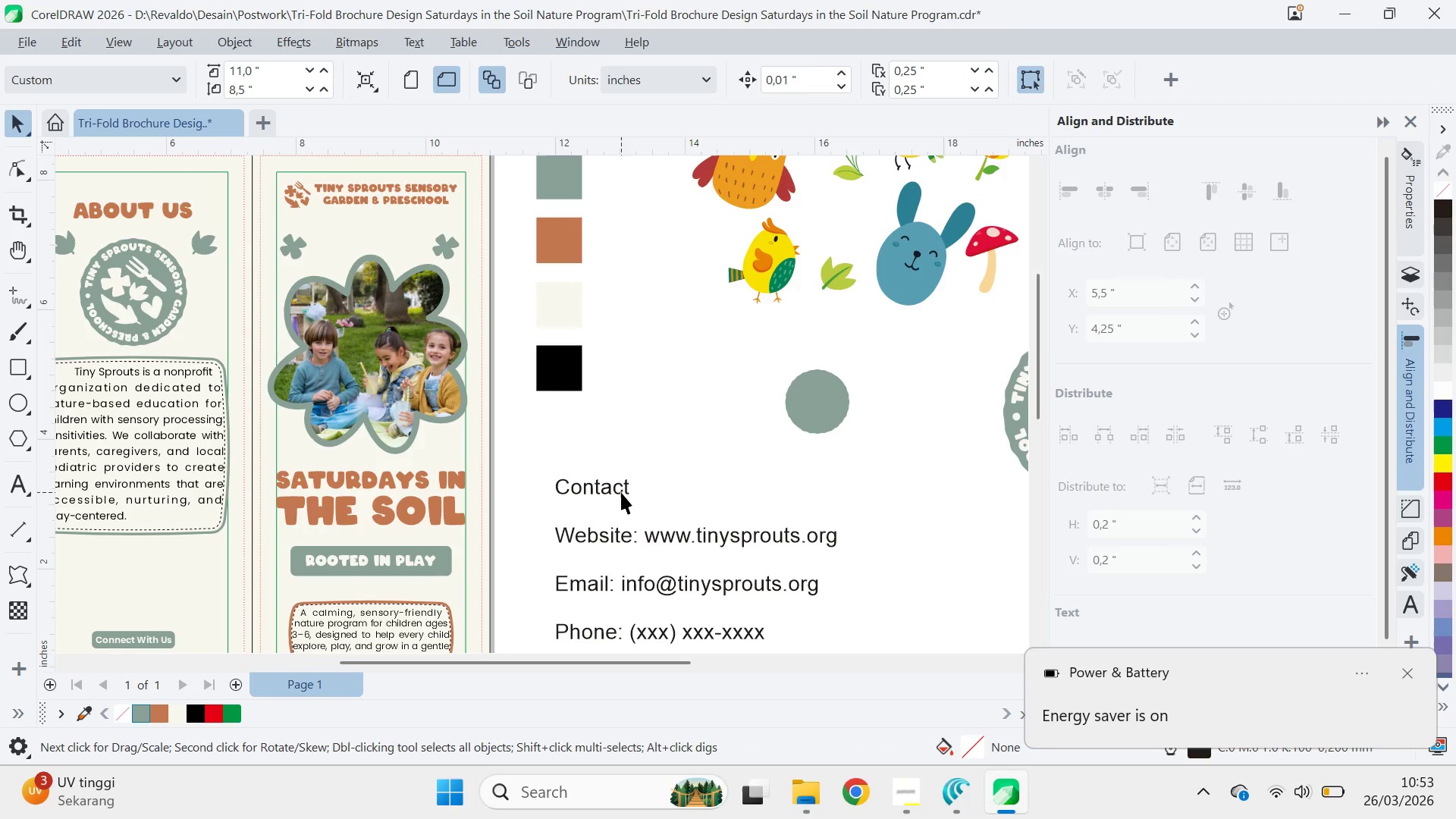 
left_click([622, 492])
 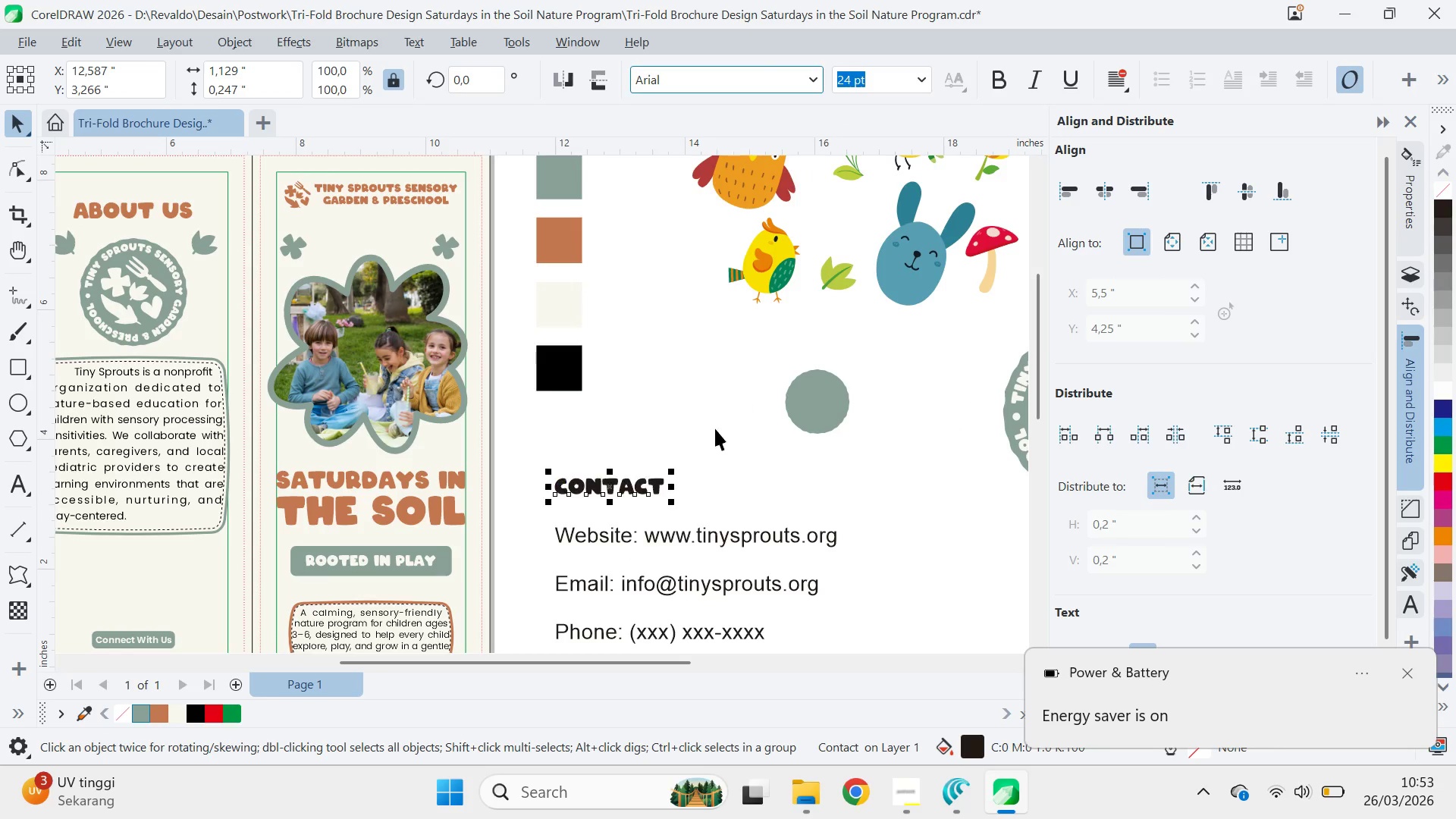 
left_click_drag(start_coordinate=[672, 469], to_coordinate=[687, 454])
 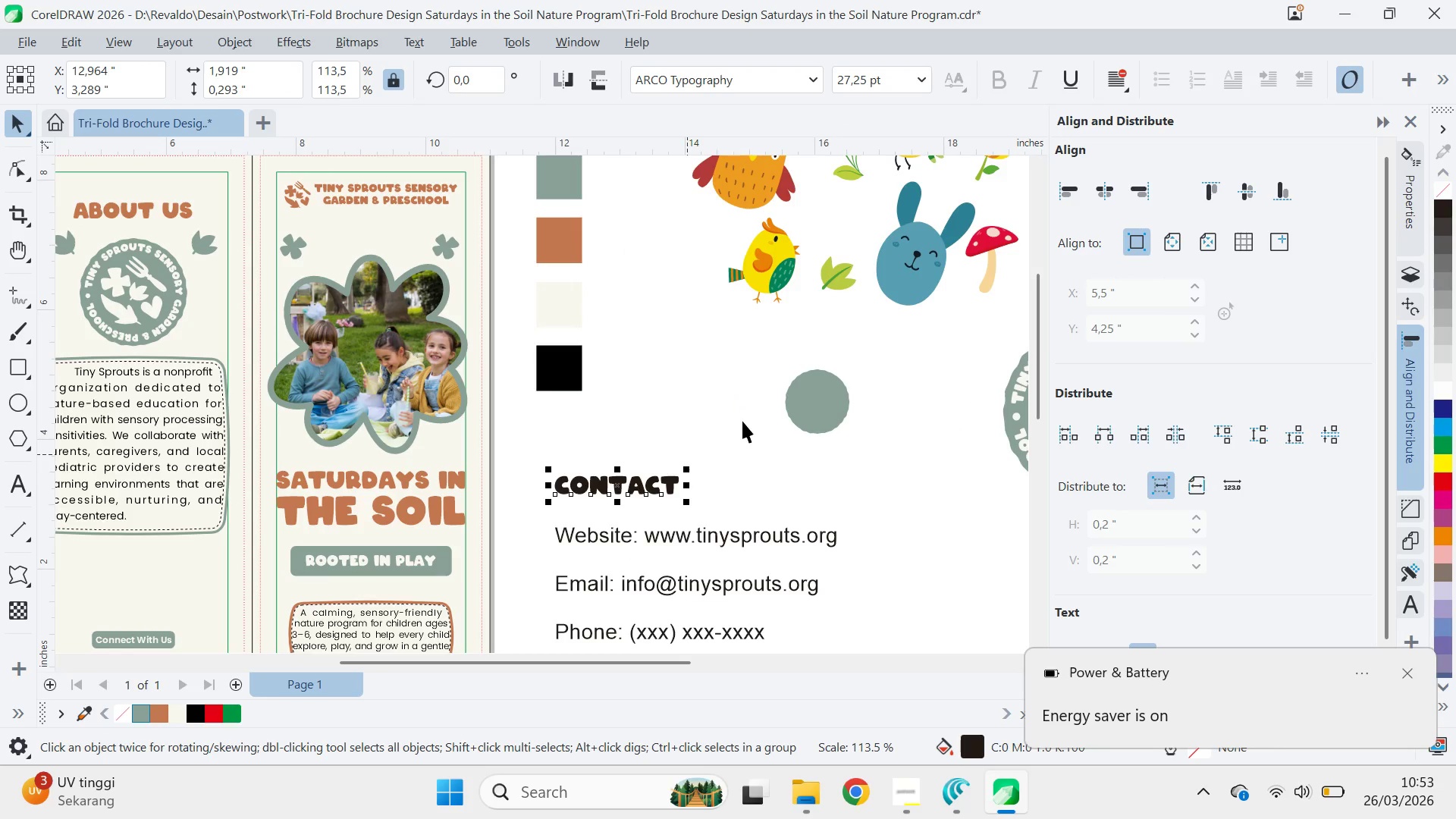 
hold_key(key=ShiftLeft, duration=0.34)
left_click([790, 406])
 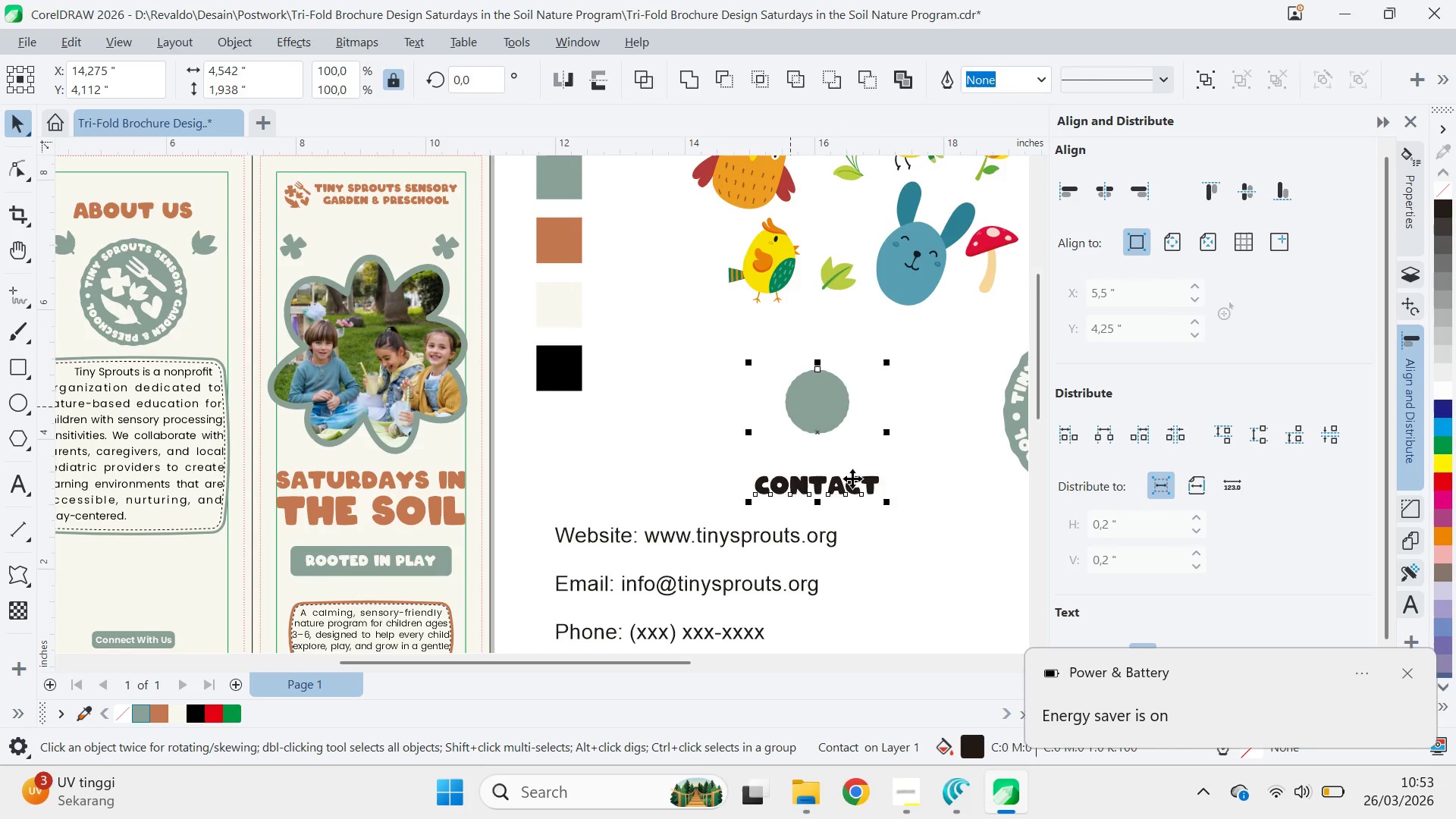 
type(ce)
 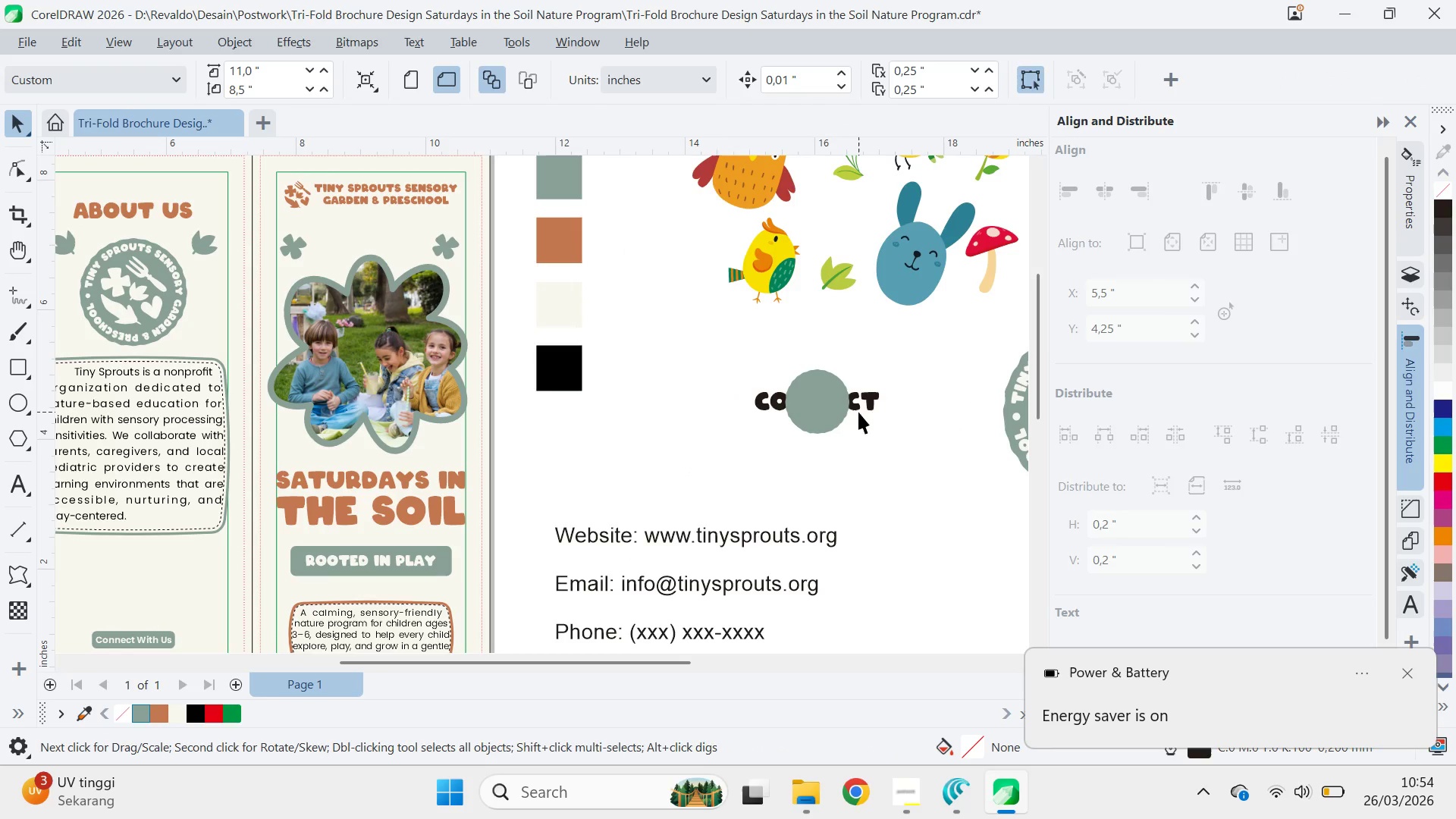 
triple_click([858, 412])
 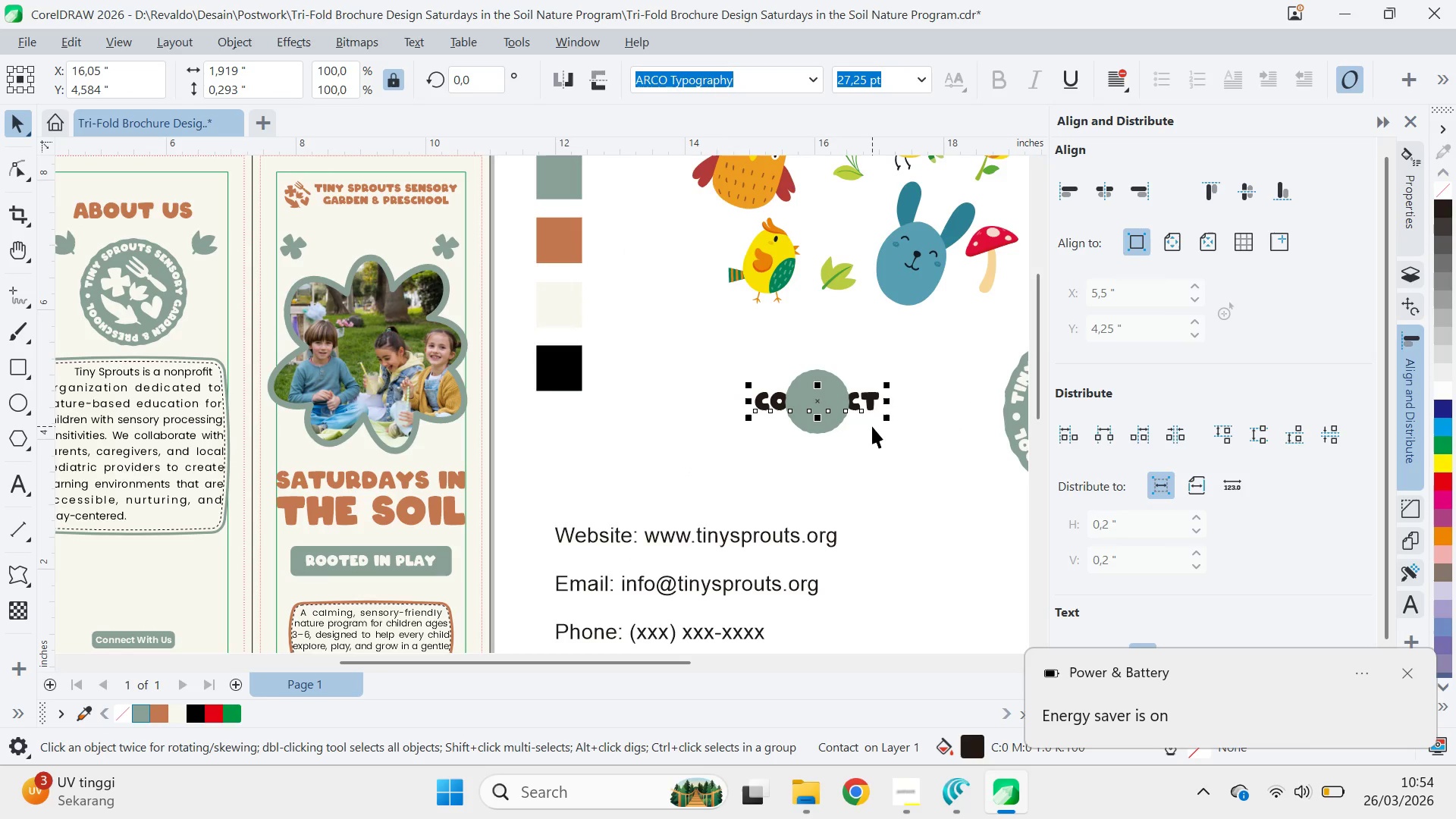 
hold_key(key=ControlLeft, duration=0.44)
 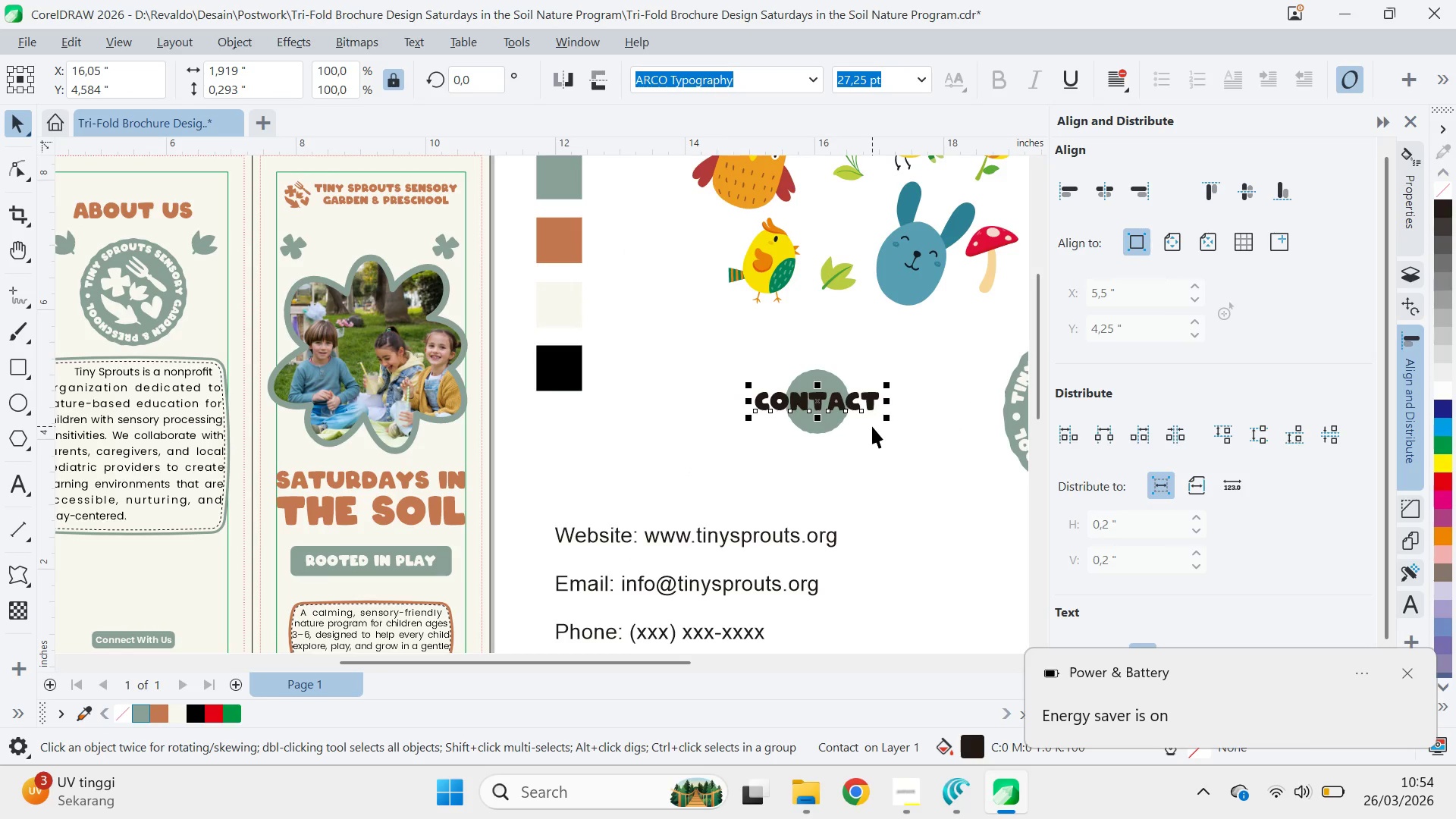 
key(Shift+PageUp)
 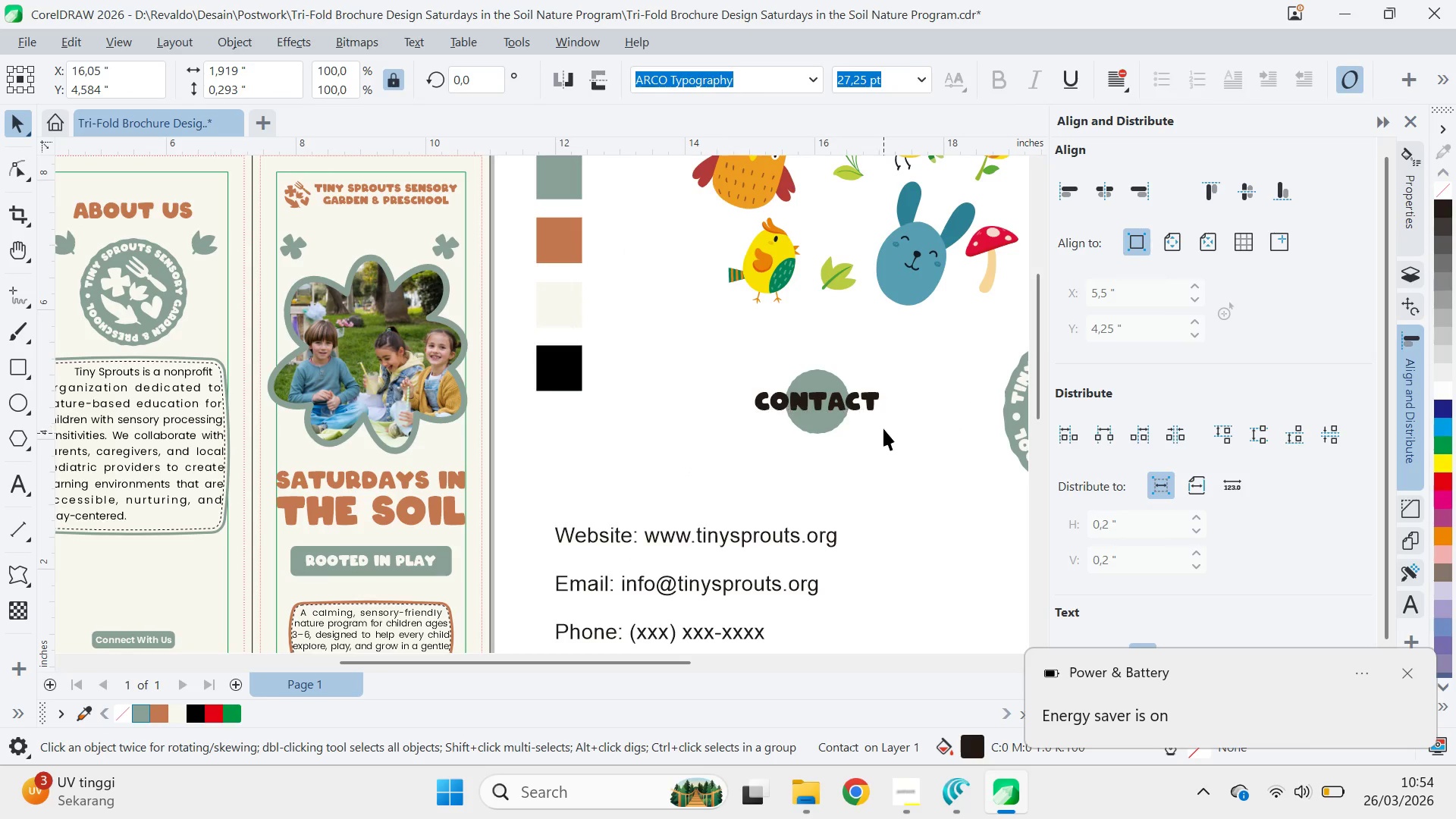 
double_click([877, 400])
 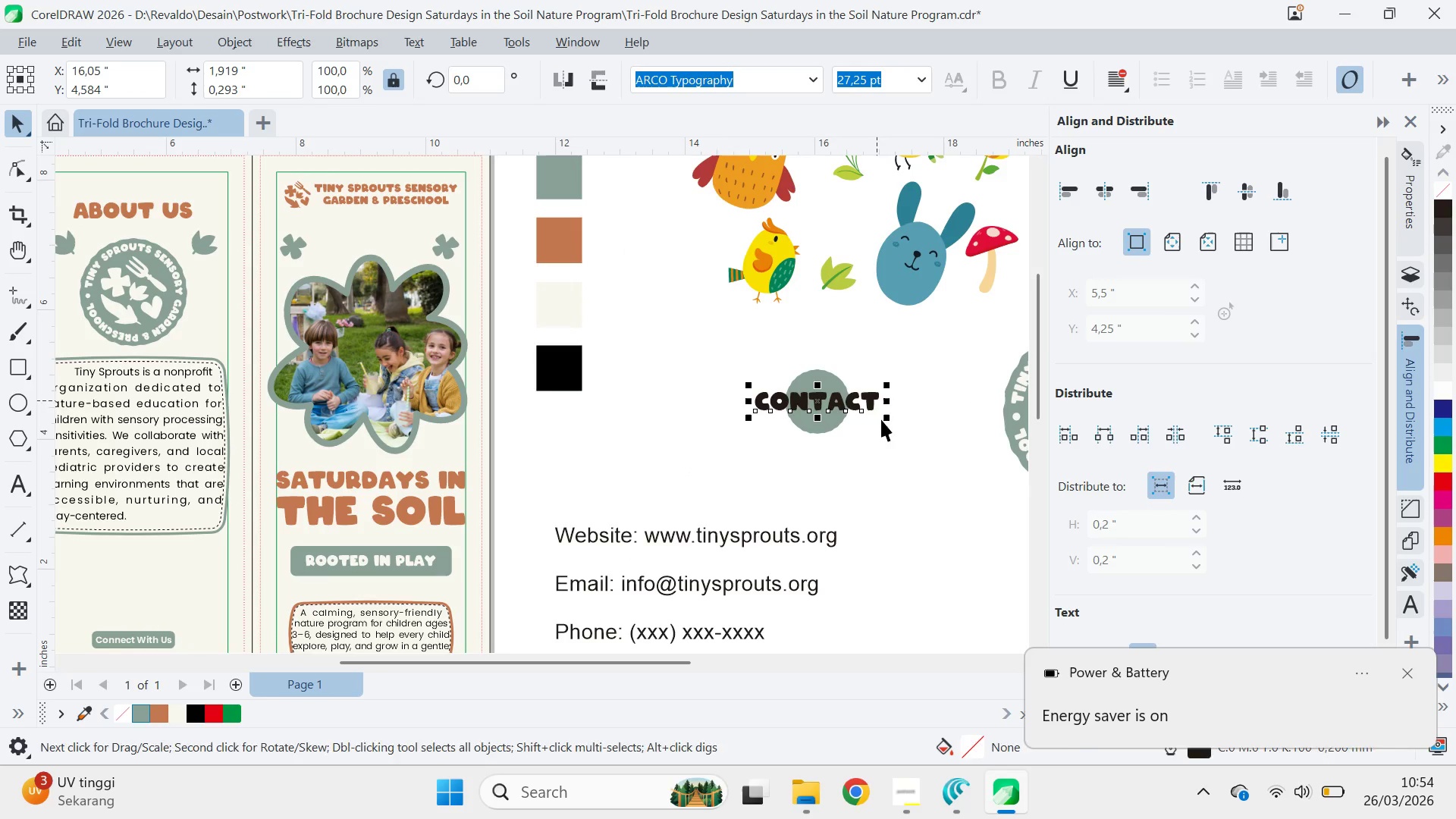 
hold_key(key=ShiftLeft, duration=1.5)
left_click_drag(start_coordinate=[886, 419], to_coordinate=[866, 425])
 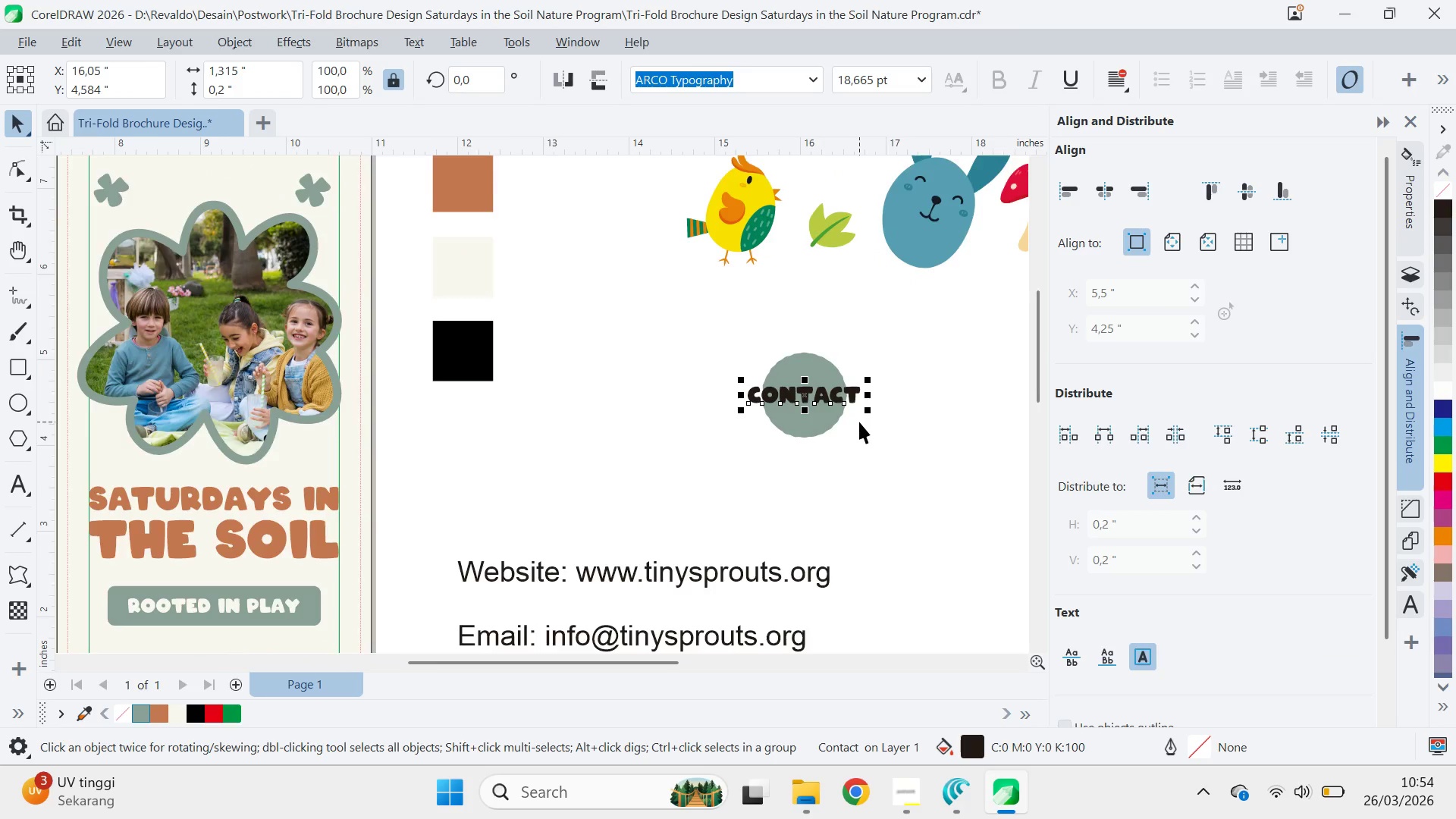 
hold_key(key=ShiftLeft, duration=0.42)
 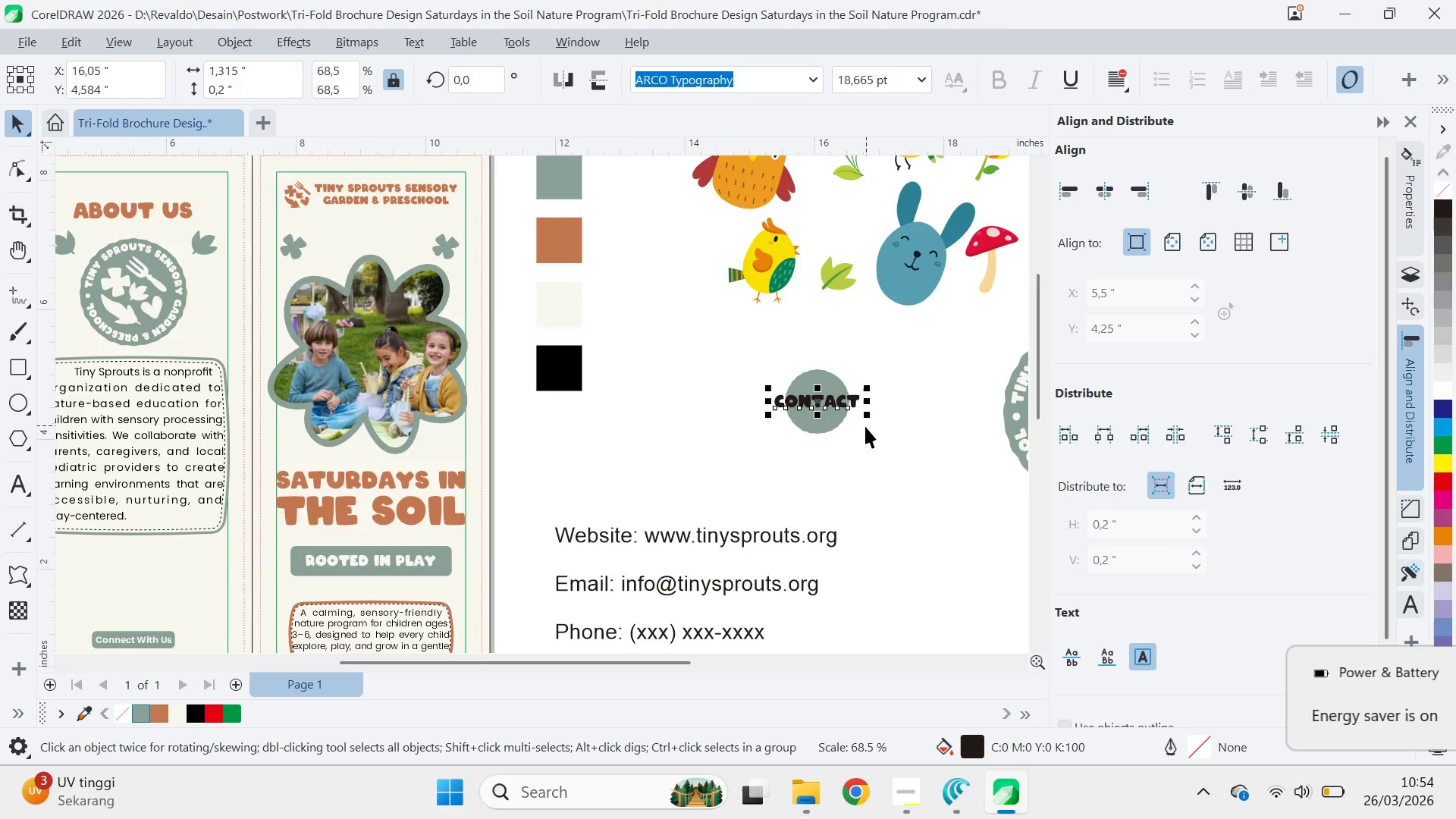 
key(Alt+Tab)
 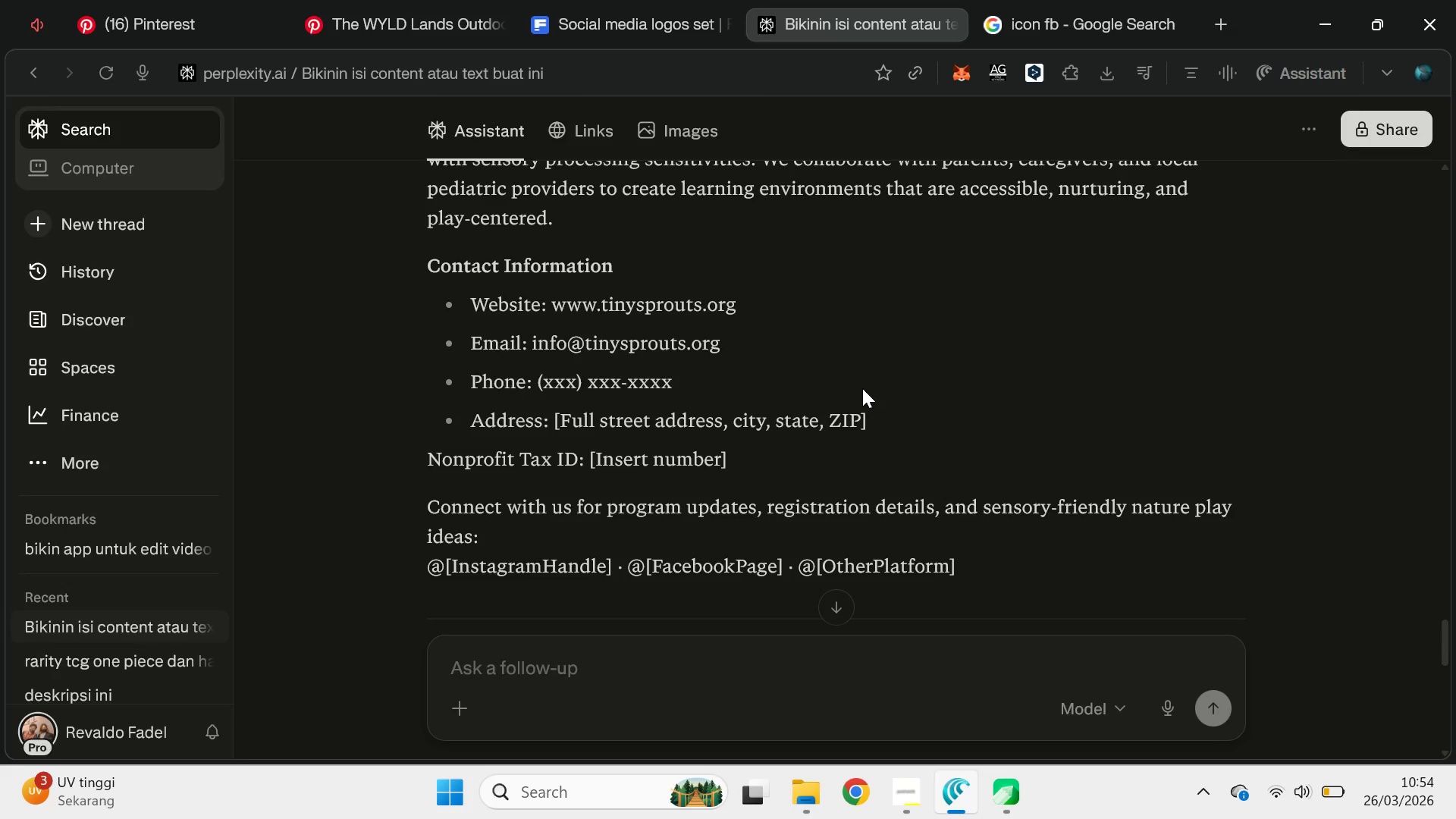 
scroll: coordinate [859, 422], scroll_direction: up, amount: 3.0
 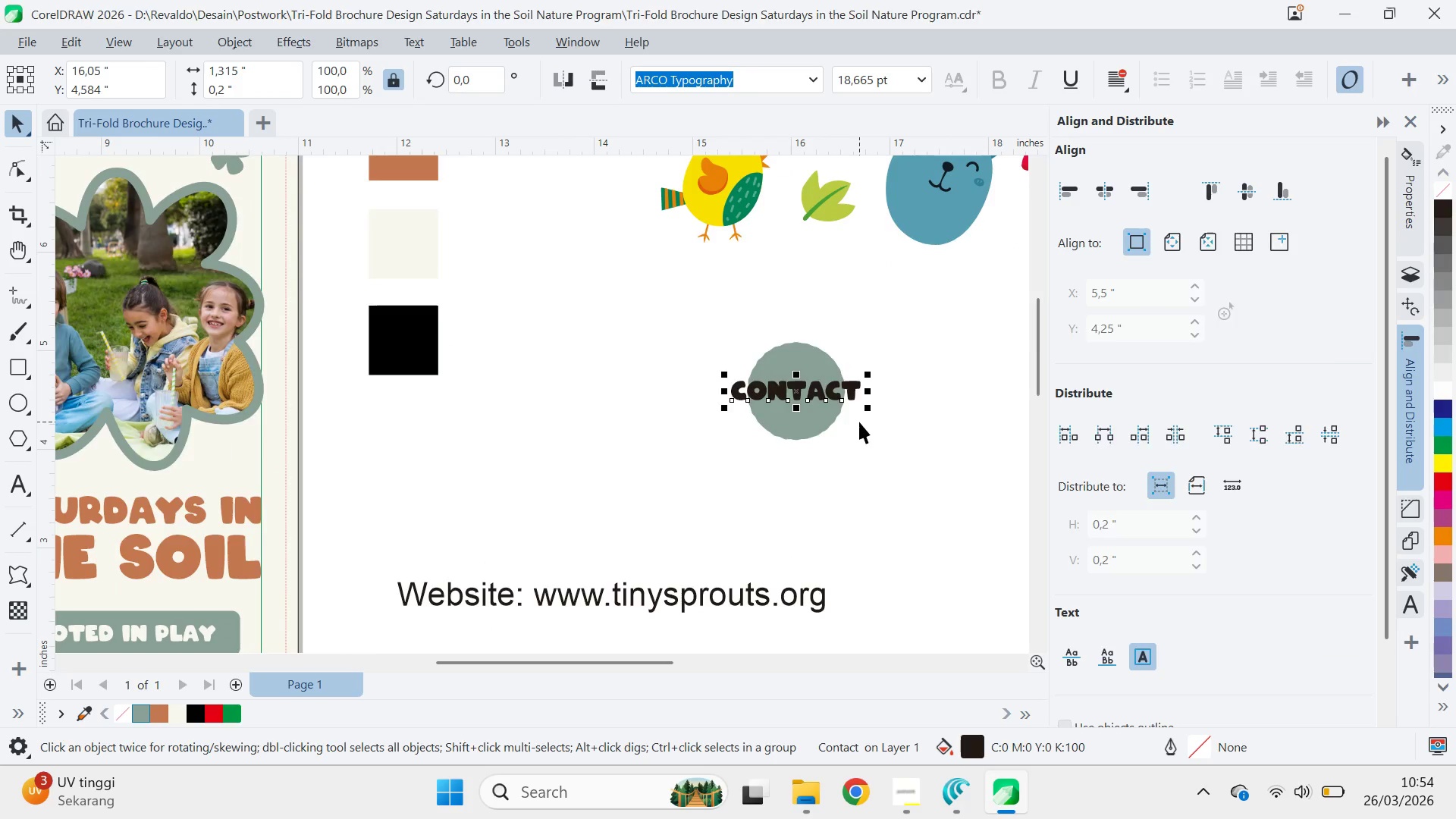 
key(Alt+AltLeft)
 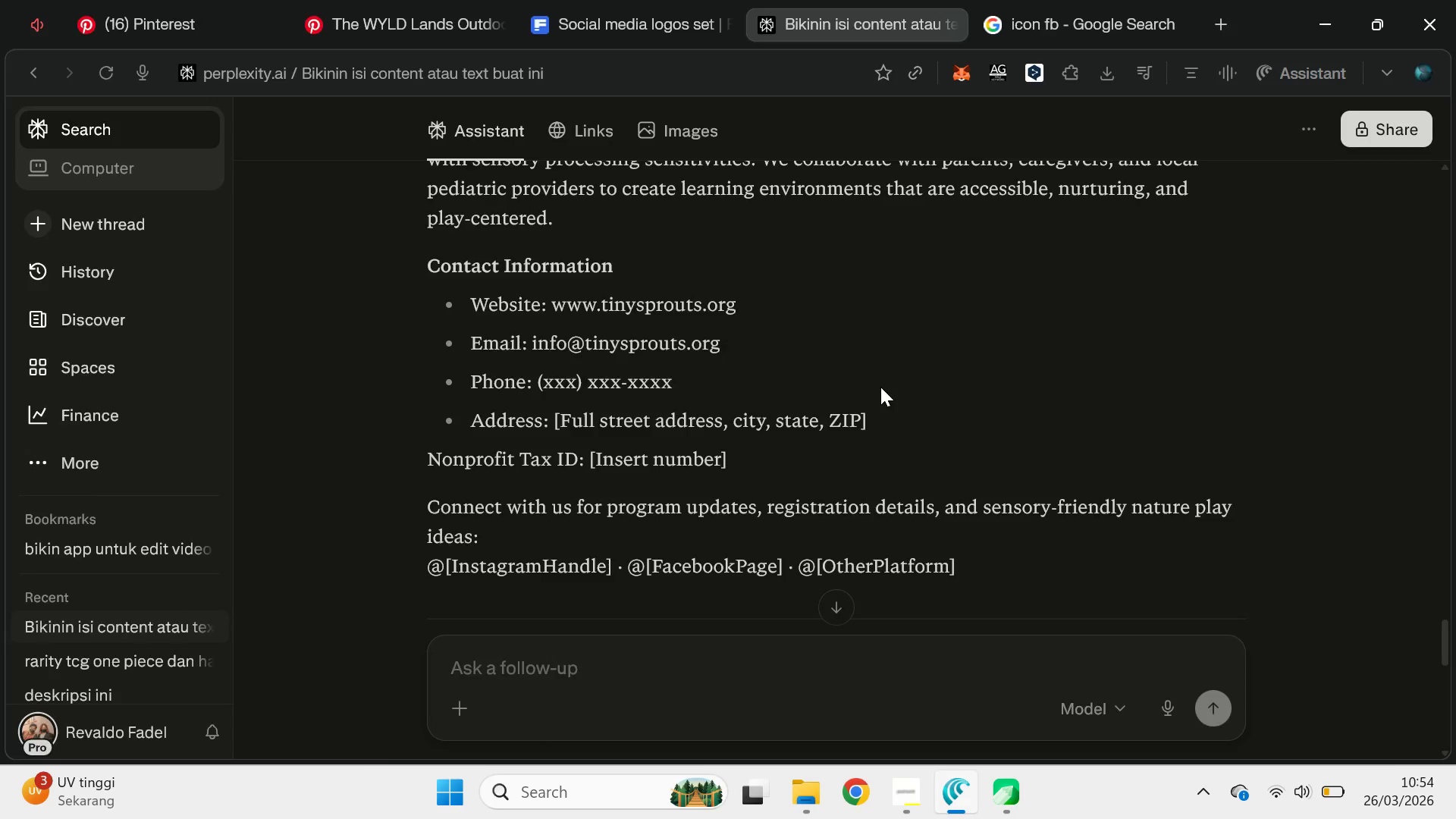 
key(Alt+Tab)
 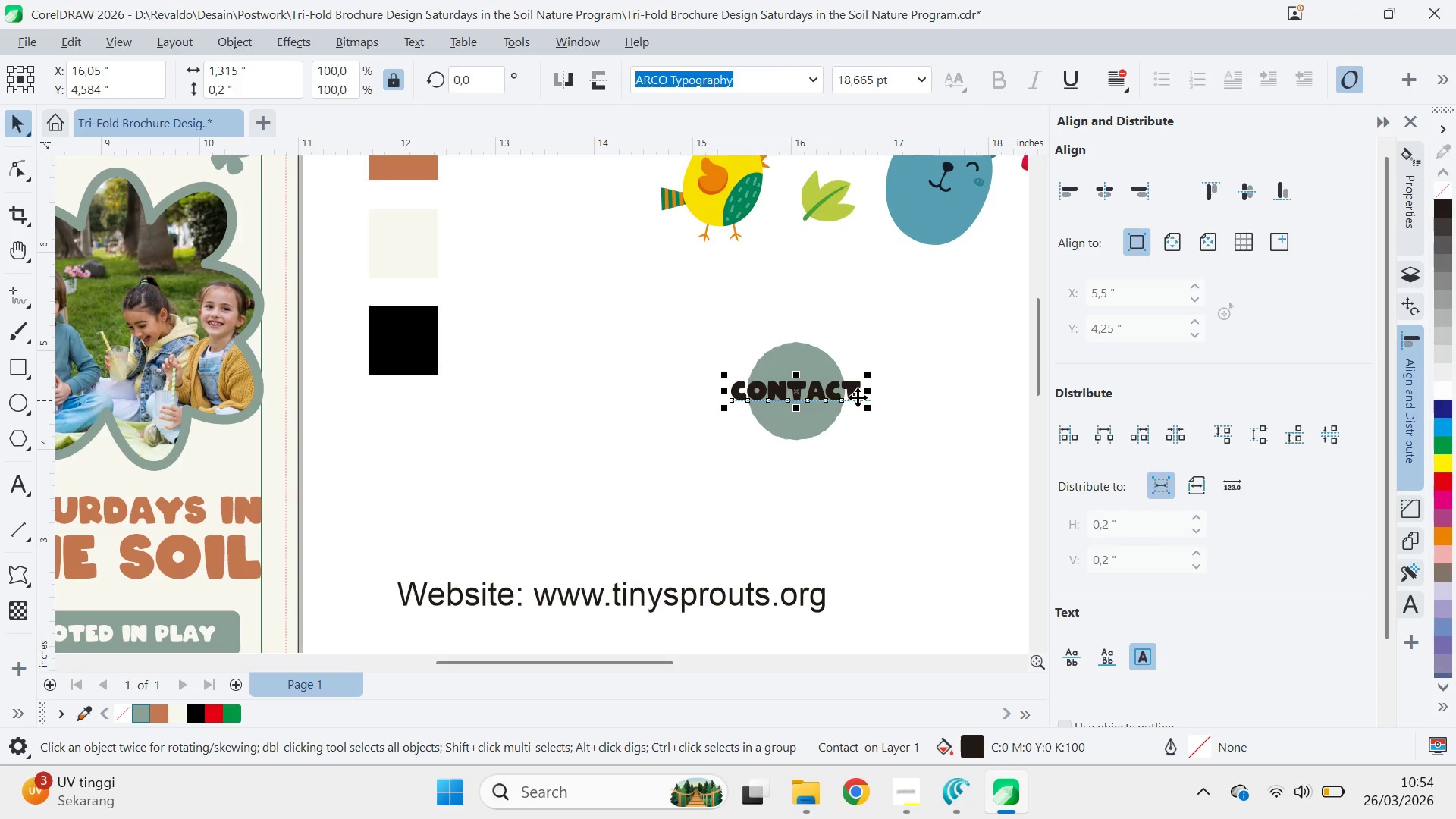 
double_click([858, 397])
 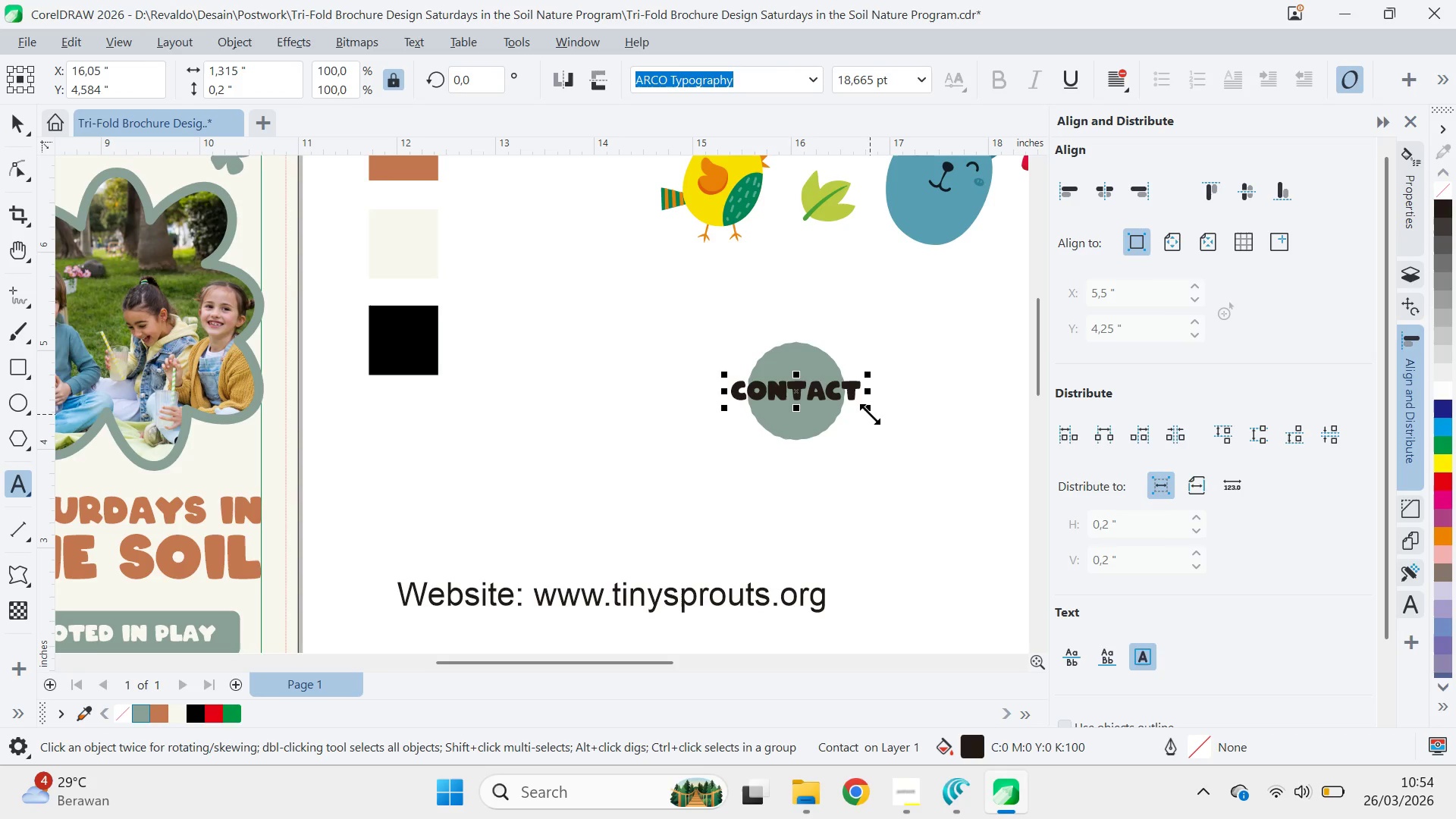 
key(Enter)
 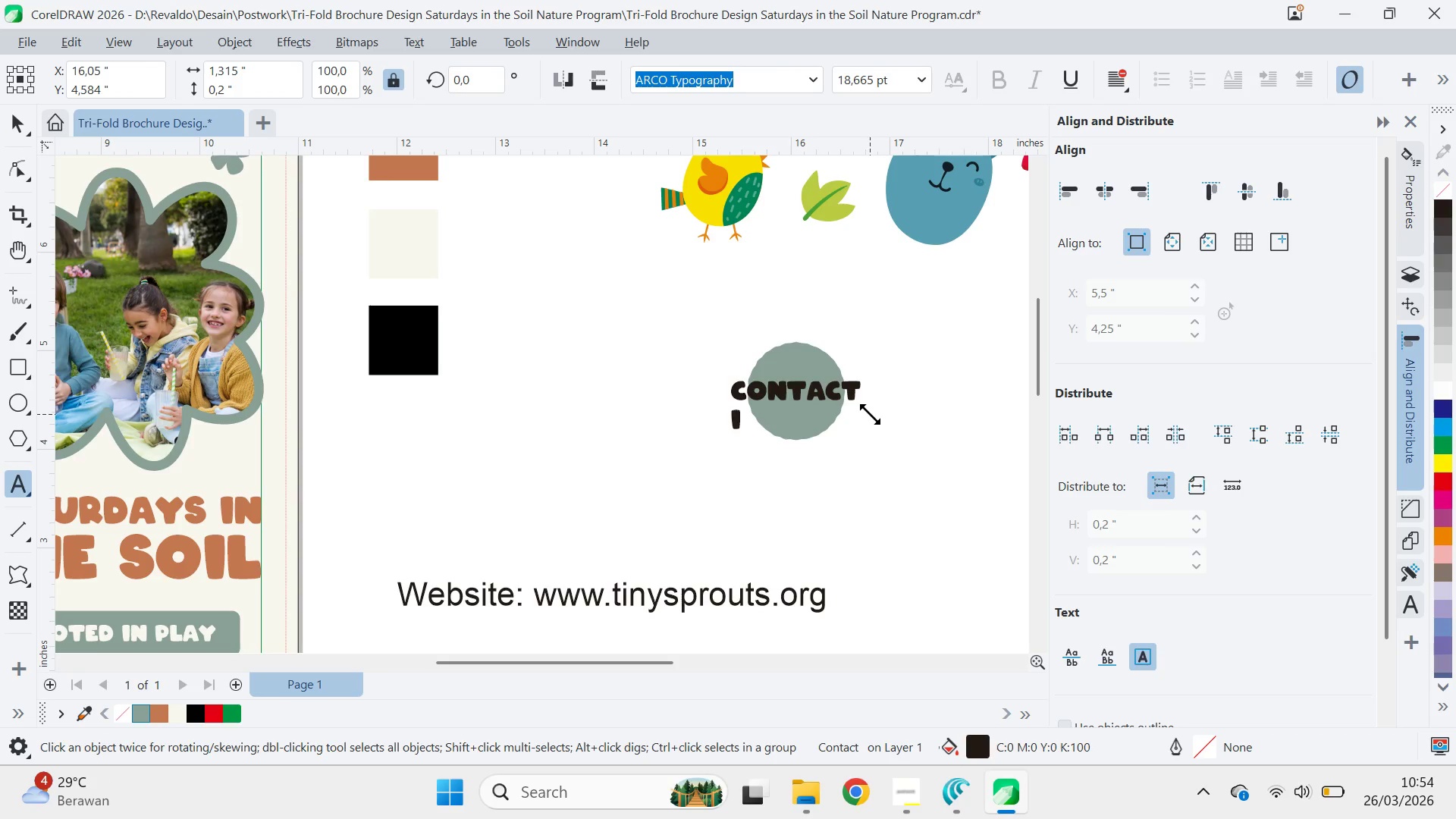 
type(info)
 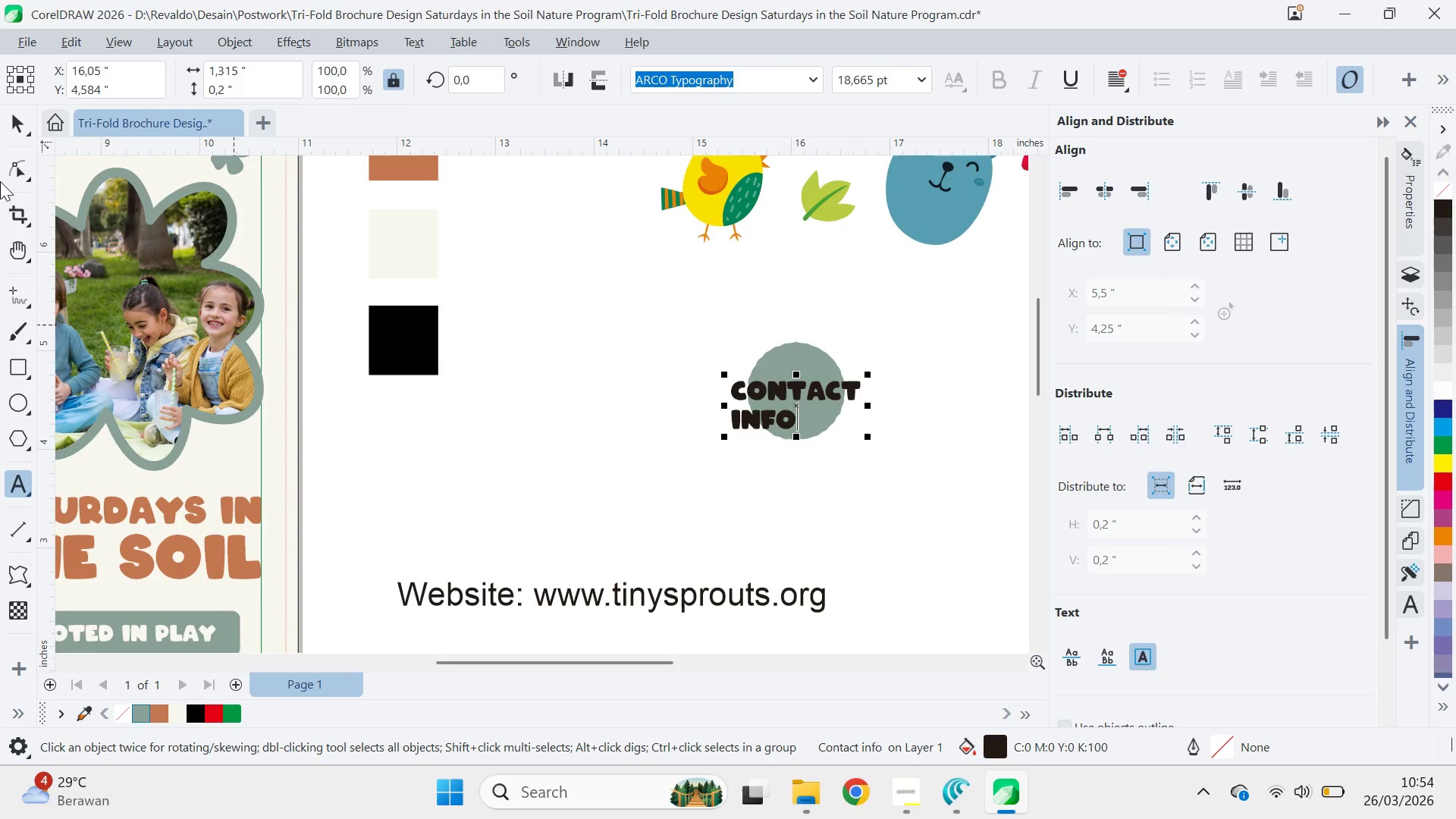 
left_click([11, 133])
 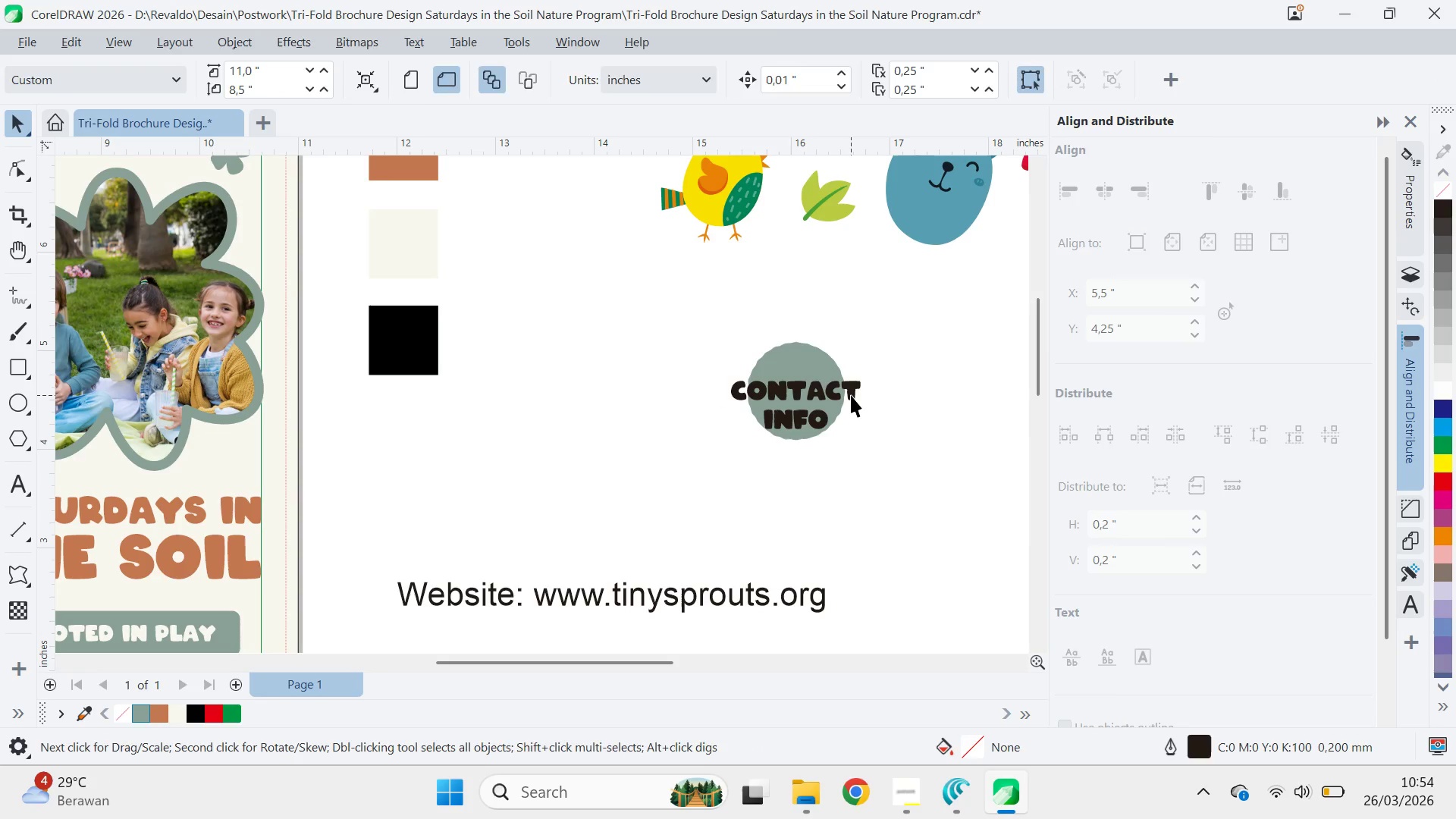 
left_click_drag(start_coordinate=[875, 377], to_coordinate=[871, 349])
 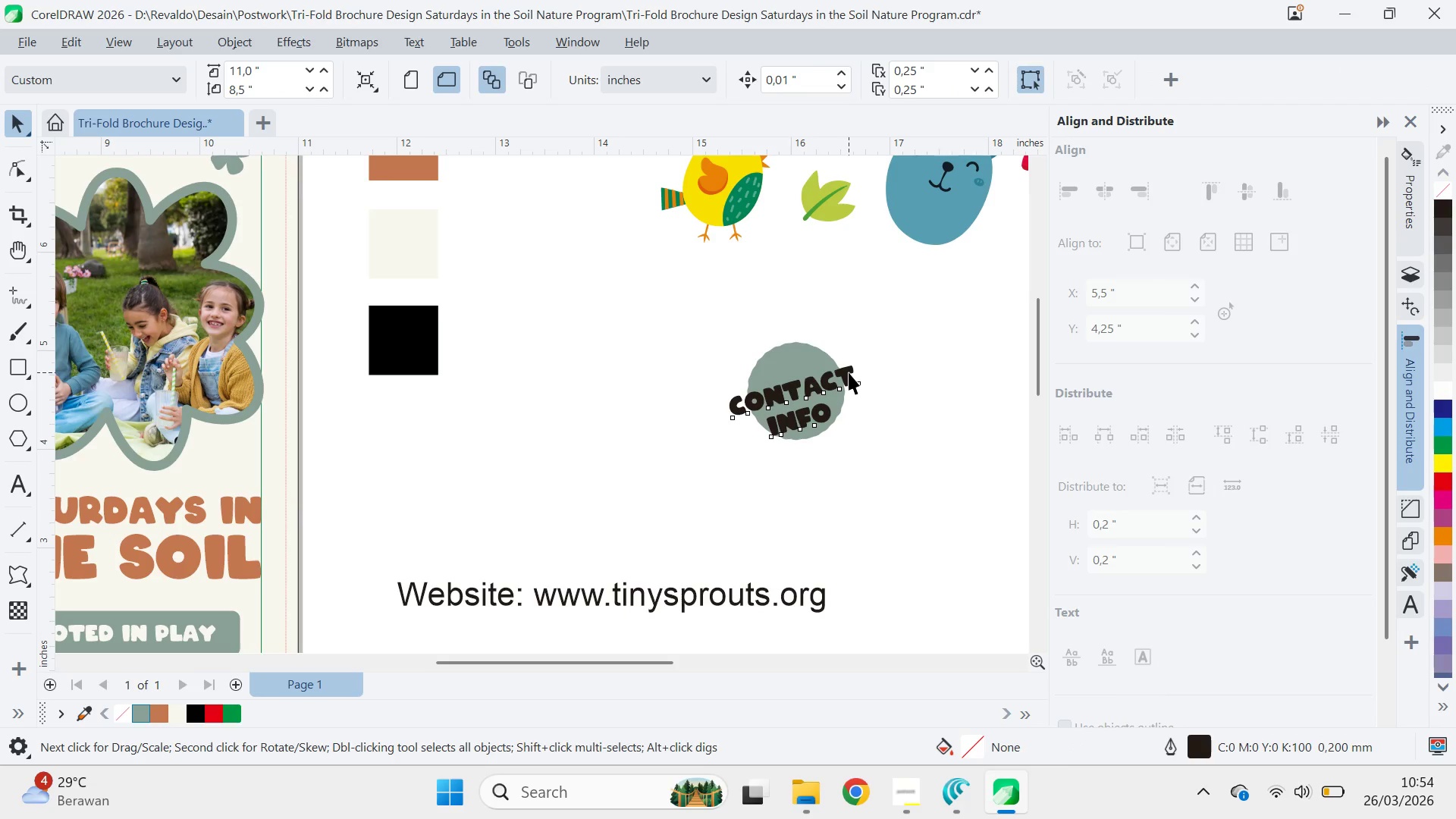 
hold_key(key=ControlLeft, duration=0.7)
 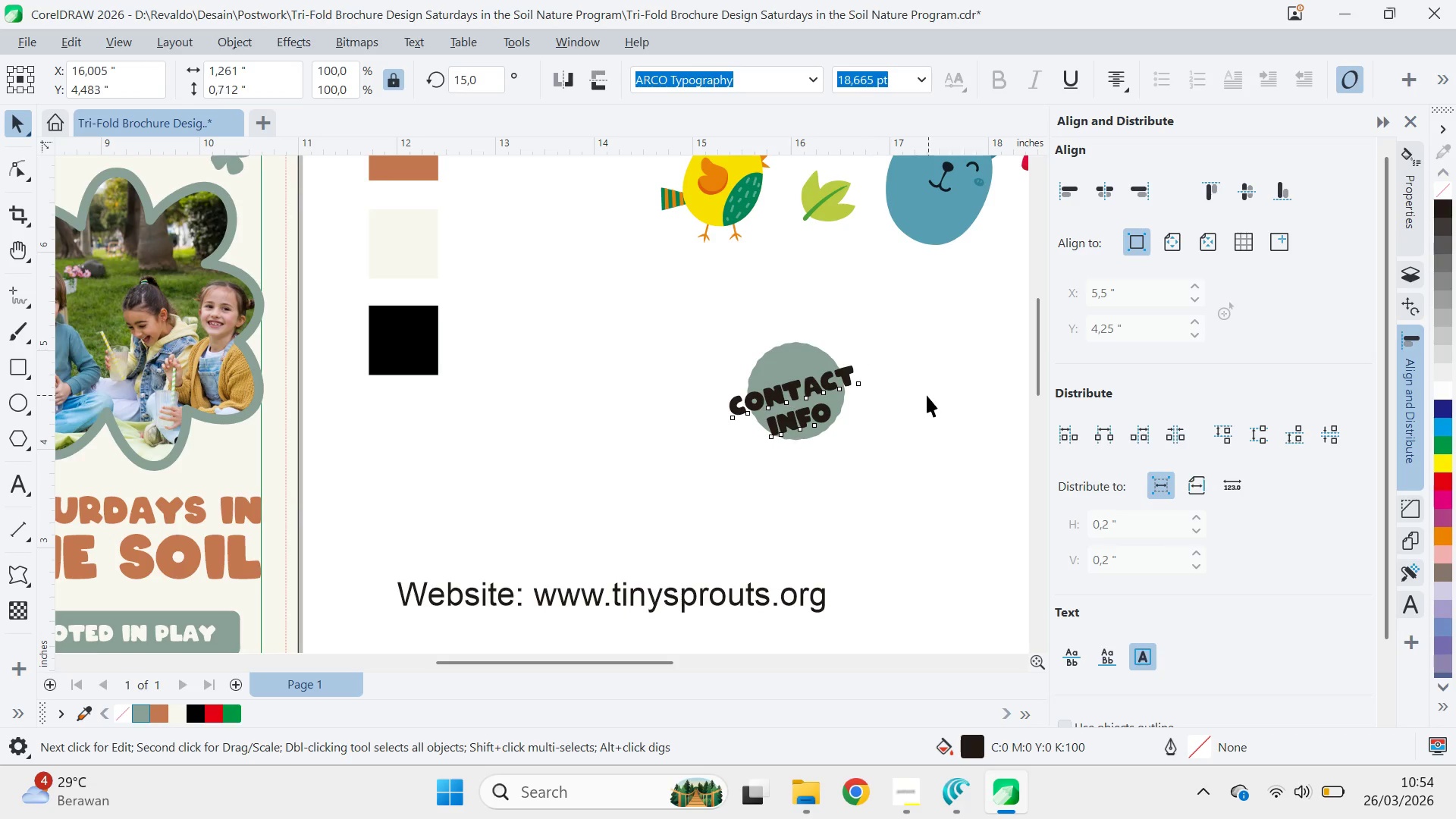 
left_click_drag(start_coordinate=[928, 395], to_coordinate=[915, 393])
 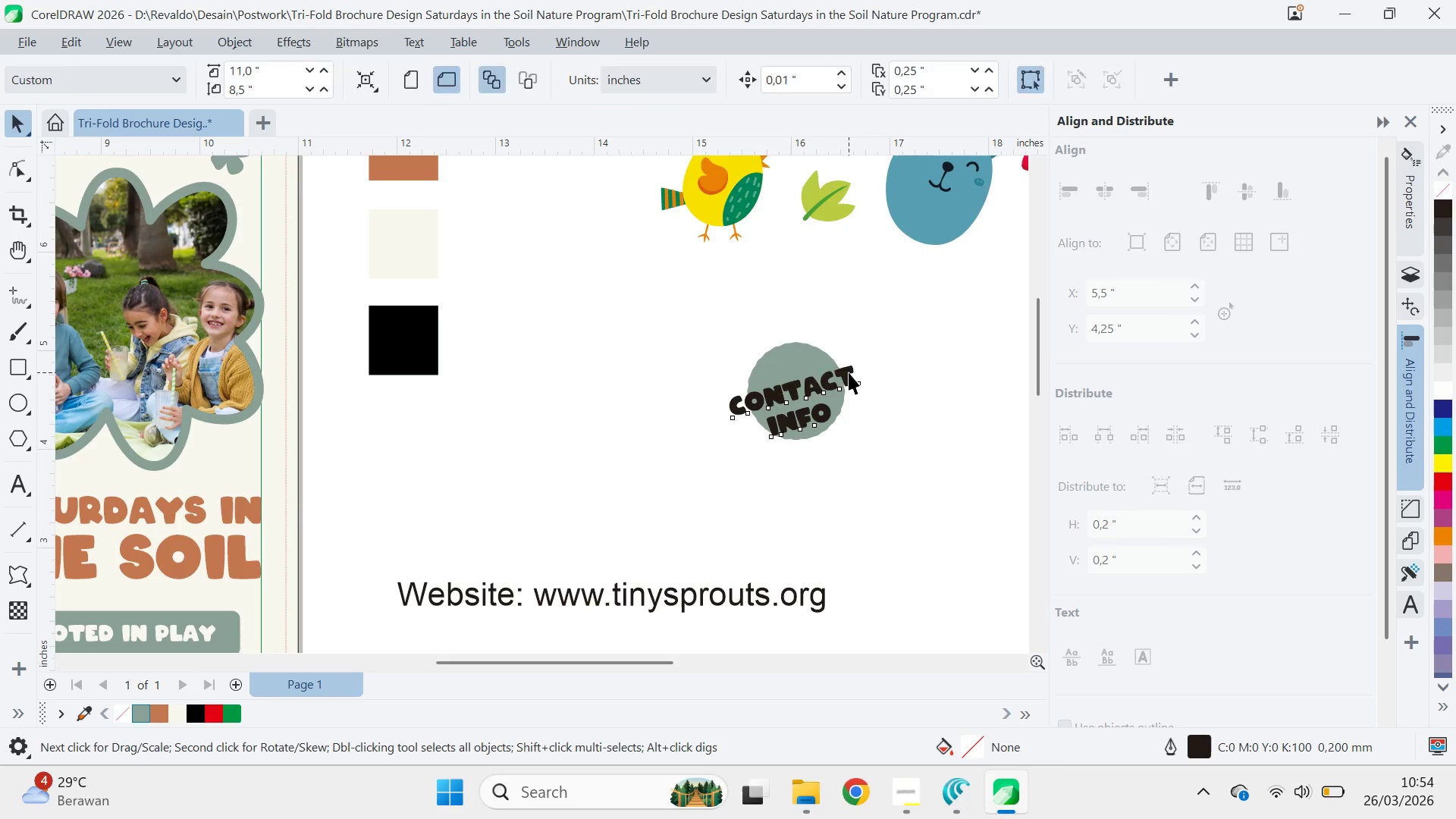 
key(Shift+ShiftLeft)
 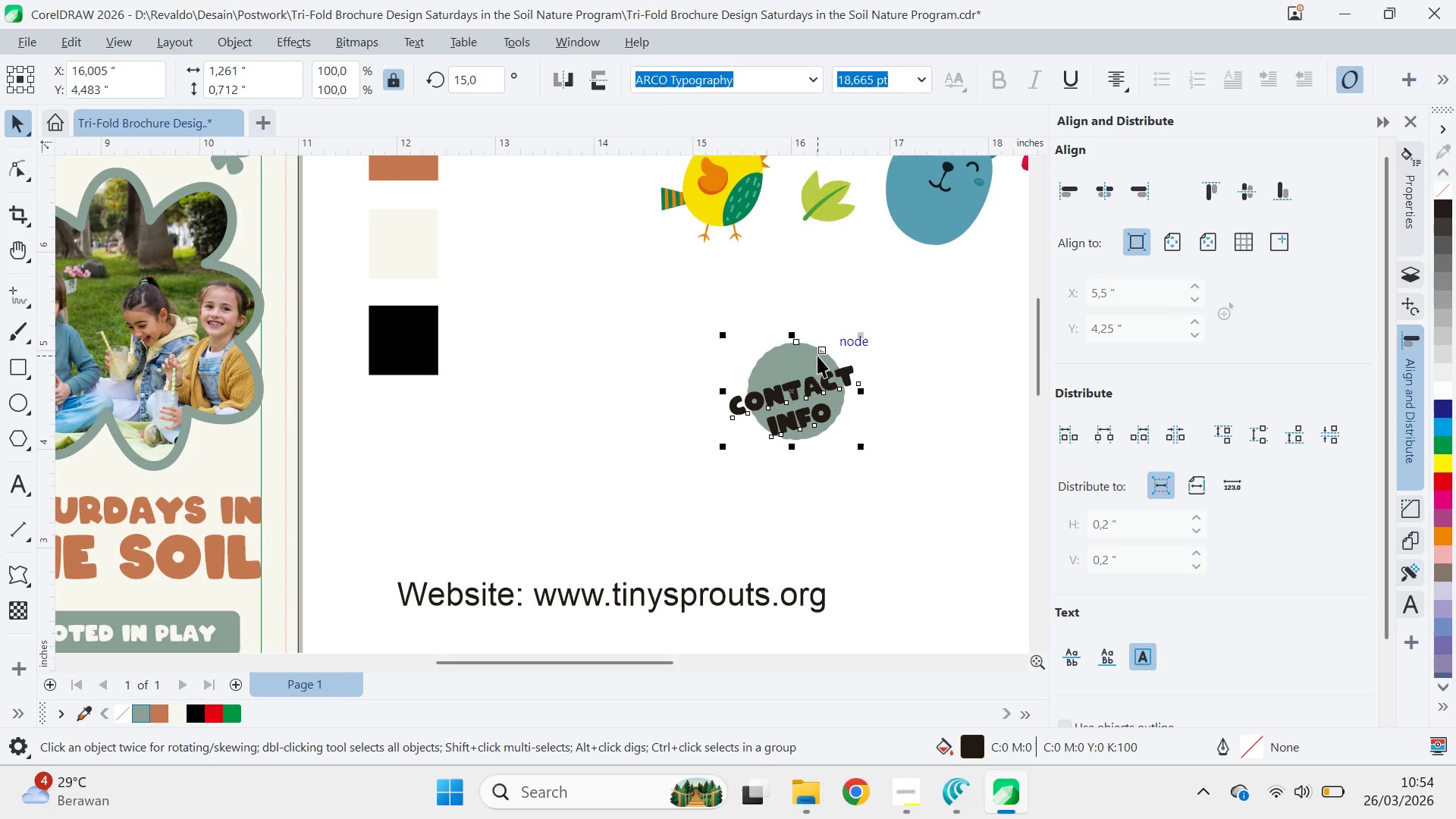 
triple_click([817, 356])
 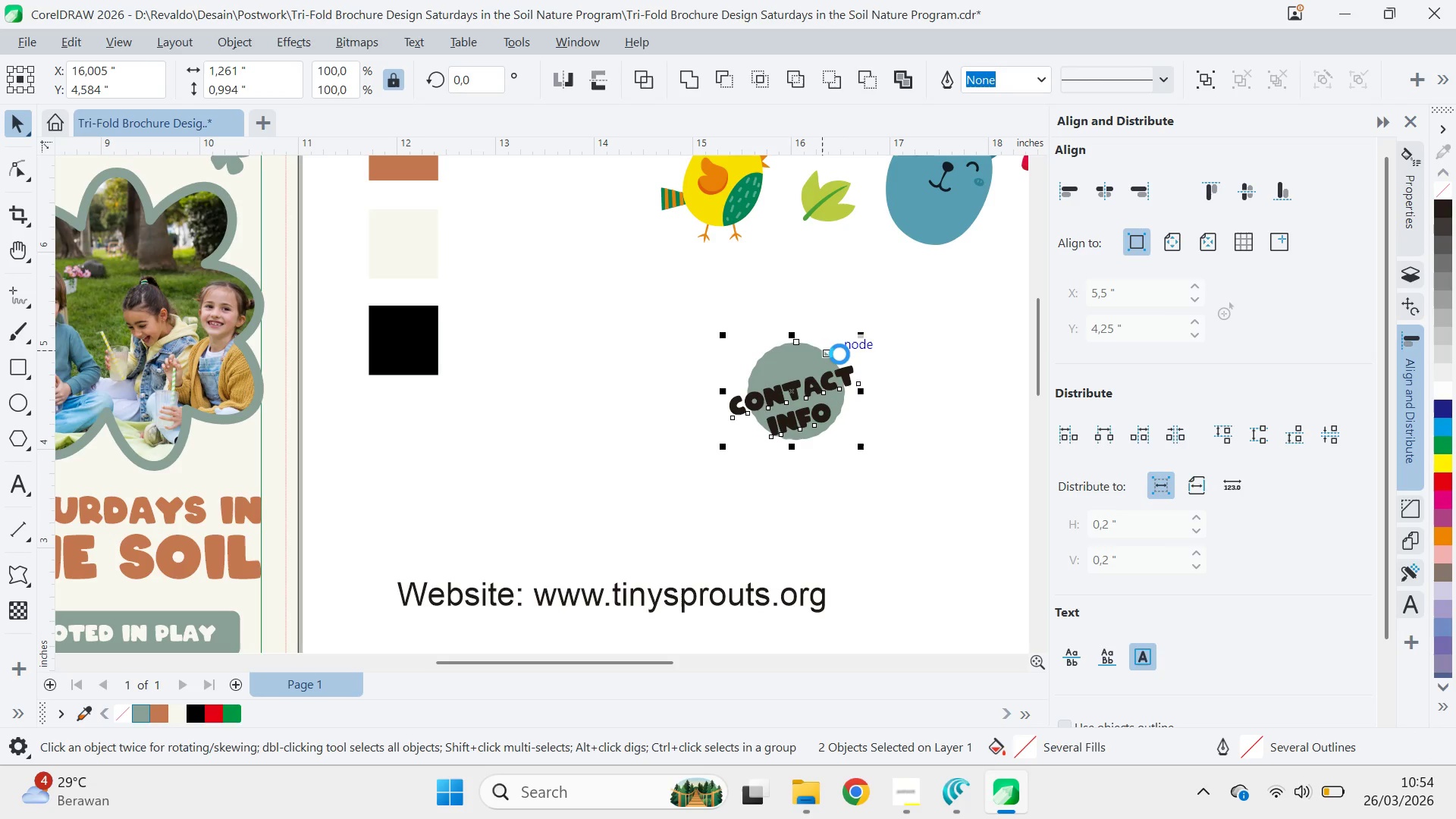 
type(ce)
 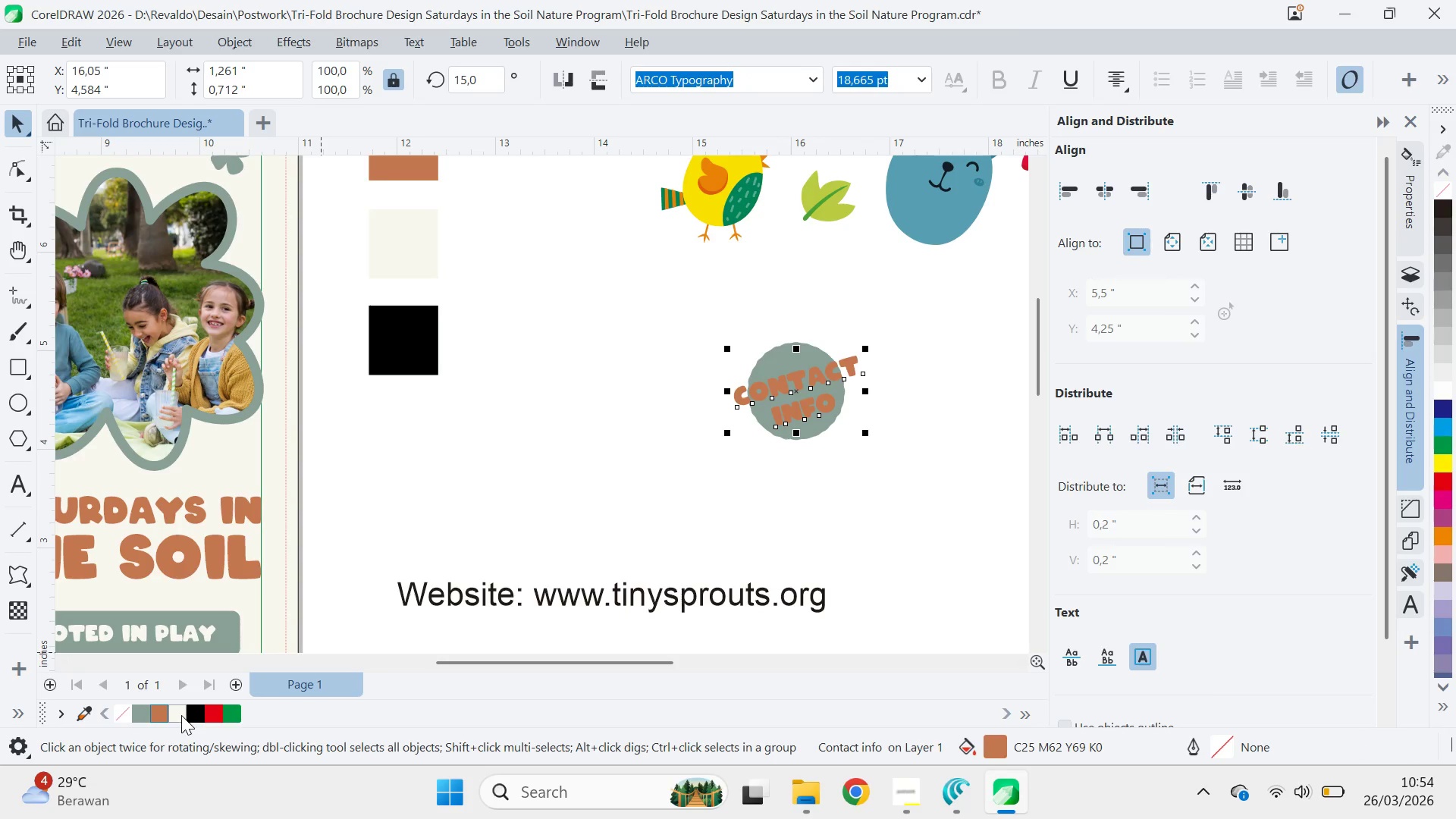 
wait(6.06)
 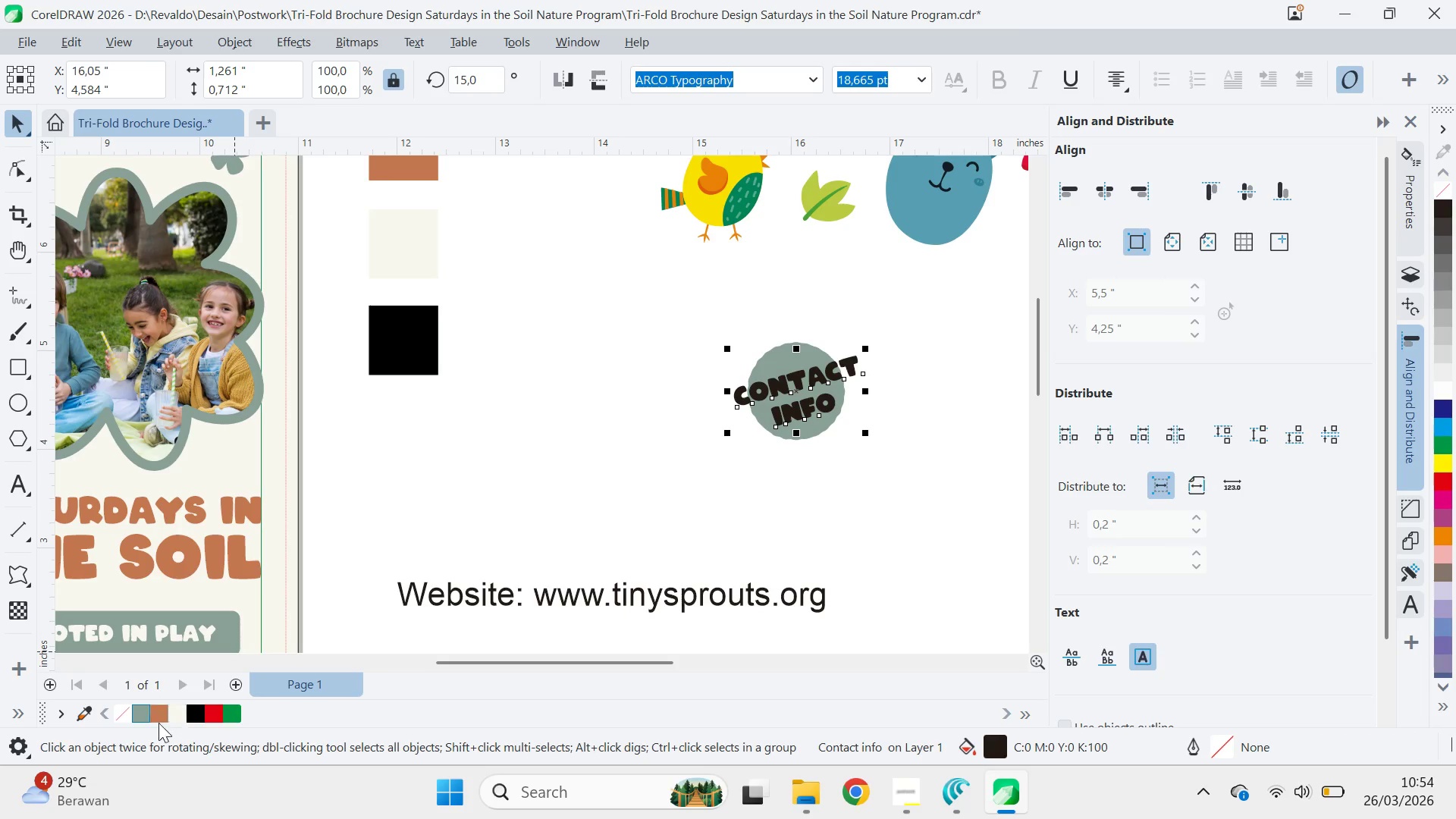 
right_click([181, 715])
 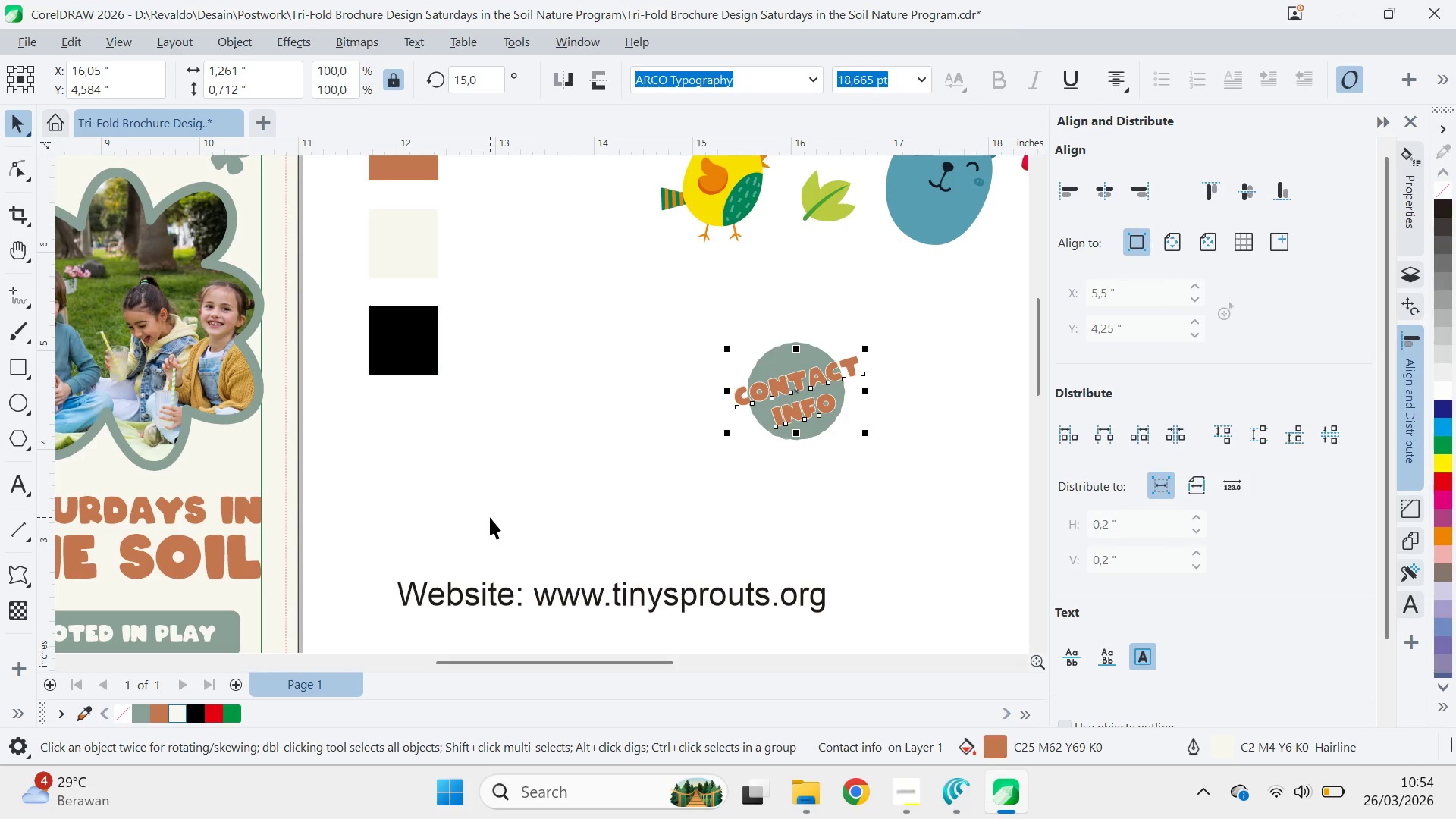 
key(Control+Z)
 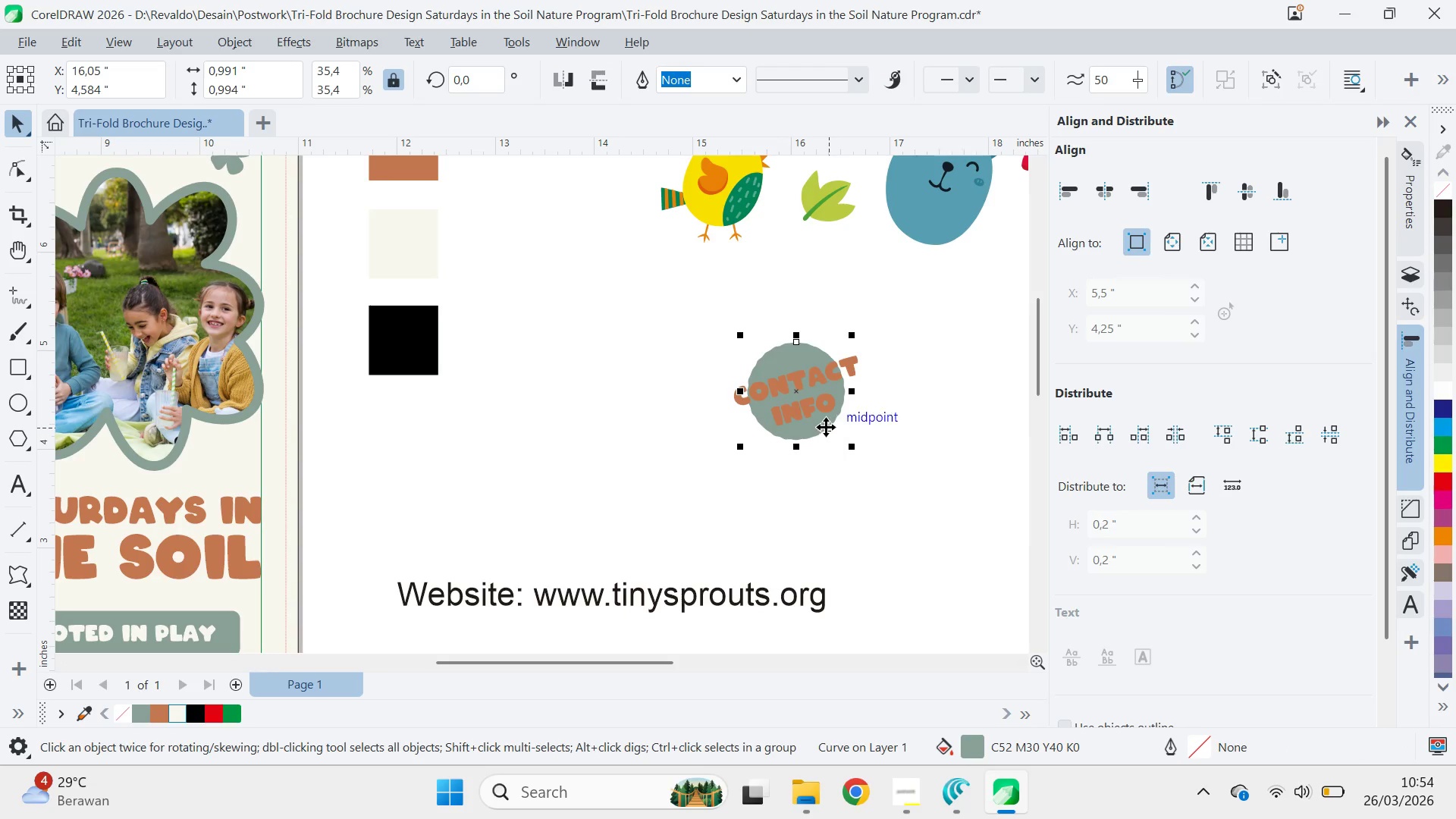 
hold_key(key=ShiftLeft, duration=0.67)
left_click([834, 400])
 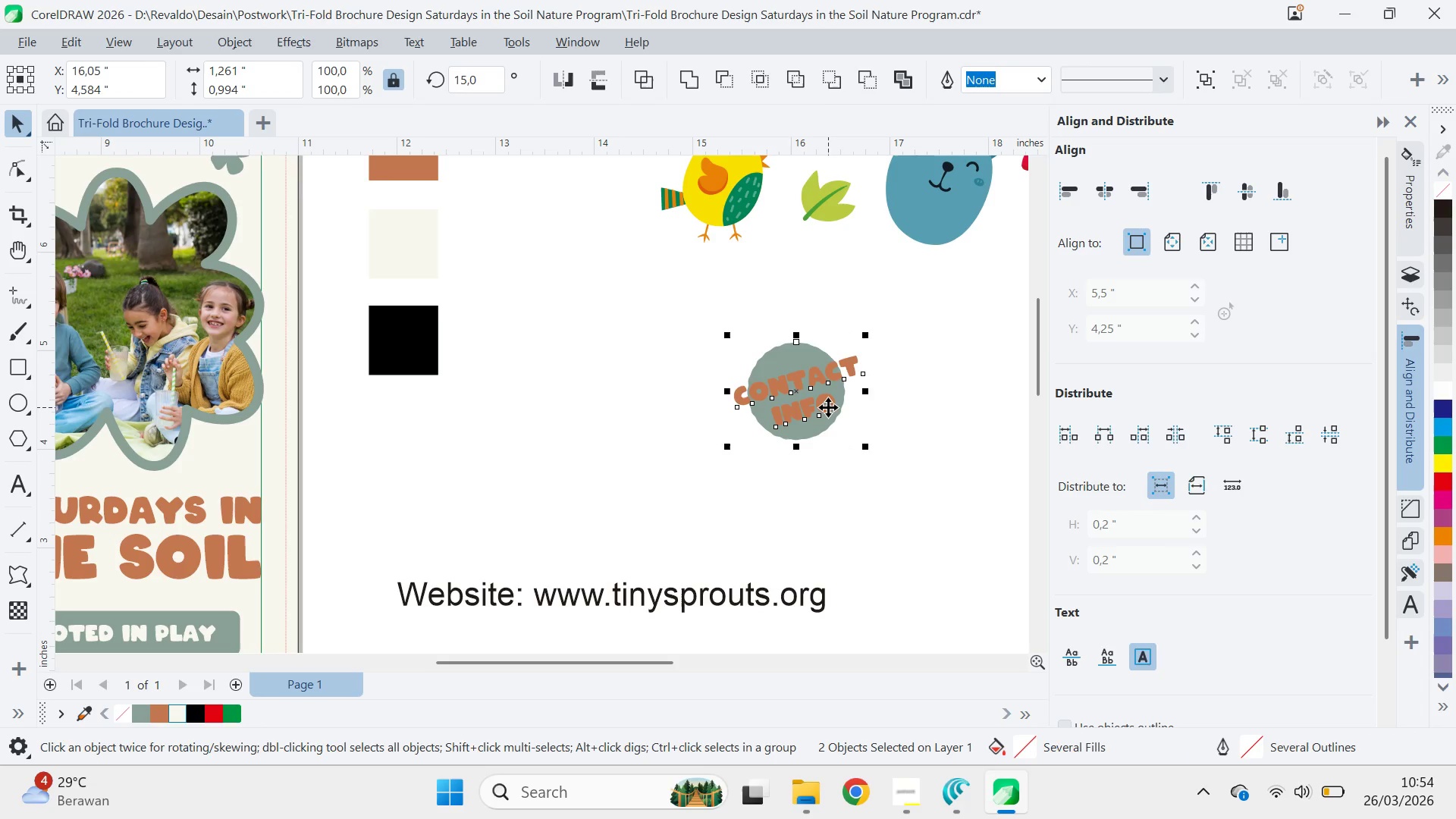 
left_click_drag(start_coordinate=[830, 406], to_coordinate=[612, 410])
 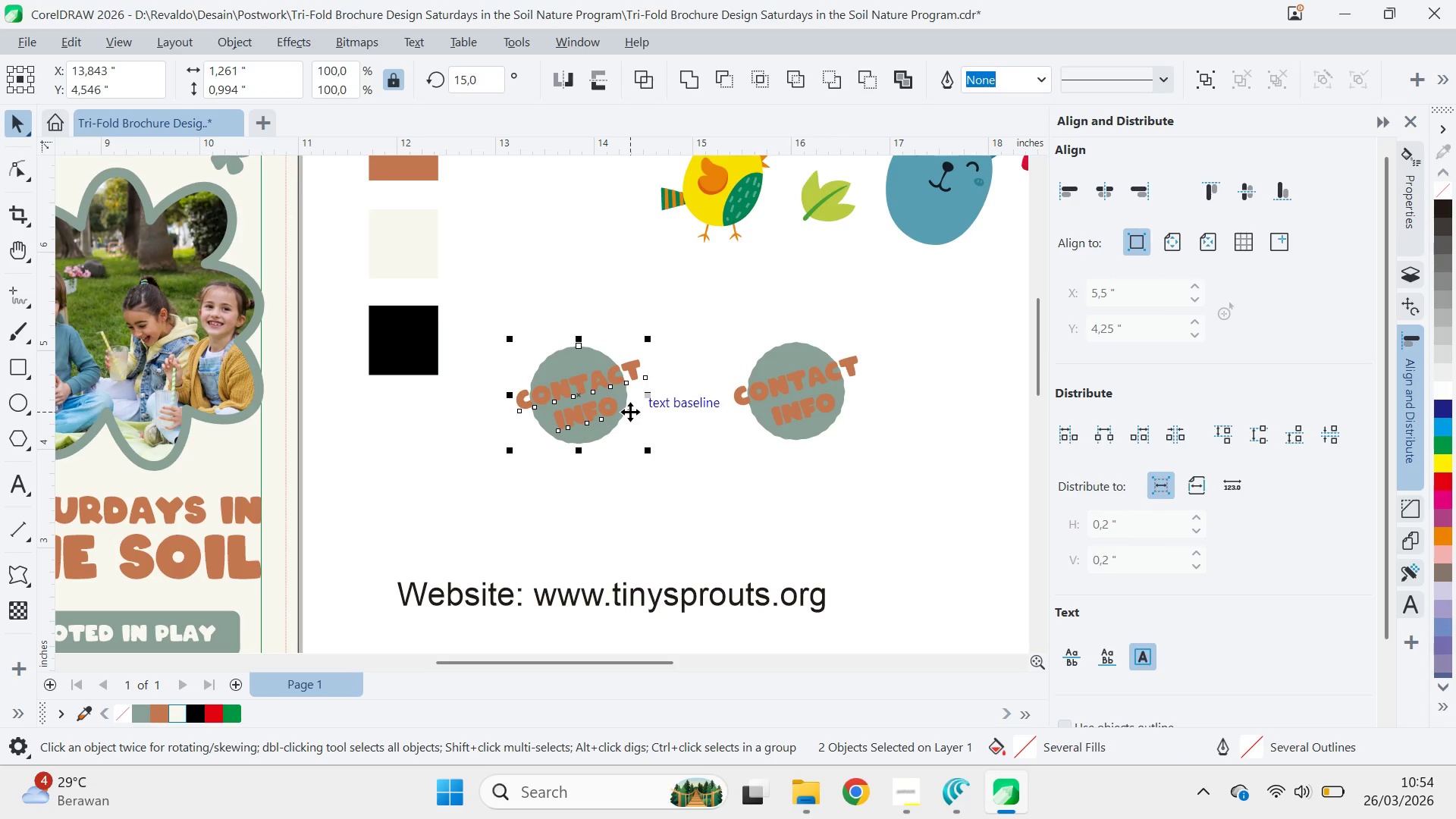 
hold_key(key=ShiftLeft, duration=0.53)
right_click([610, 410])
 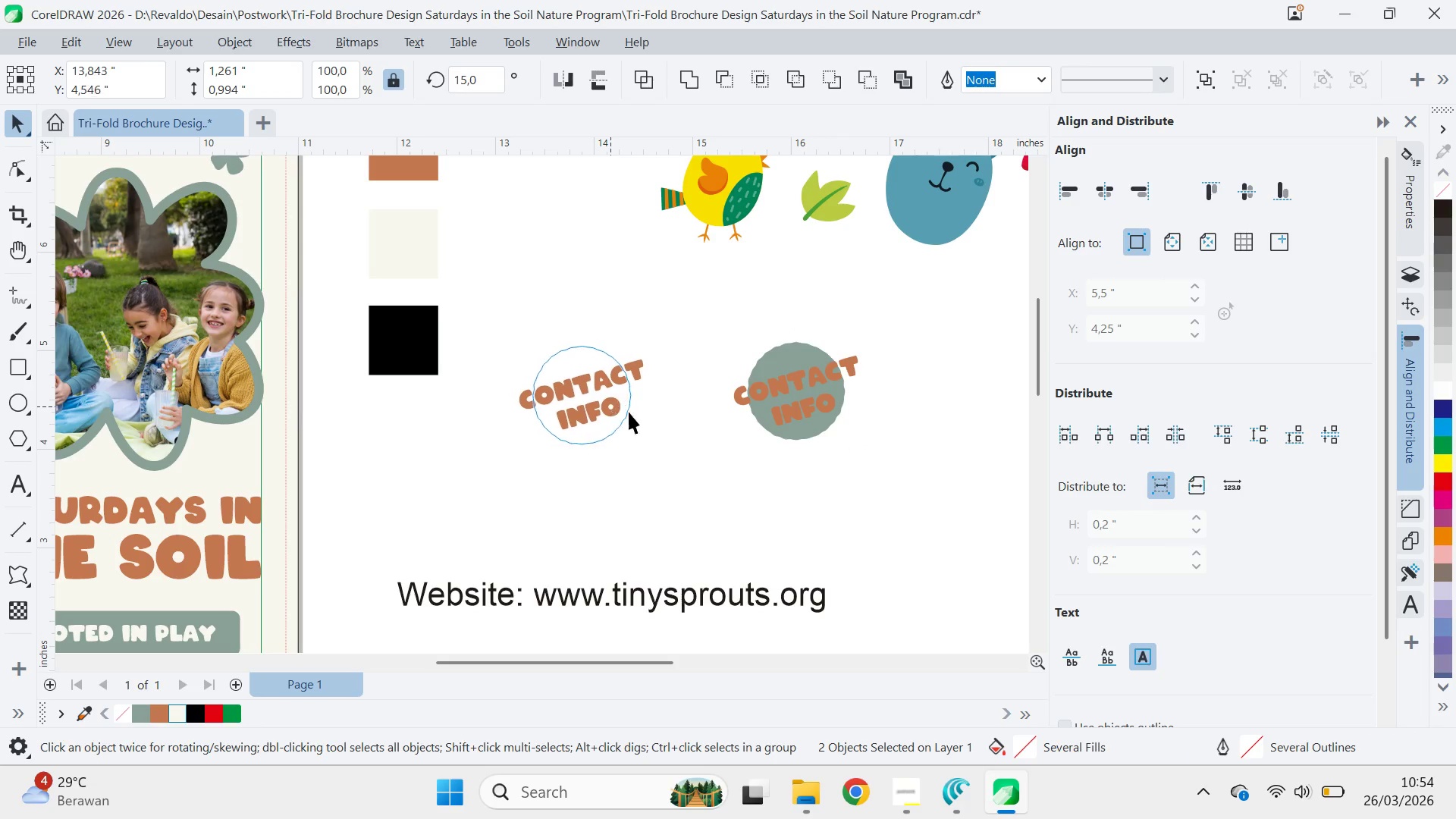 
key(Control+Z)
 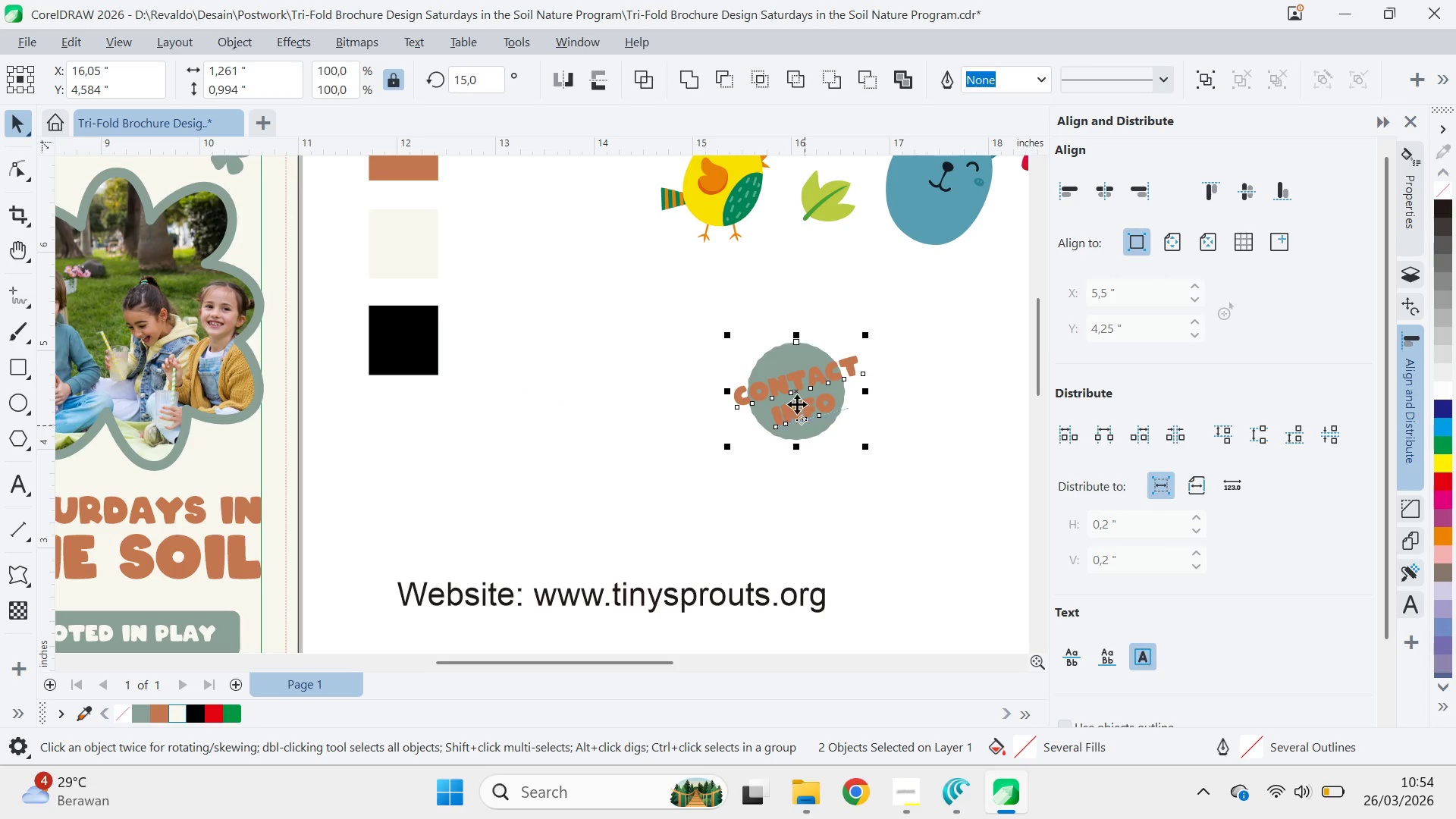 
left_click_drag(start_coordinate=[797, 401], to_coordinate=[554, 413])
 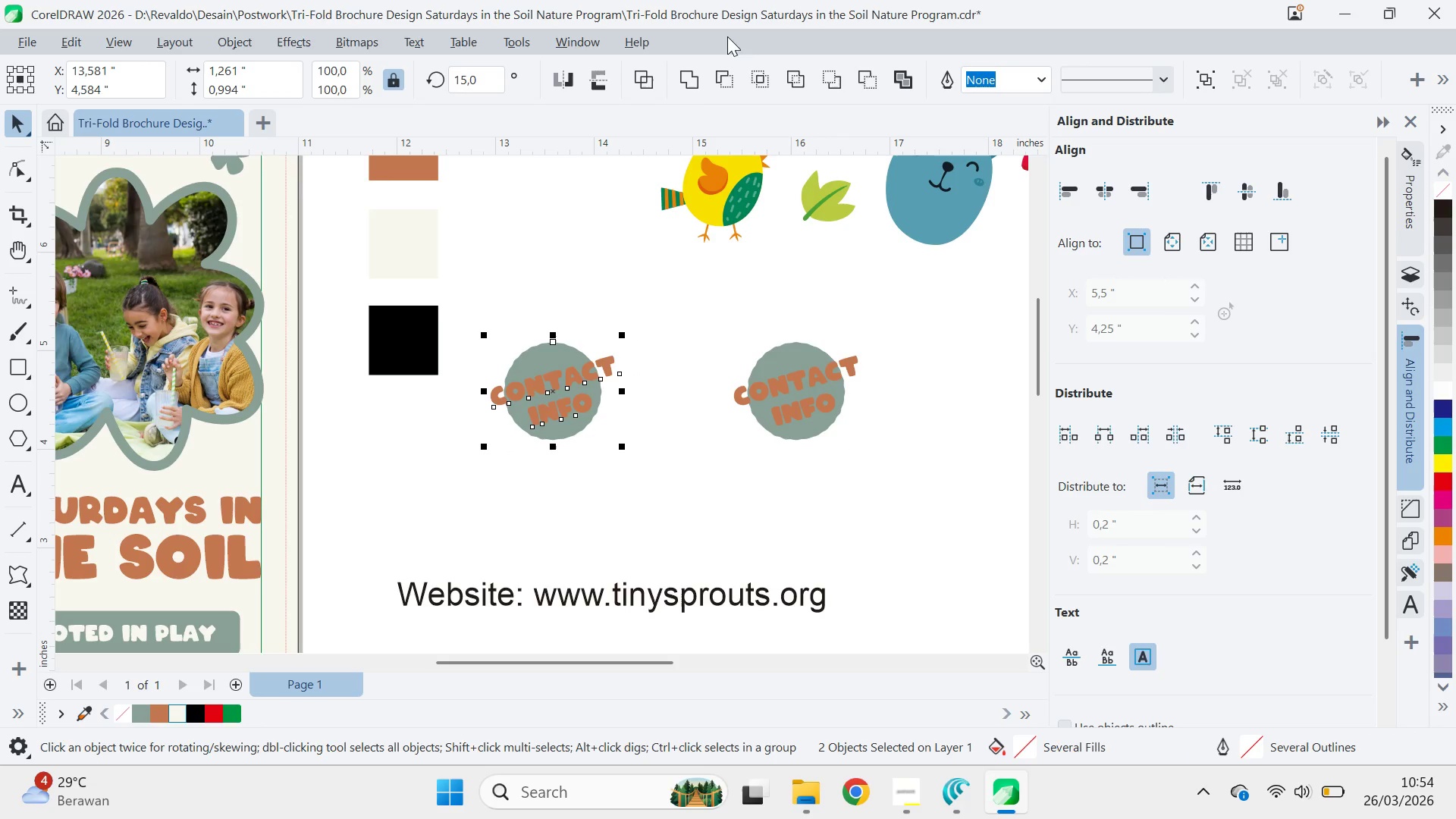 
hold_key(key=ShiftLeft, duration=0.77)
left_click([554, 413])
 